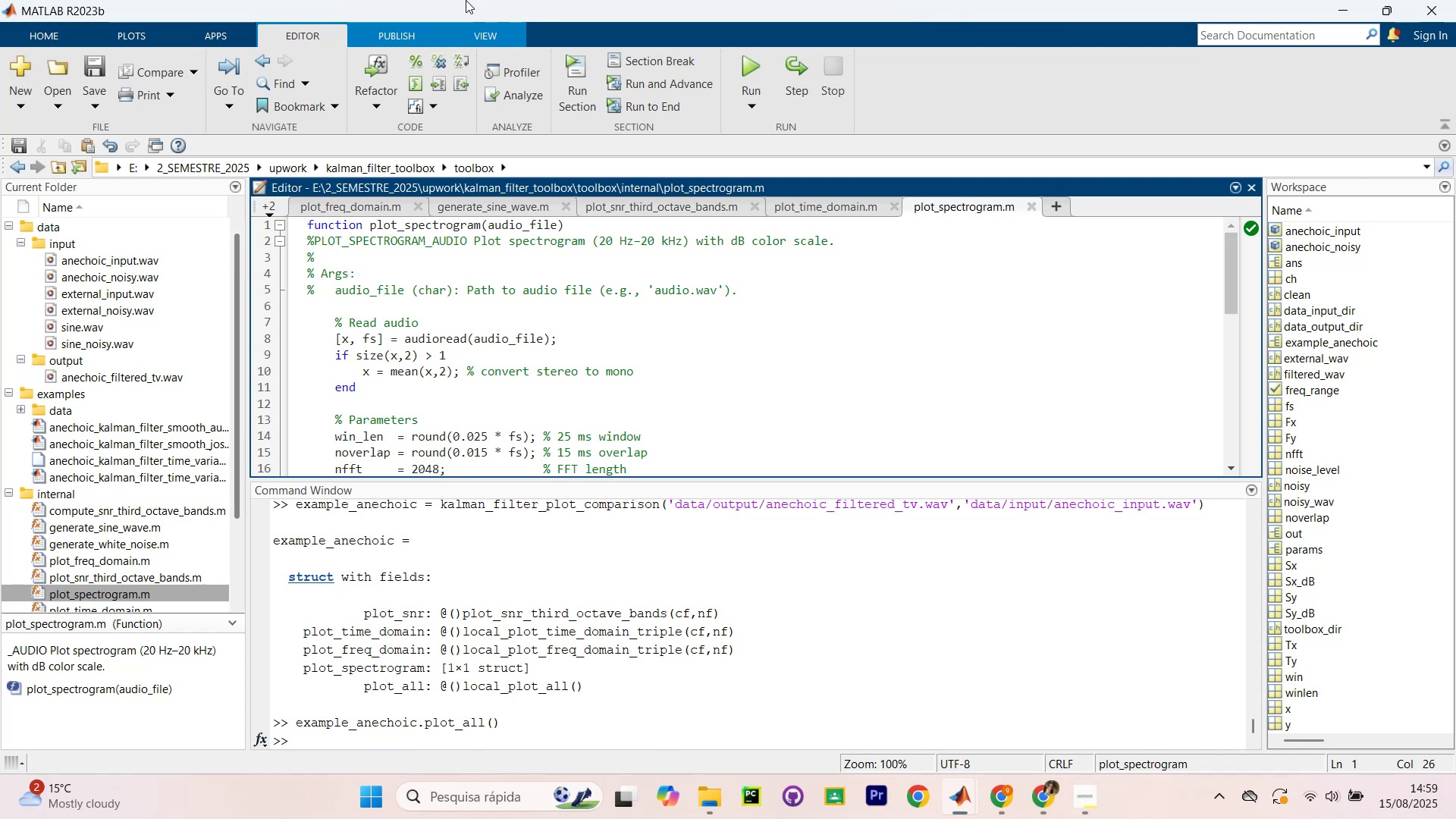 
wait(40.3)
 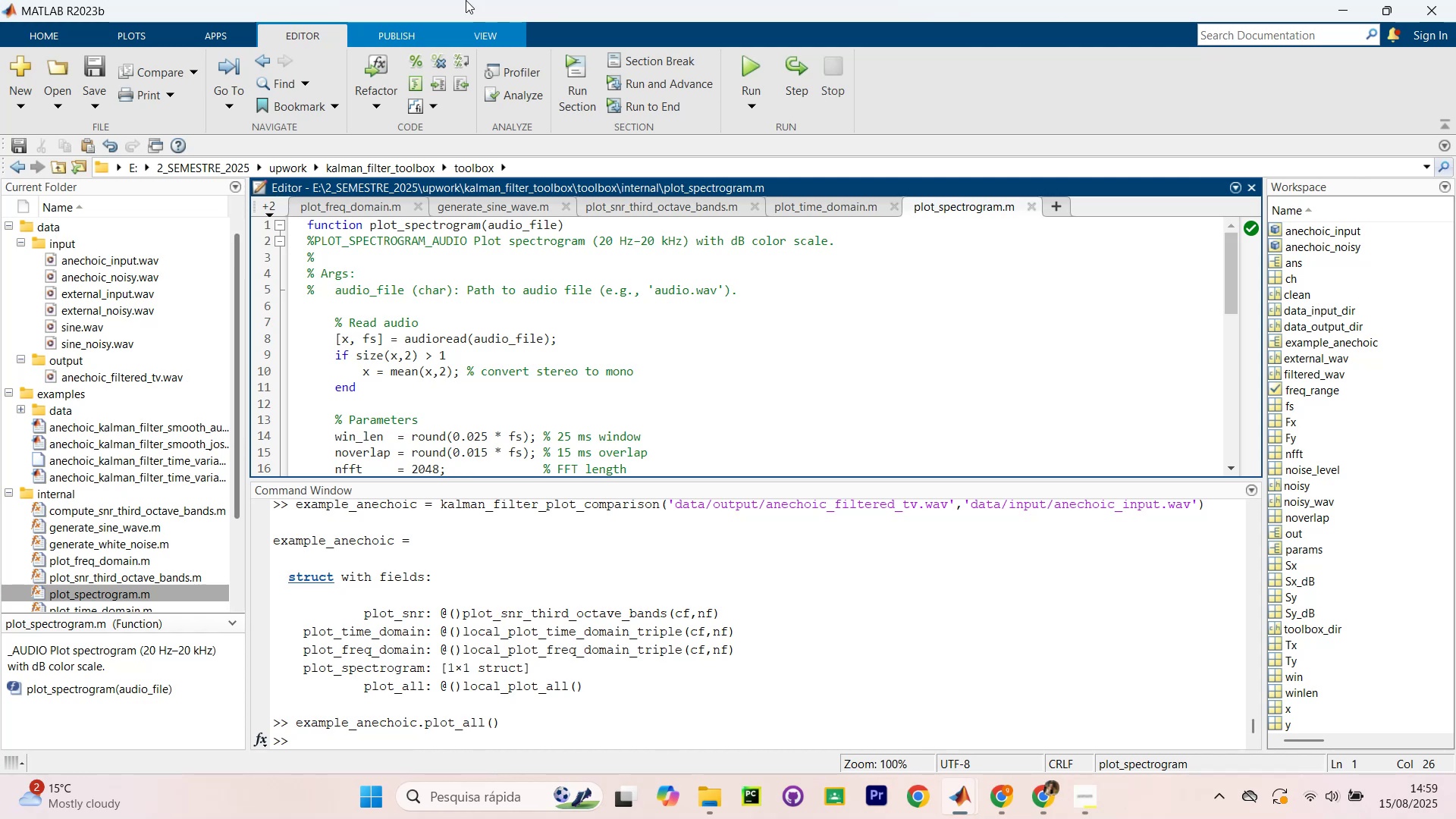 
left_click([1006, 802])
 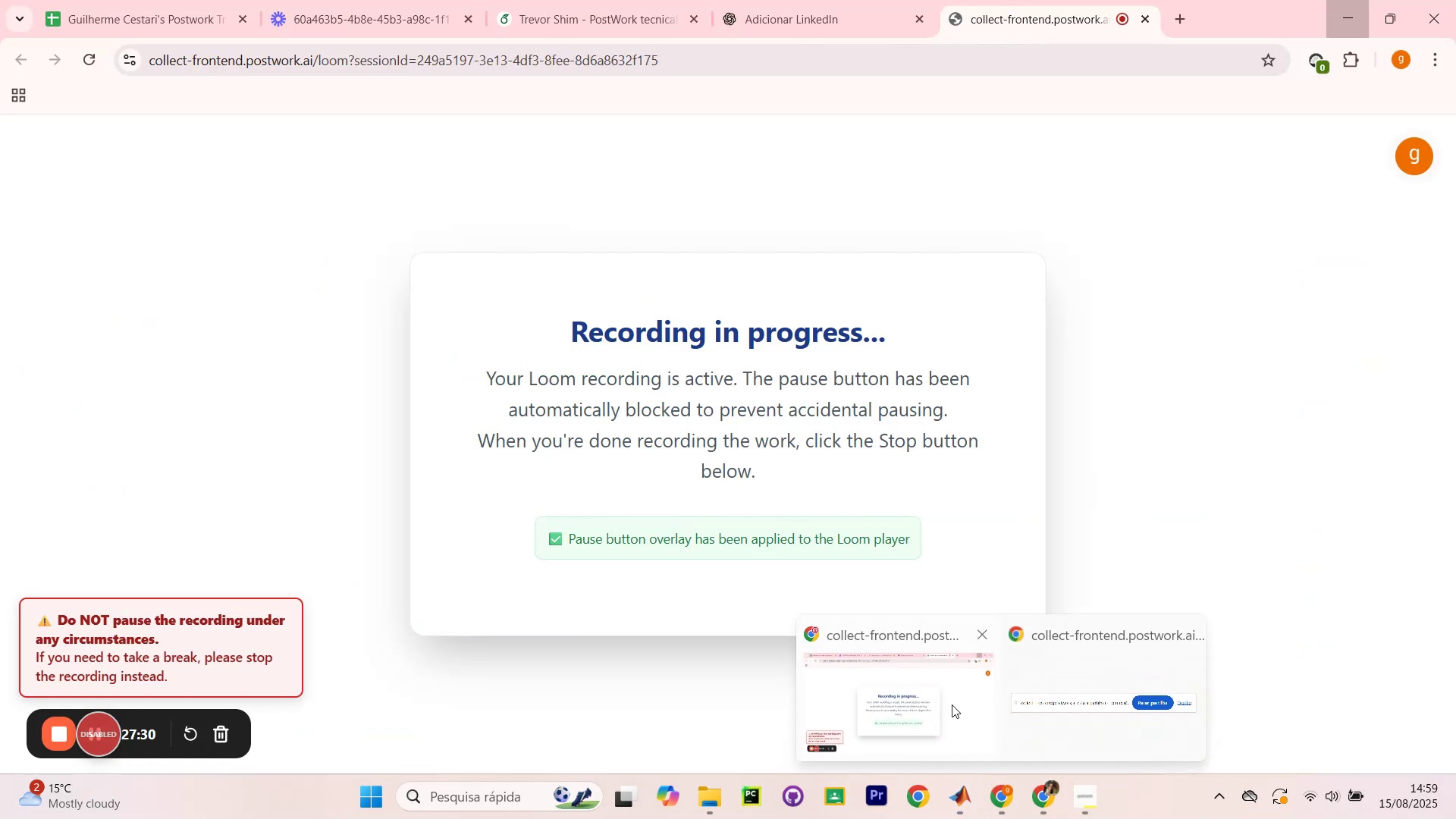 
left_click([953, 704])
 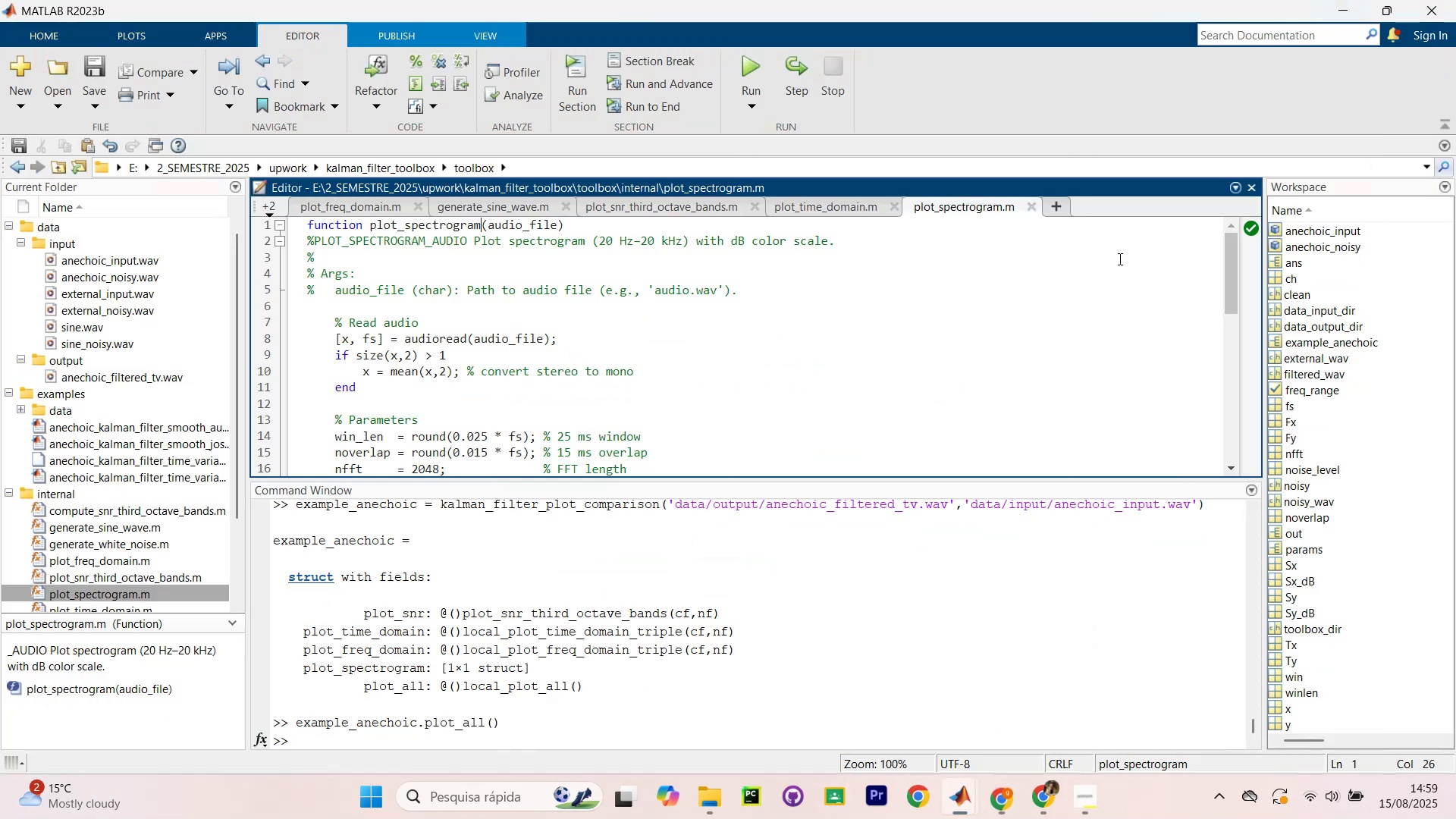 
left_click([846, 435])
 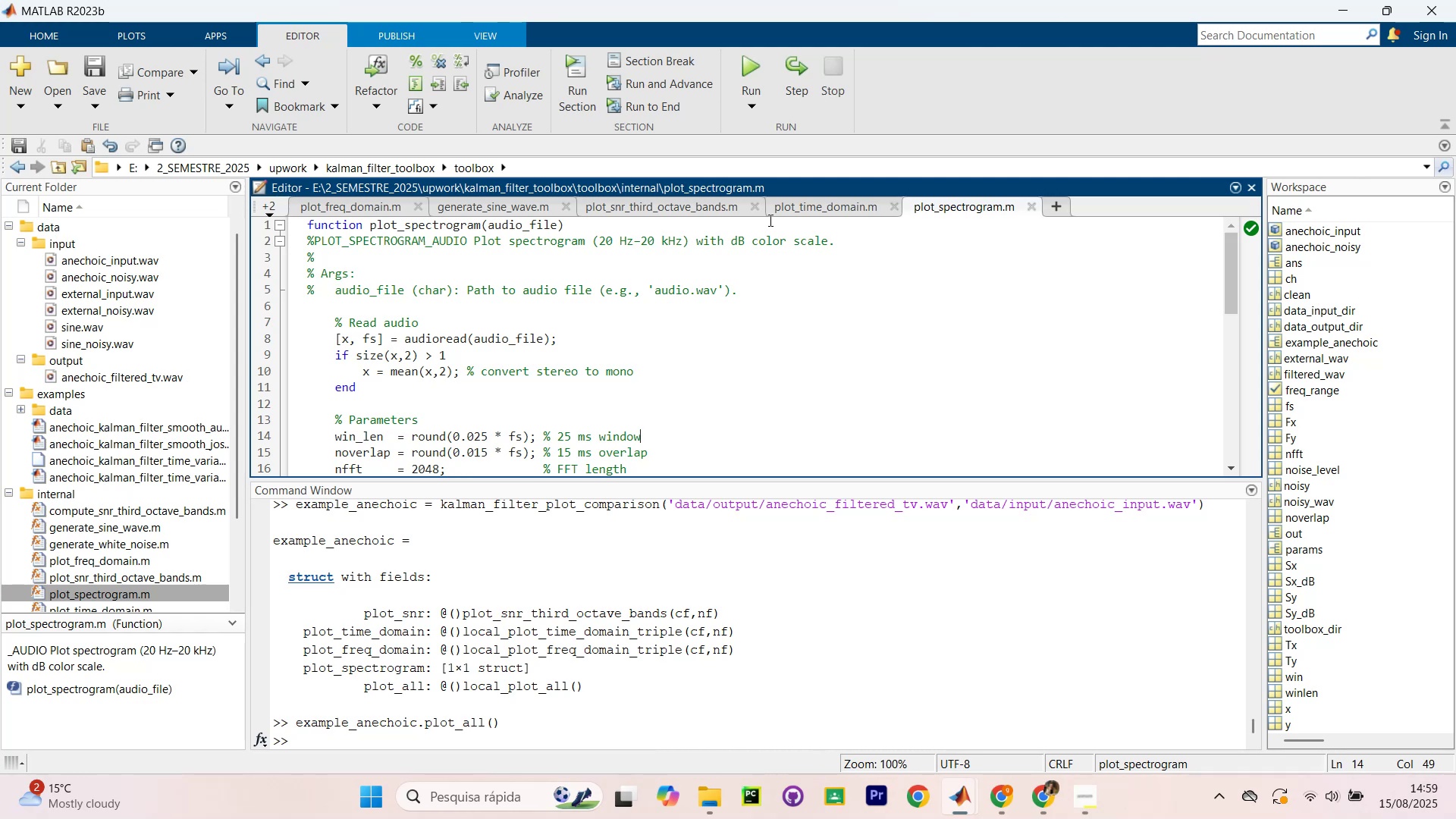 
wait(25.69)
 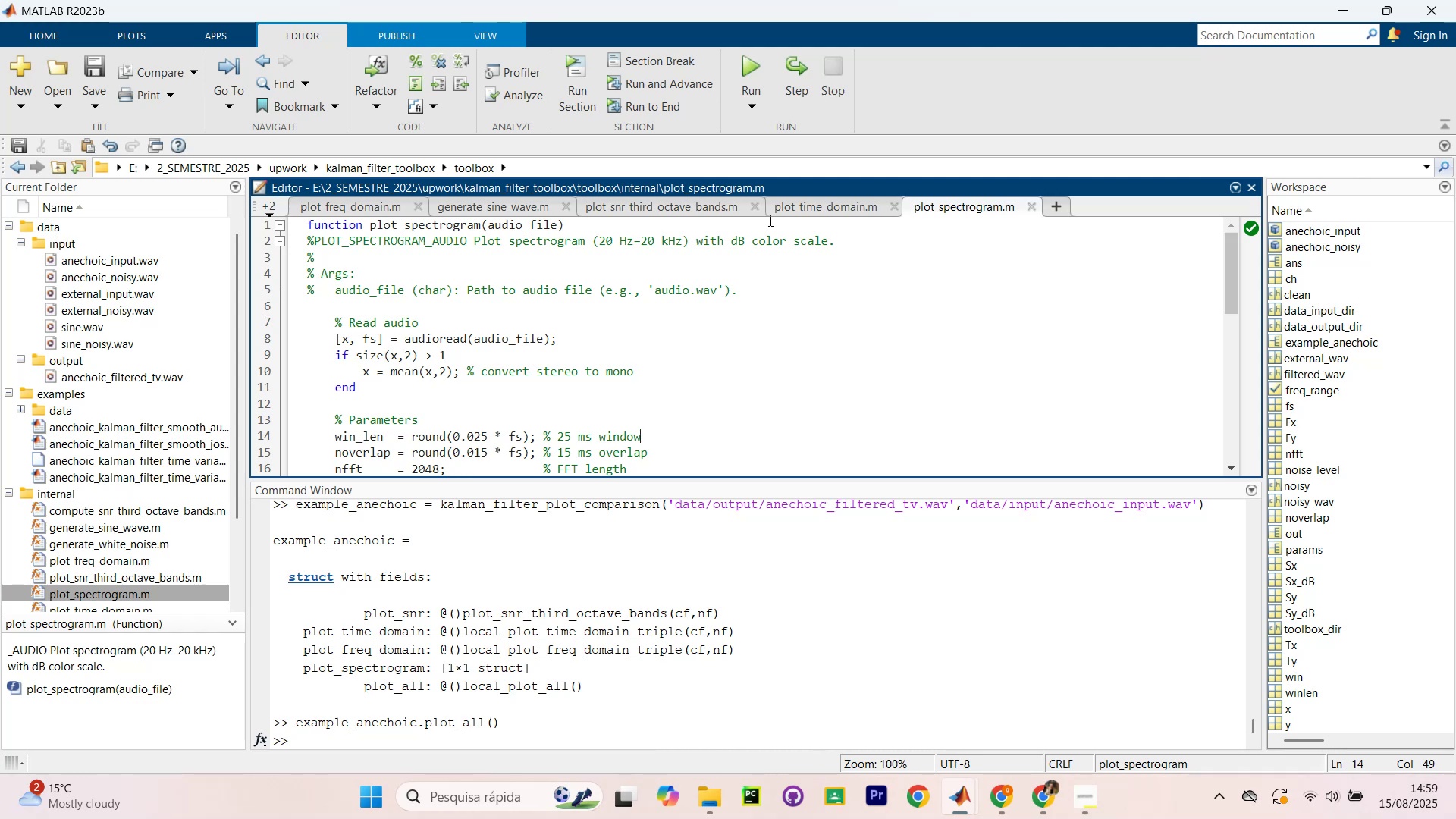 
left_click([18, 406])
 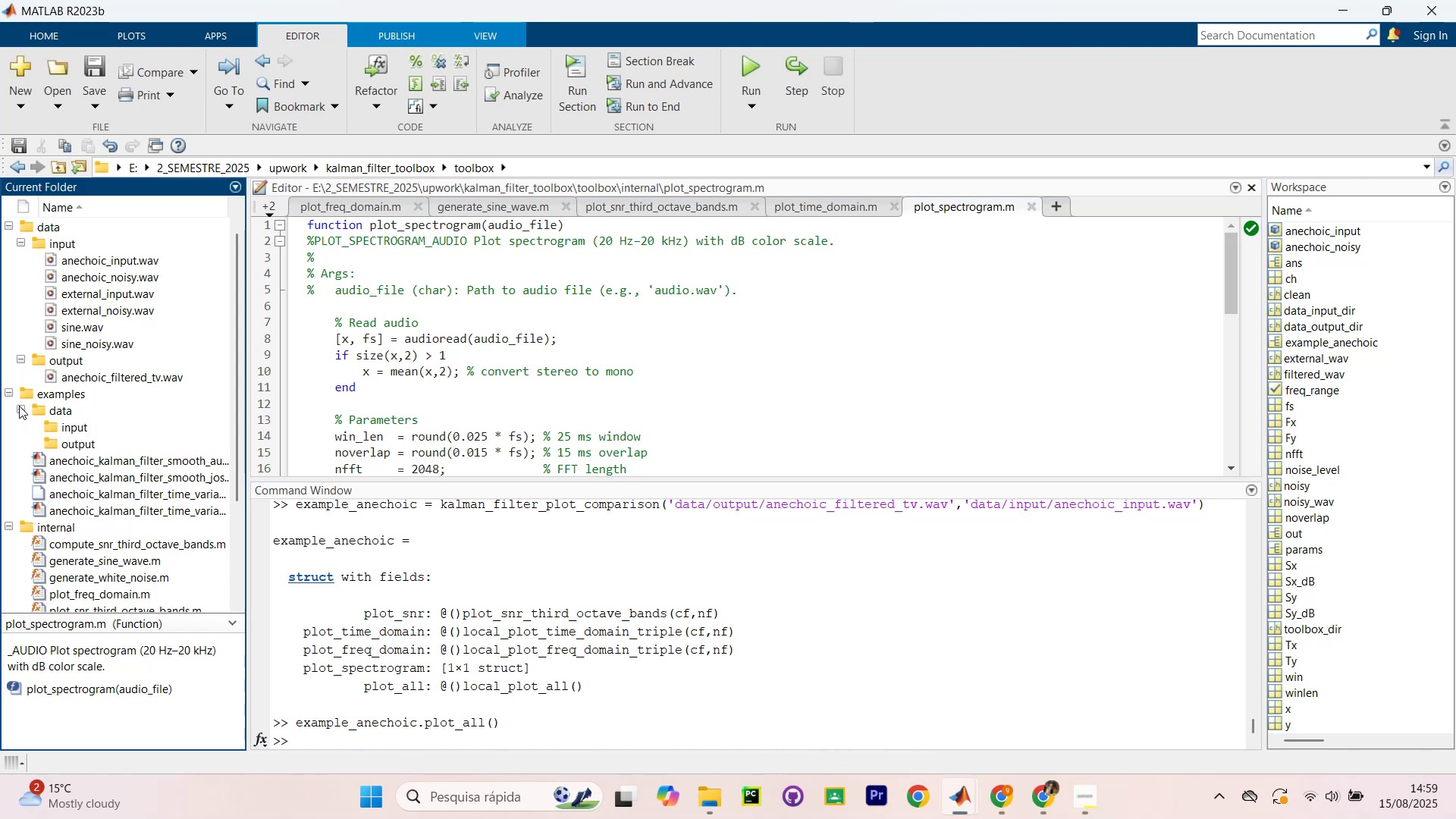 
left_click([21, 406])
 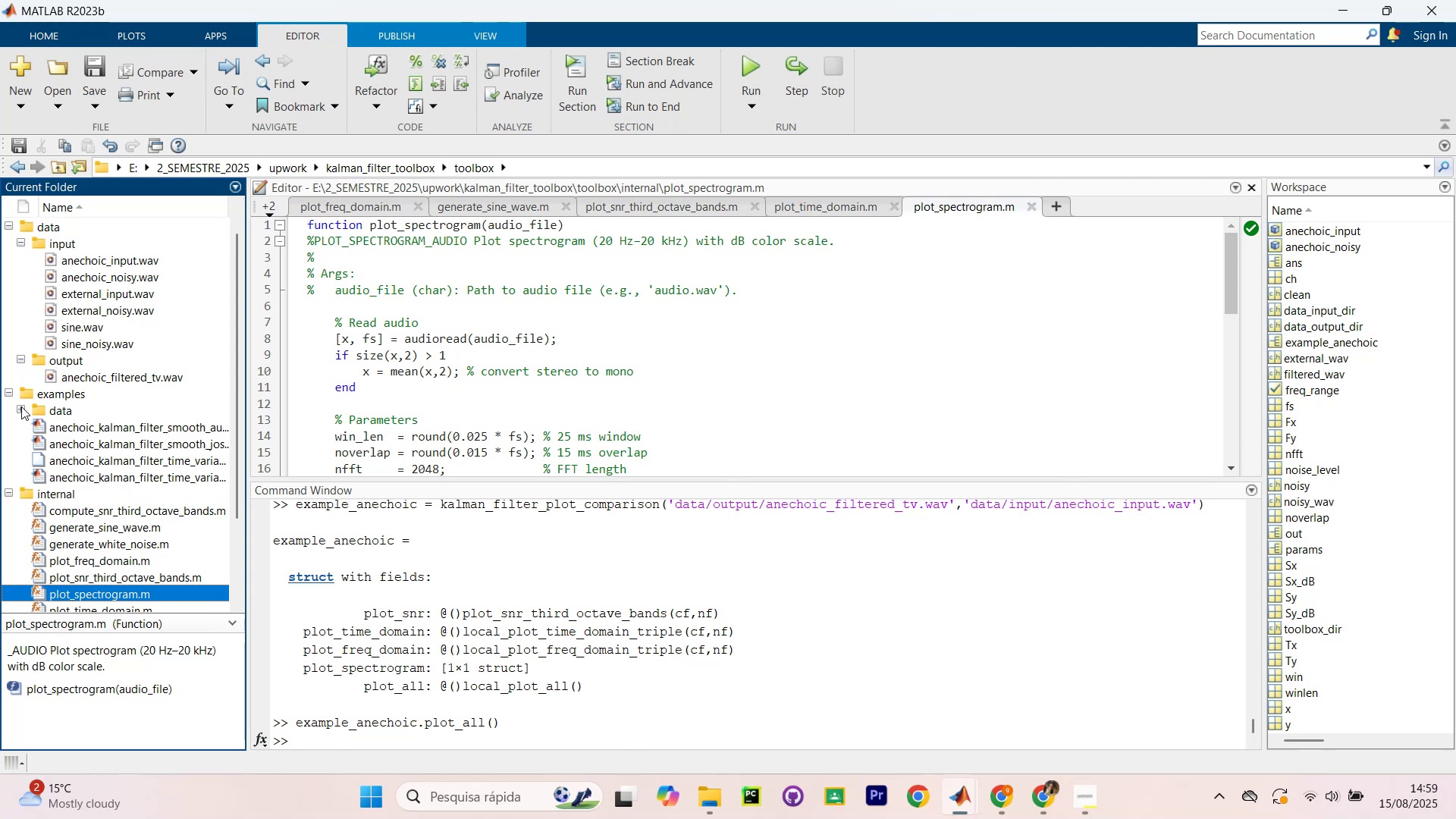 
left_click([21, 406])
 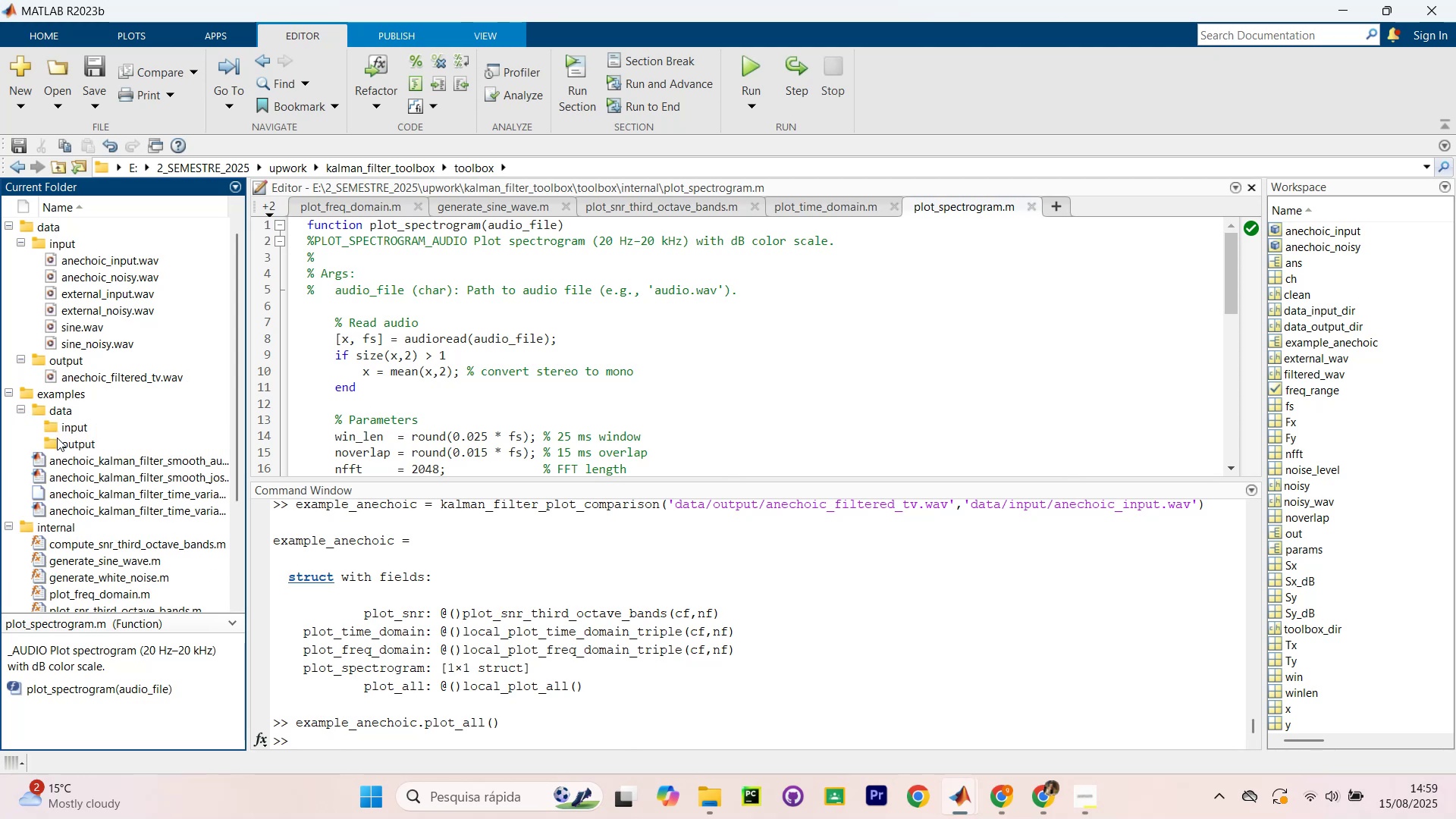 
double_click([58, 433])
 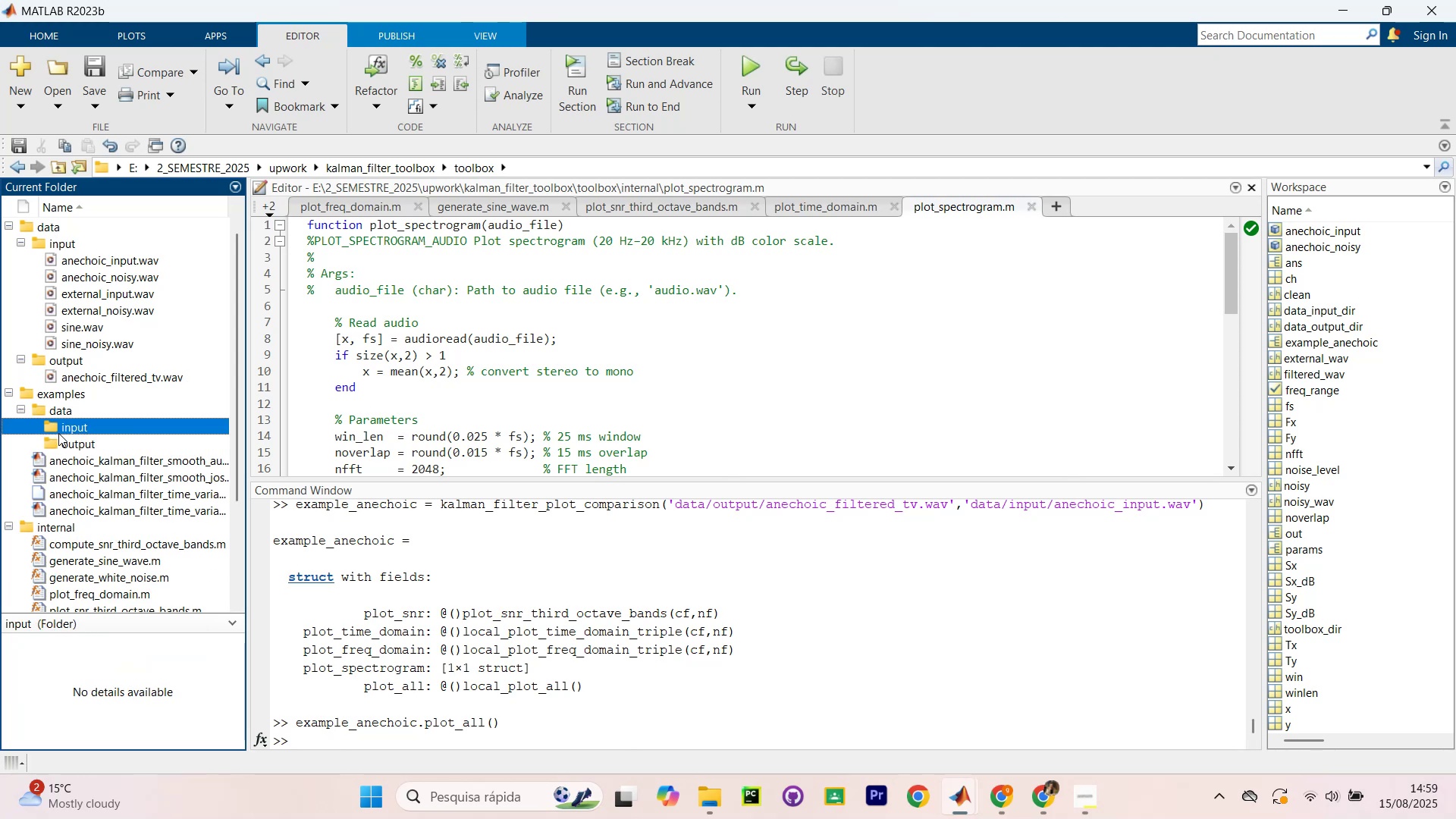 
triple_click([58, 433])
 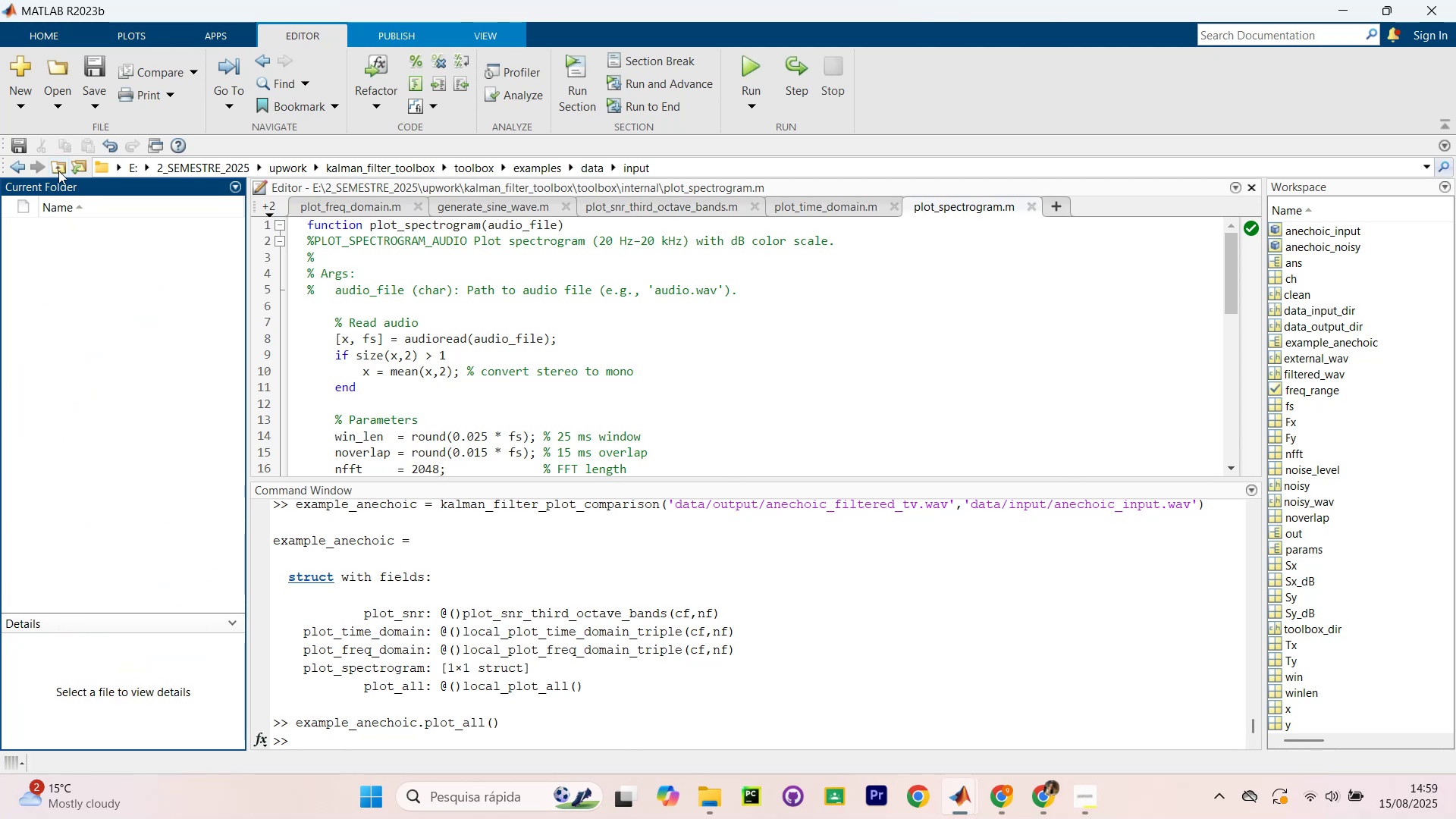 
left_click([17, 172])
 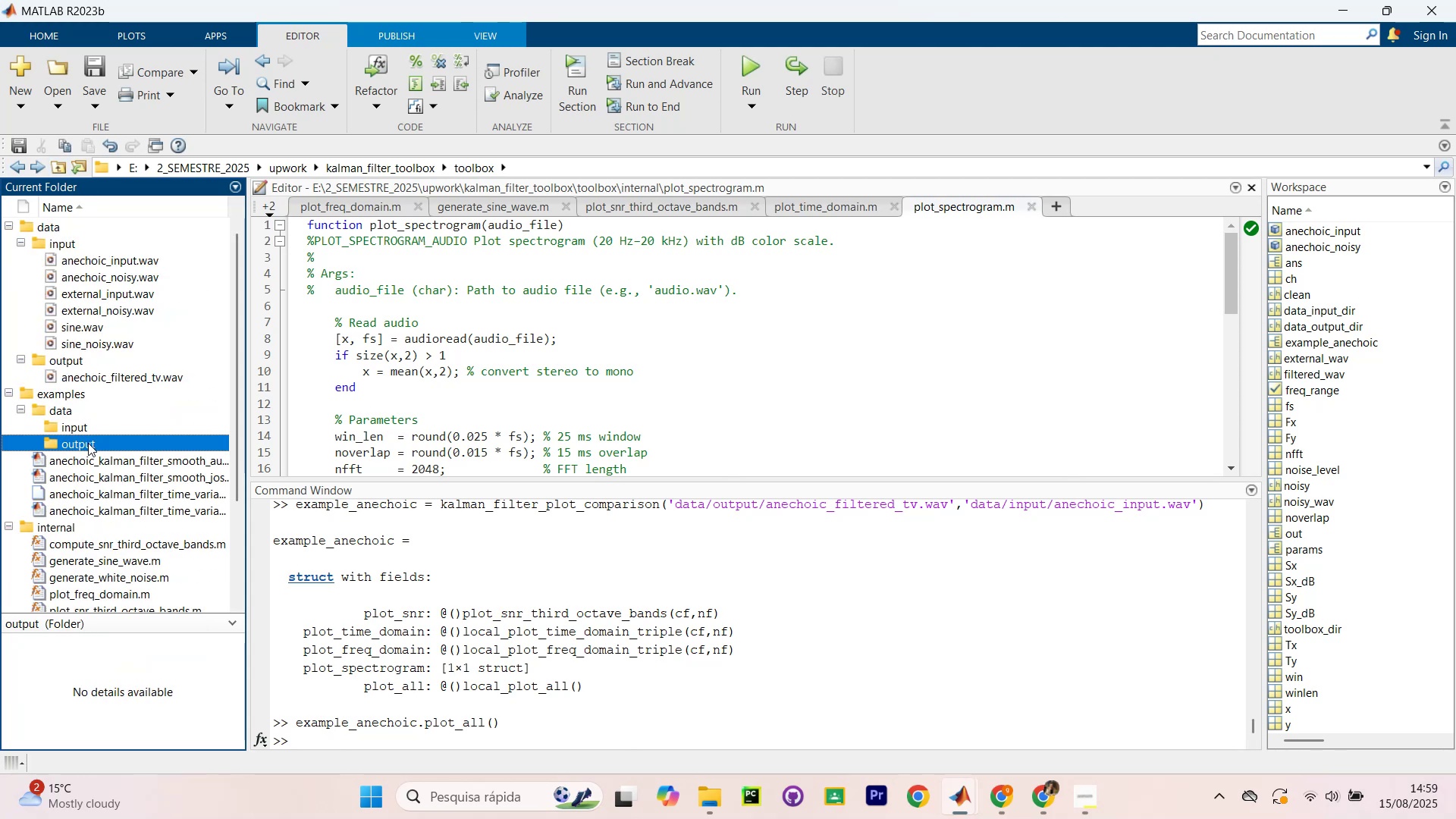 
double_click([55, 406])
 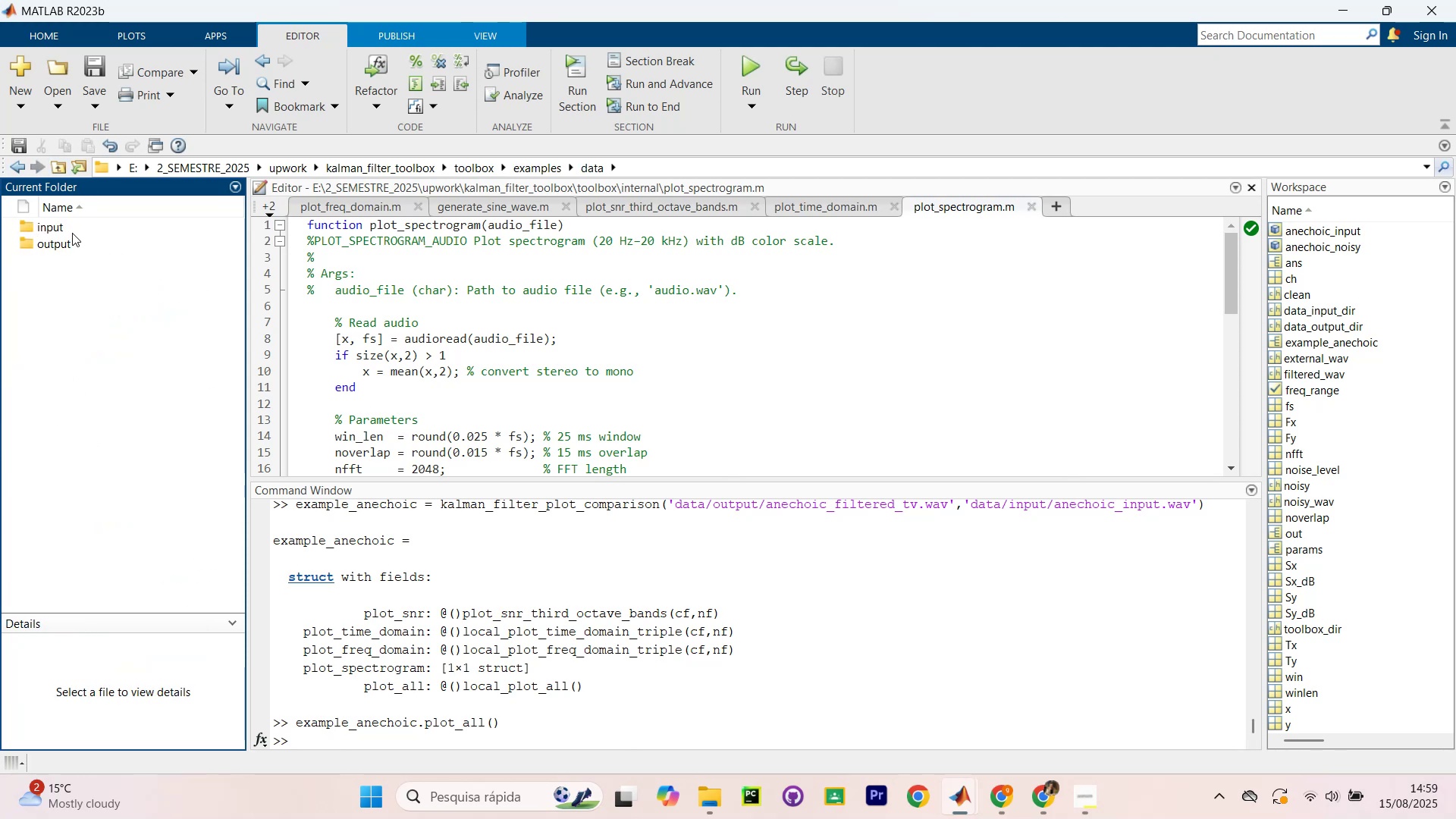 
double_click([72, 233])
 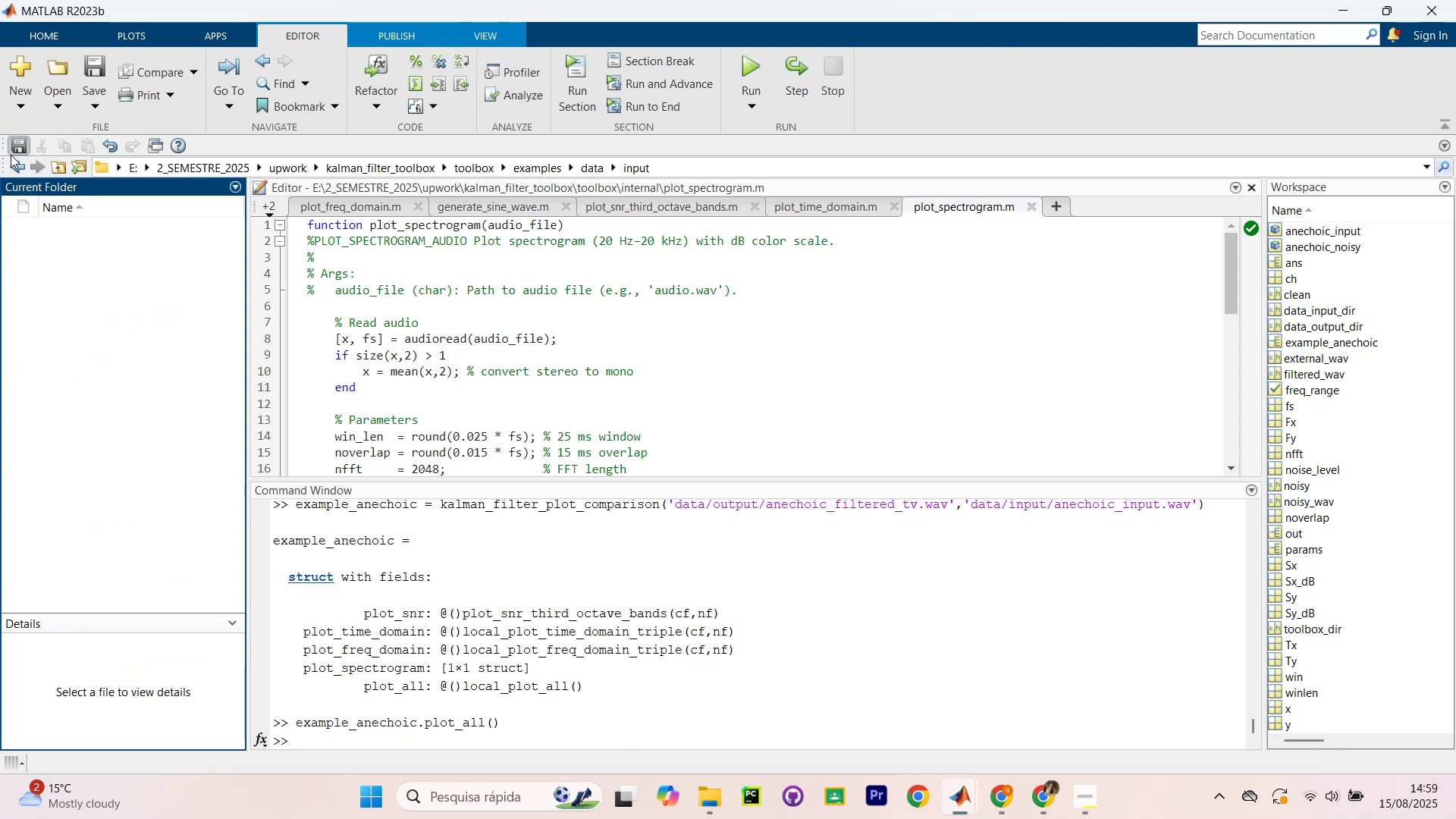 
left_click([14, 170])
 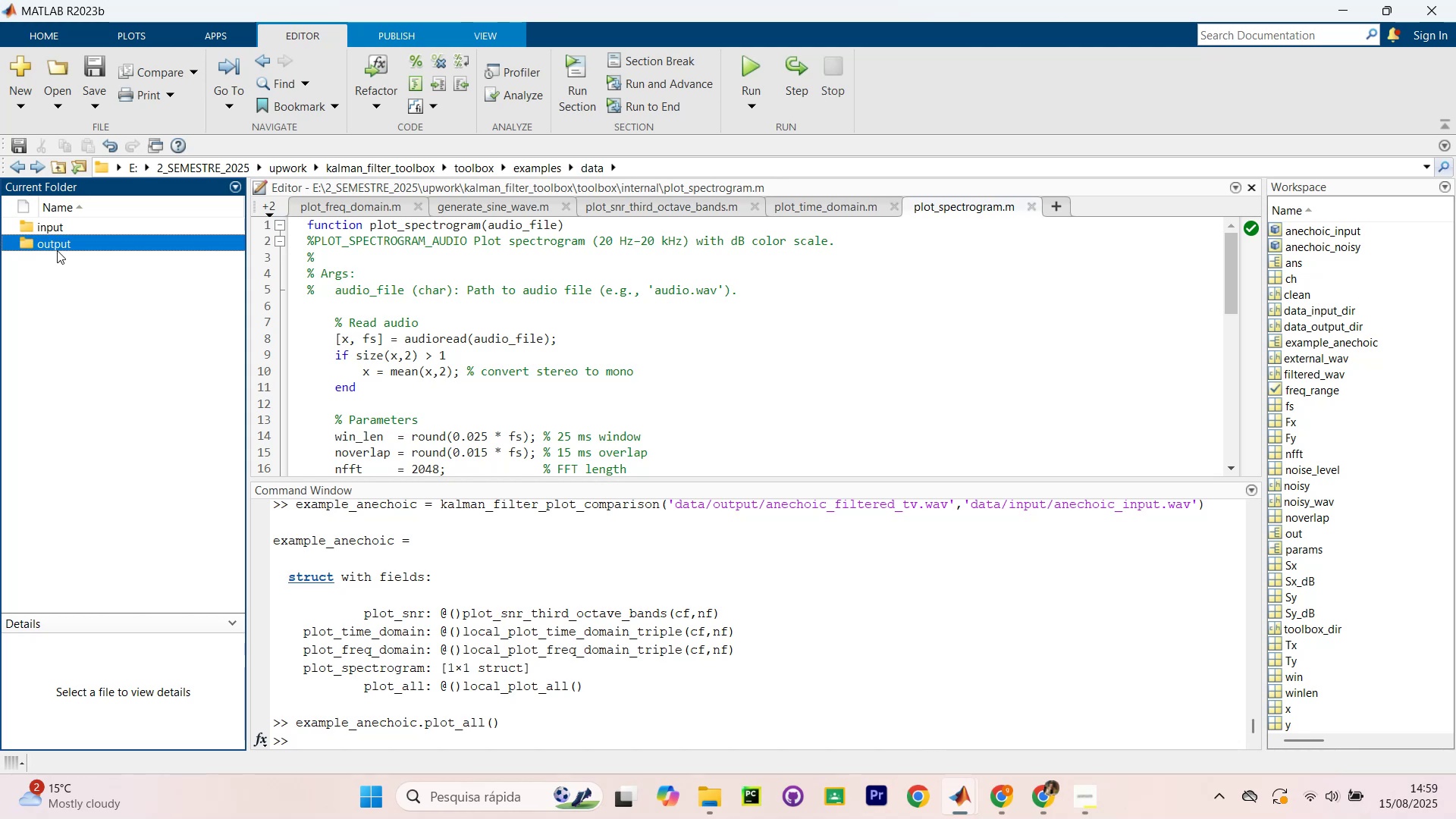 
double_click([58, 250])
 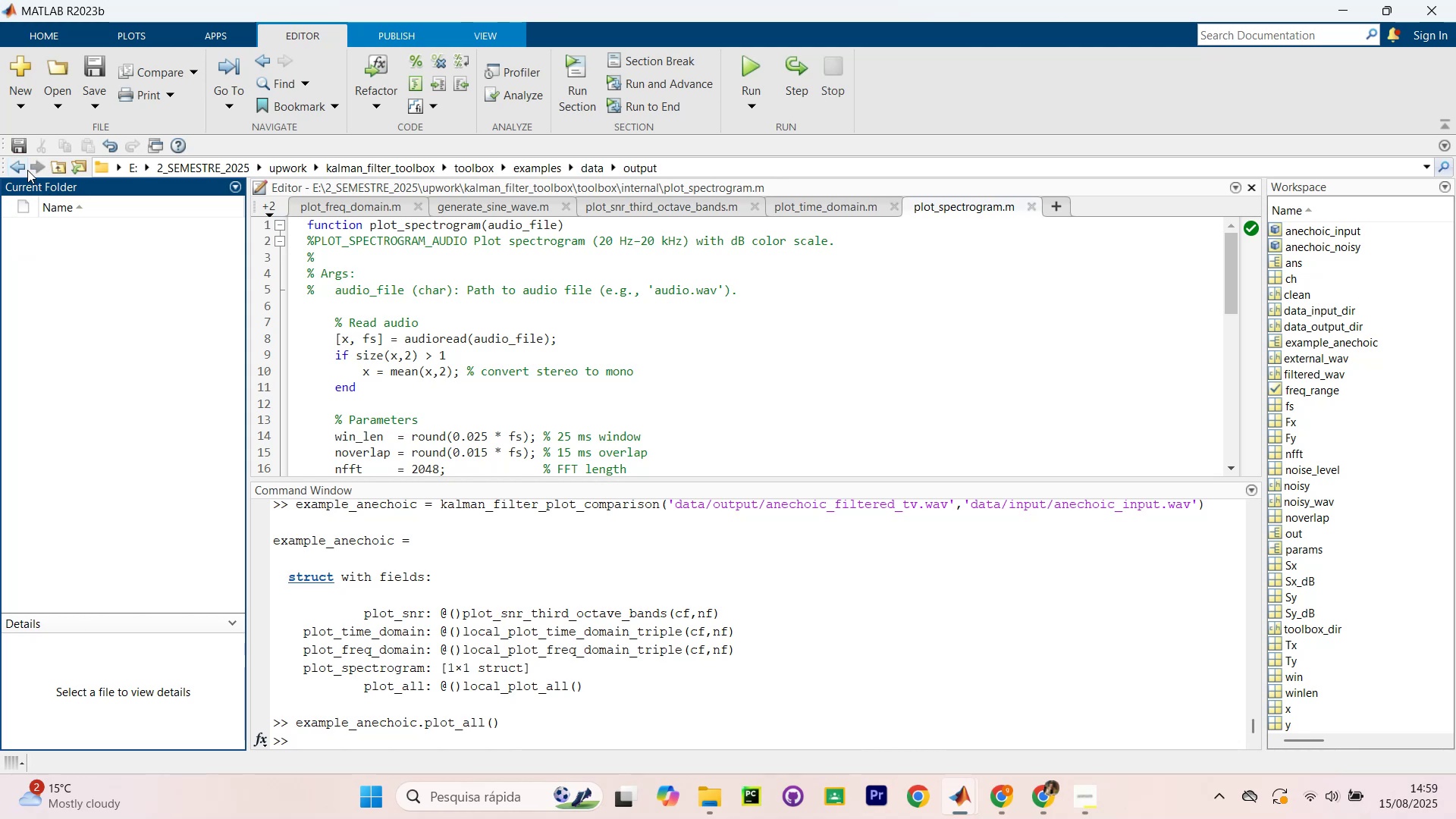 
double_click([24, 165])
 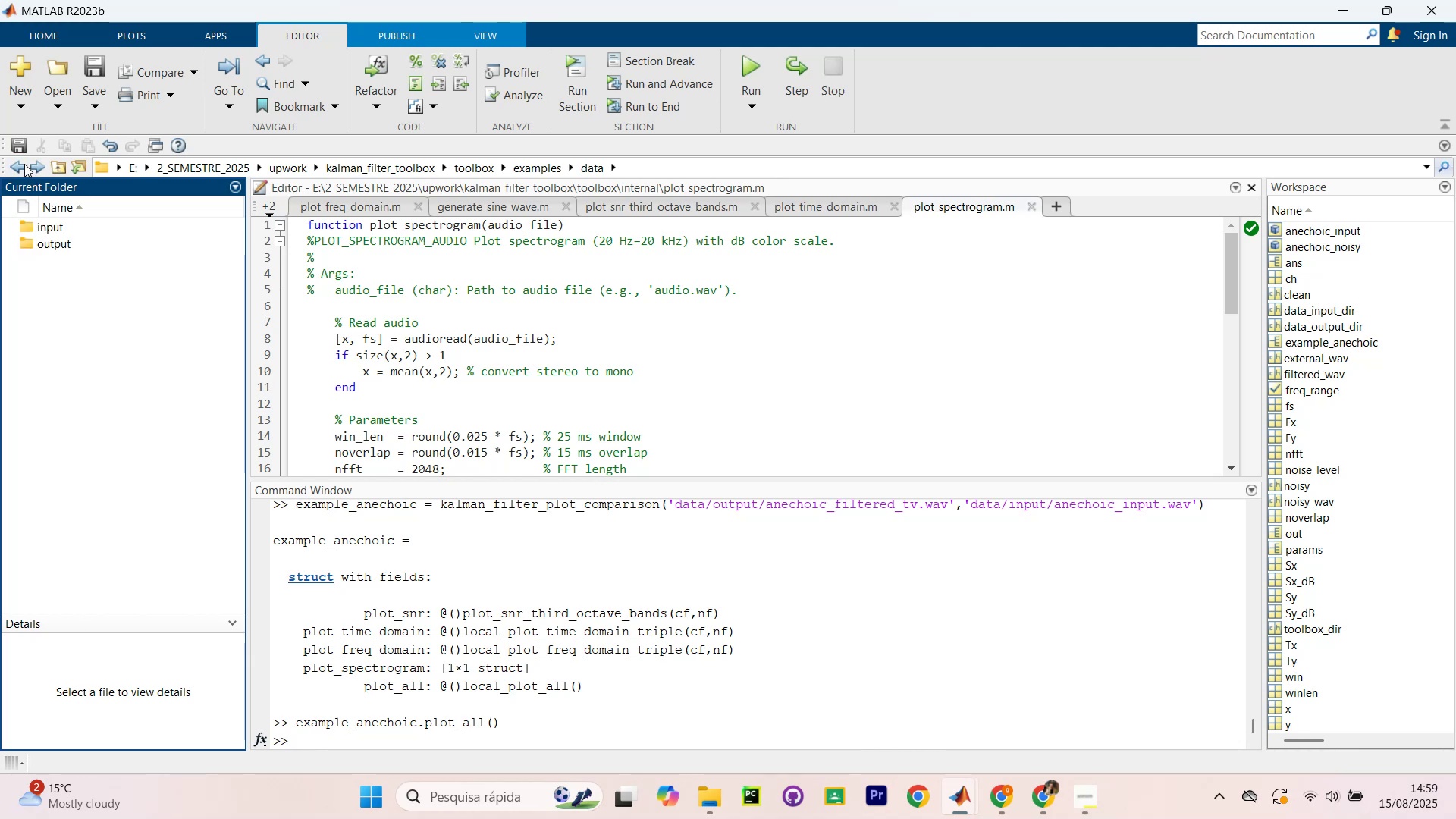 
triple_click([24, 164])
 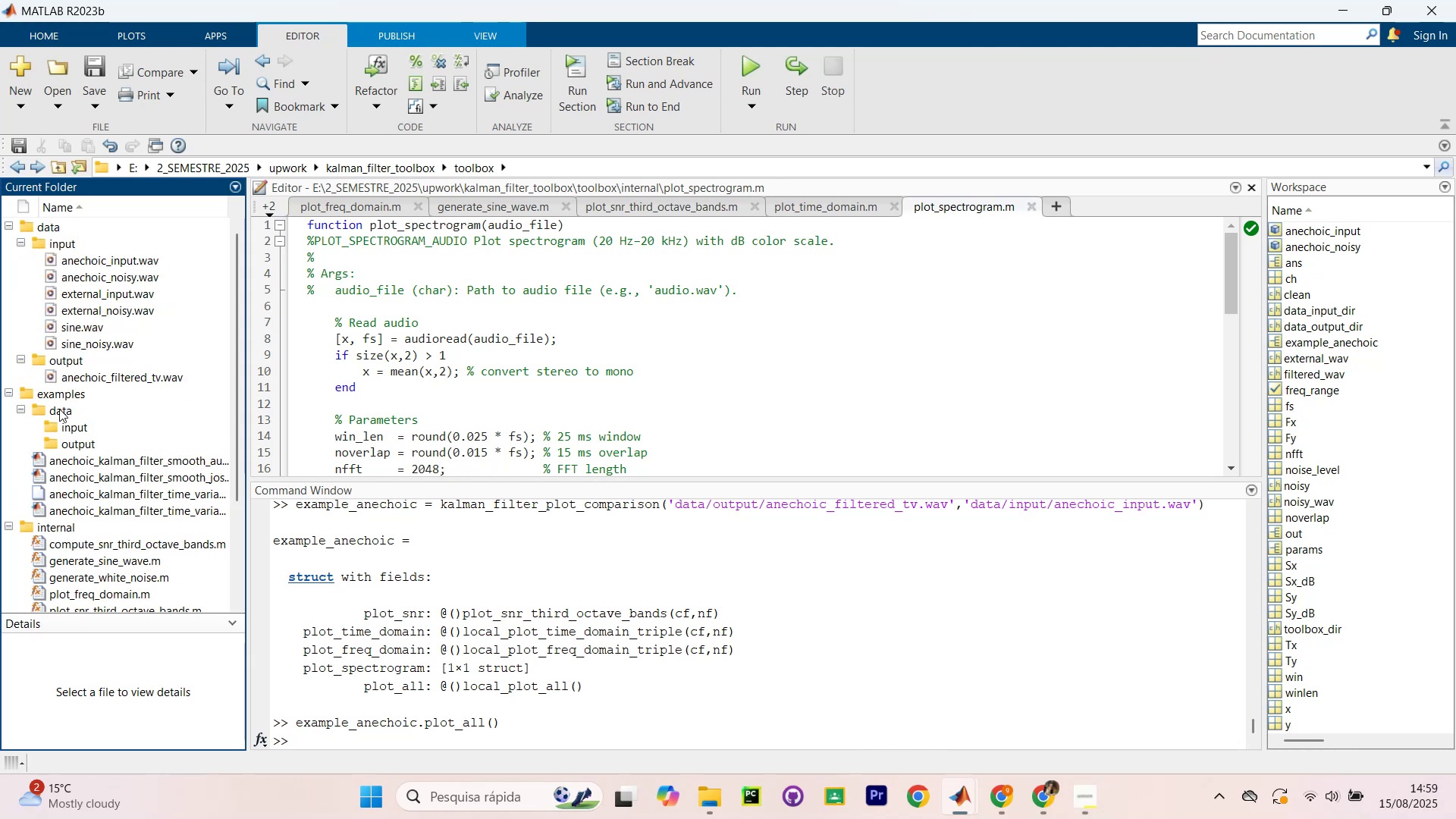 
left_click([59, 409])
 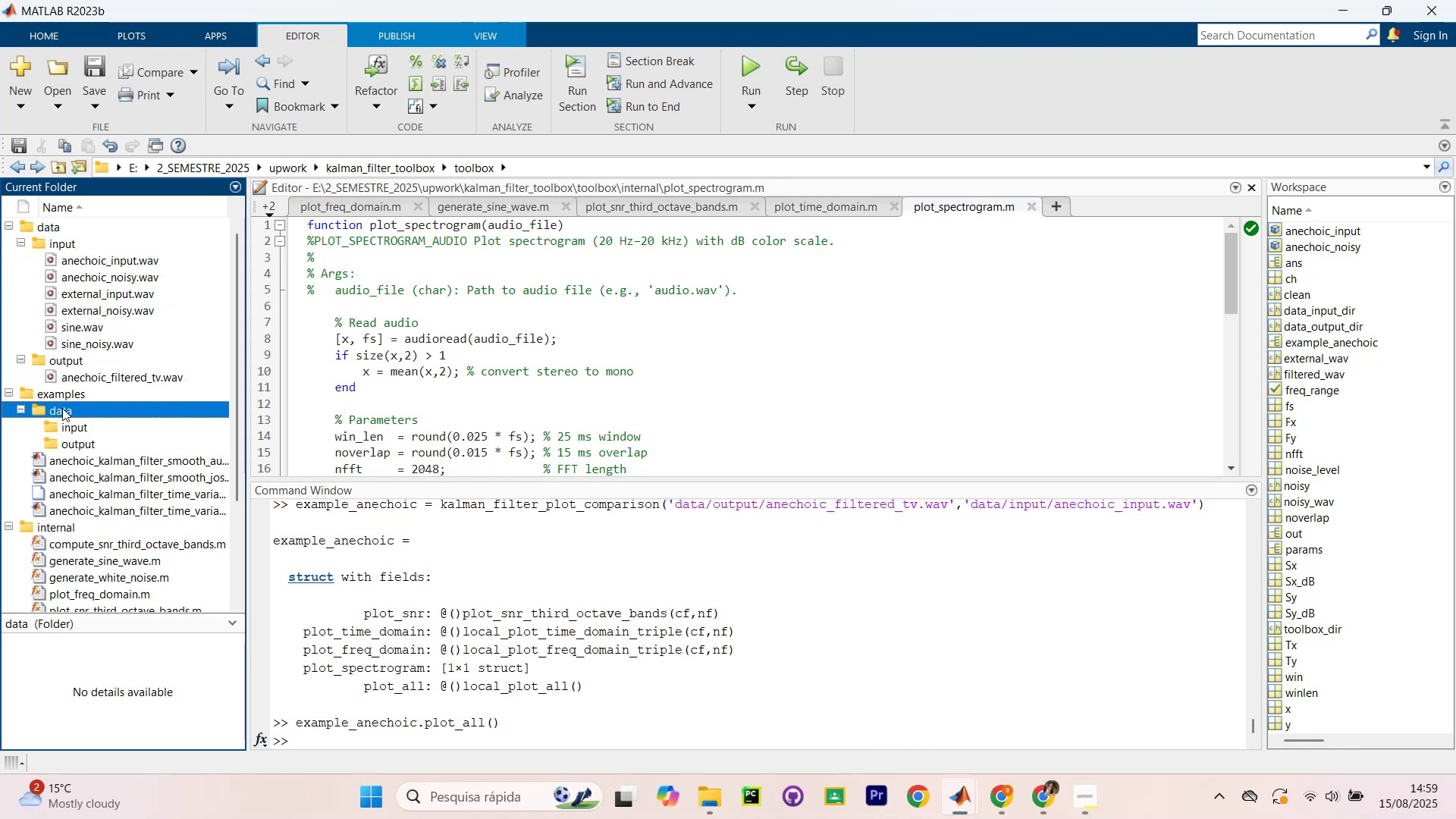 
right_click([62, 408])
 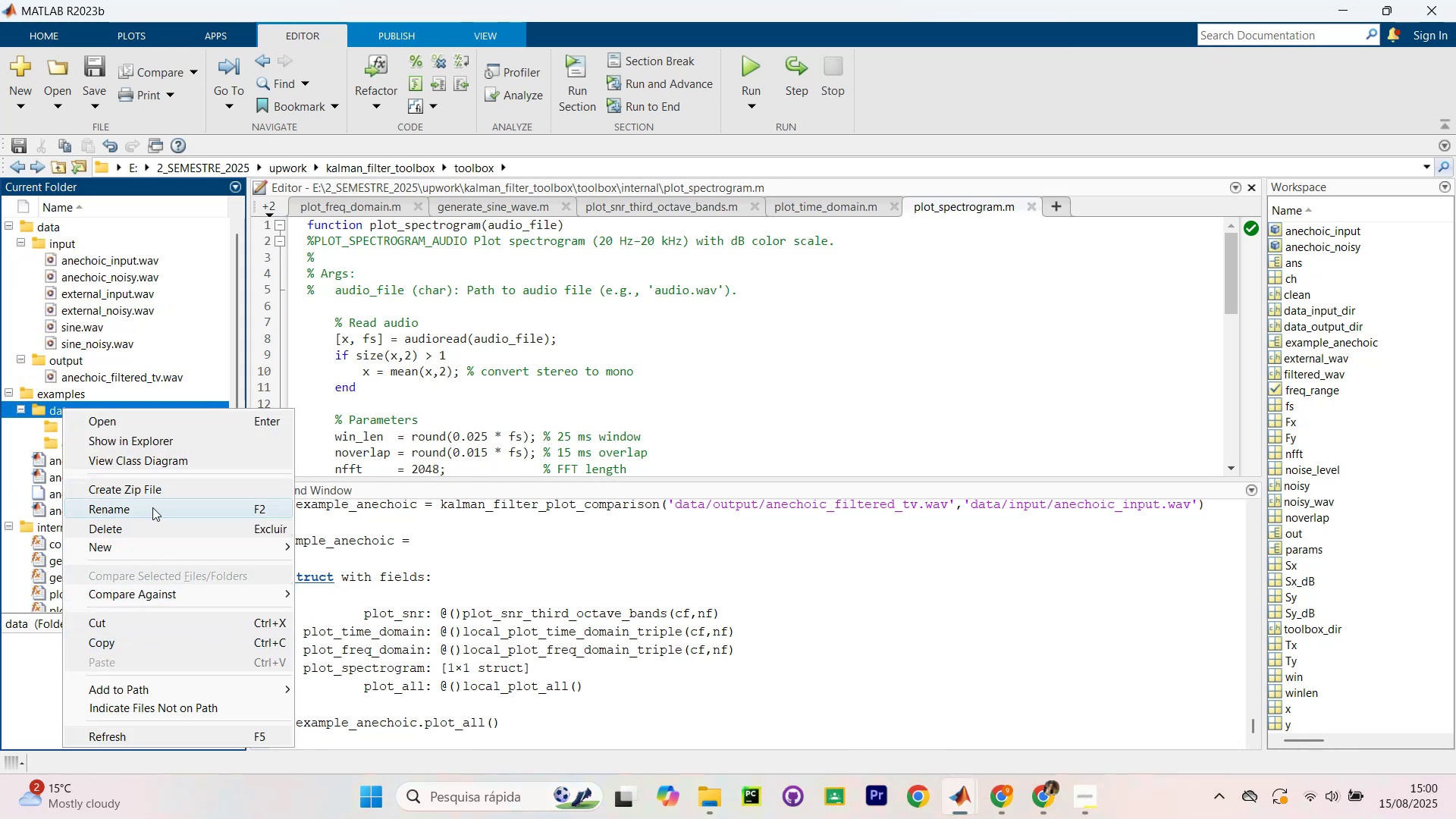 
left_click([150, 521])
 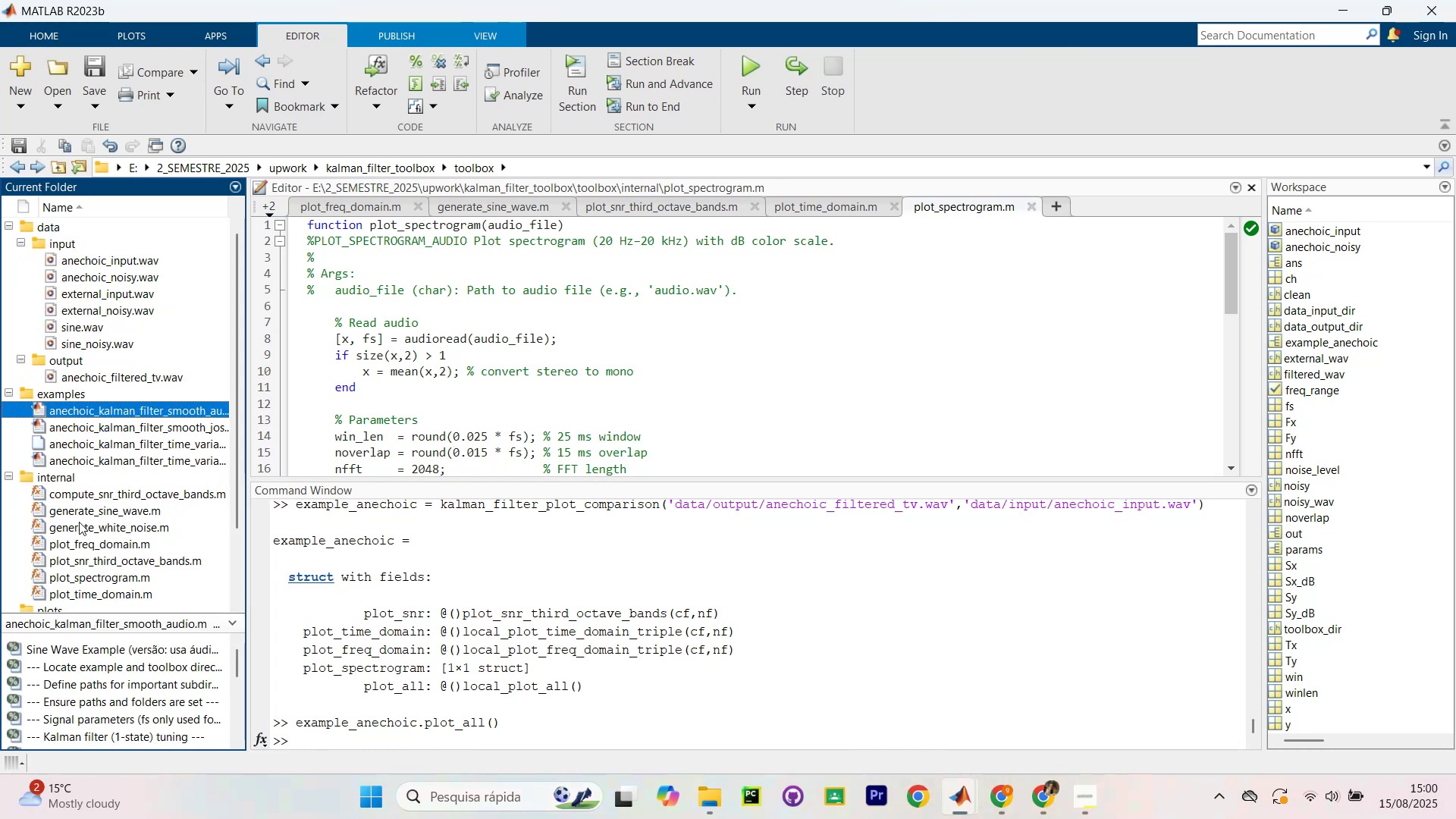 
left_click([200, 446])
 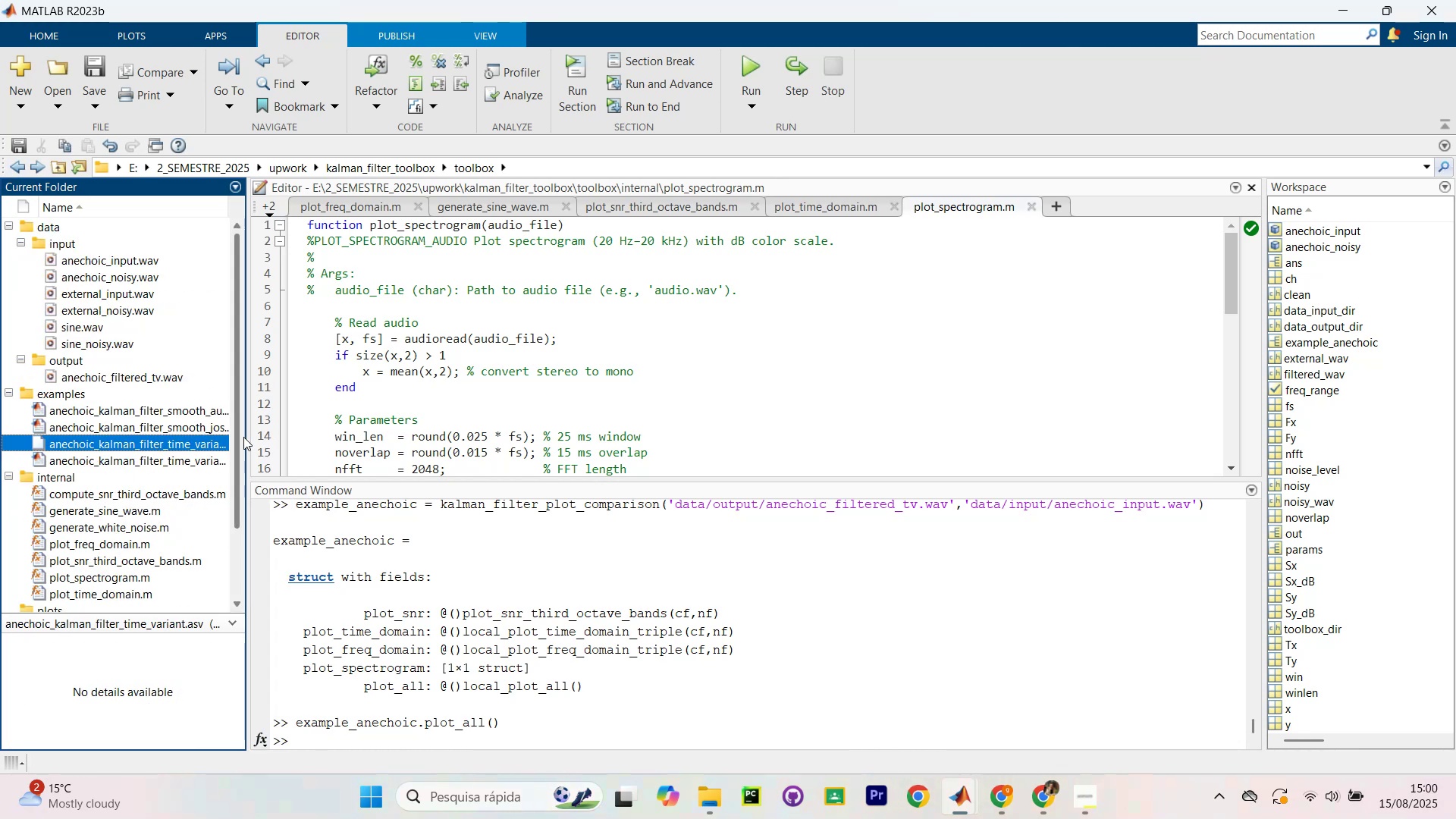 
left_click_drag(start_coordinate=[248, 444], to_coordinate=[488, 492])
 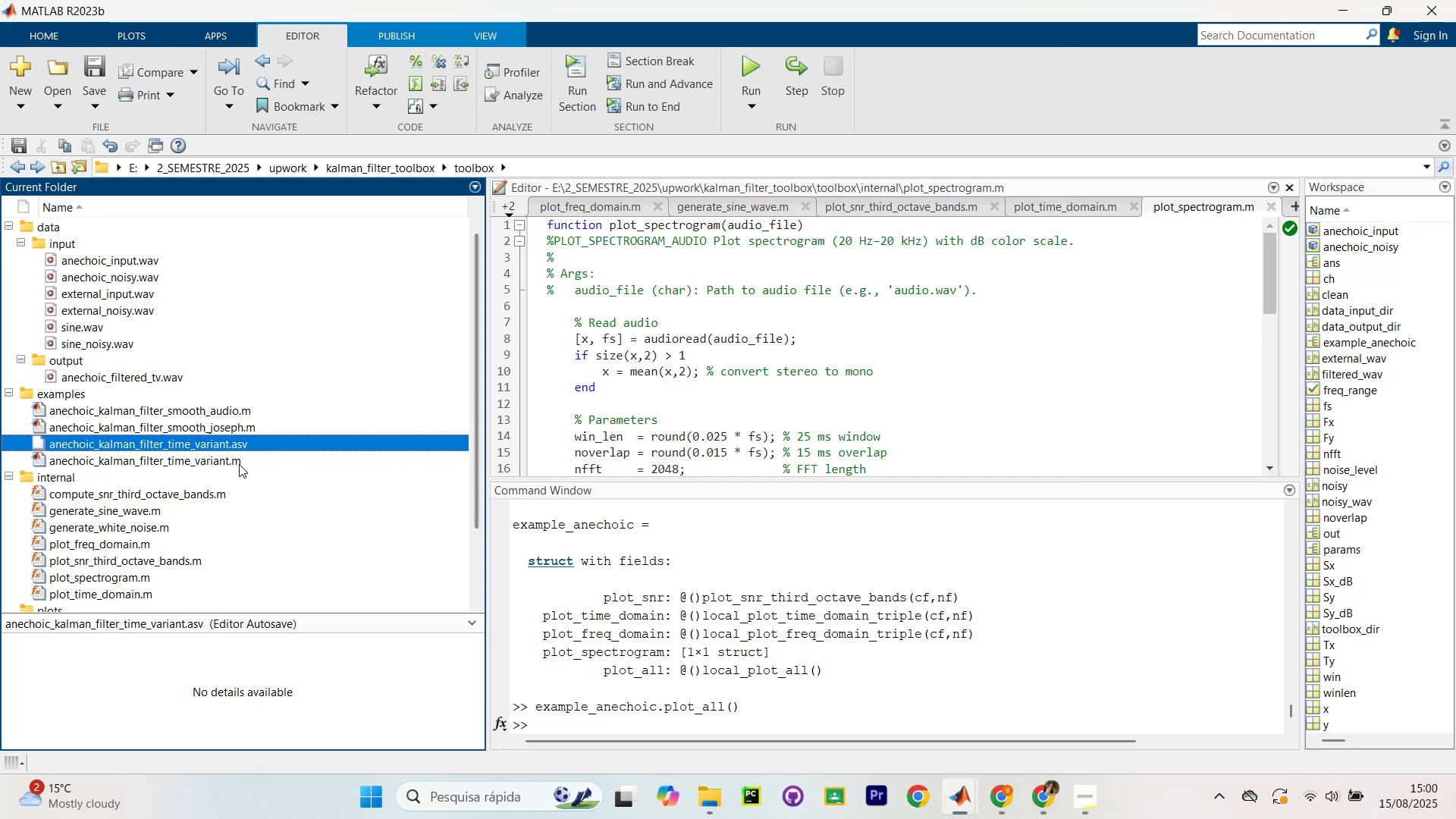 
double_click([239, 464])
 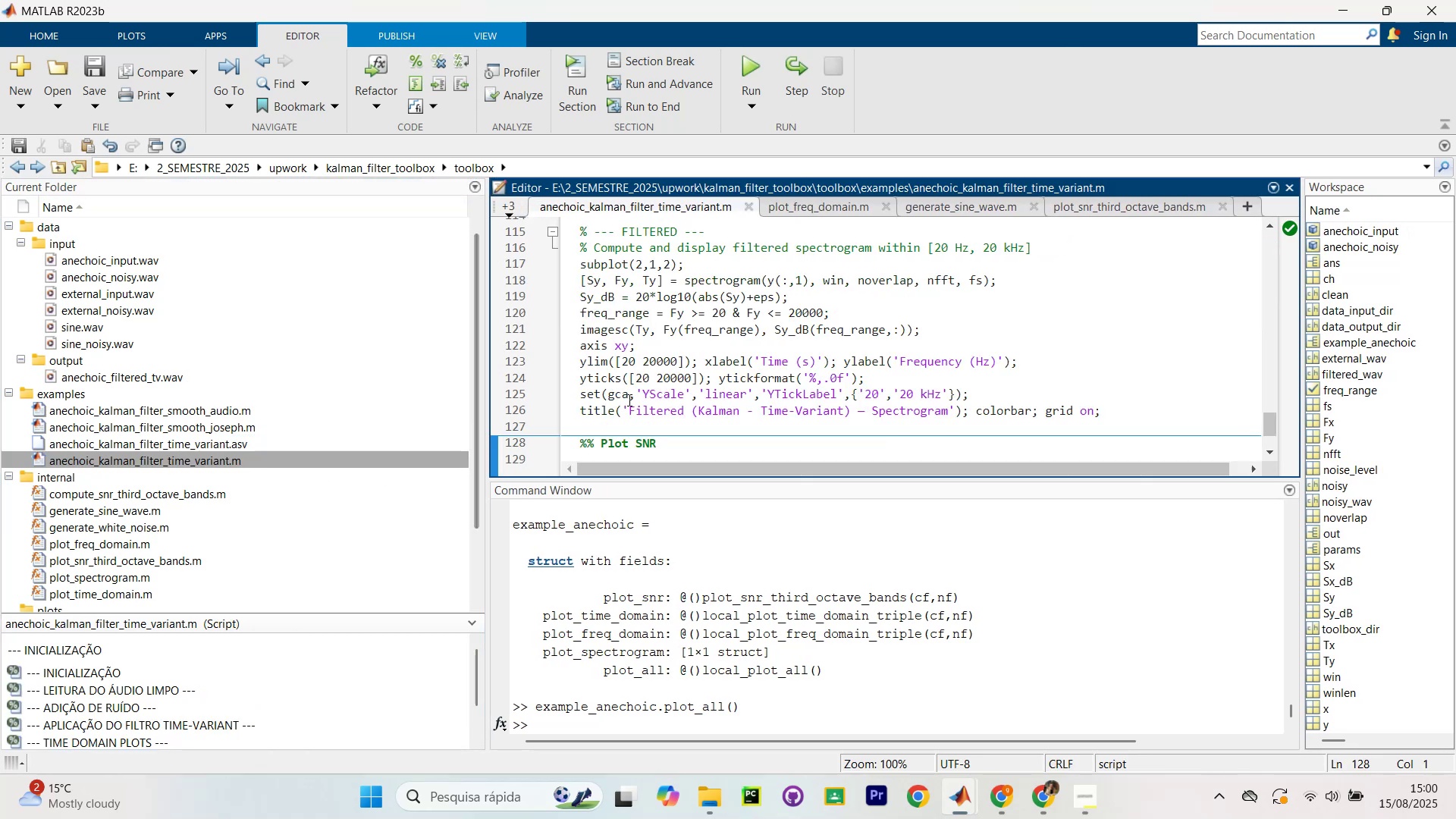 
key(Control+S)
 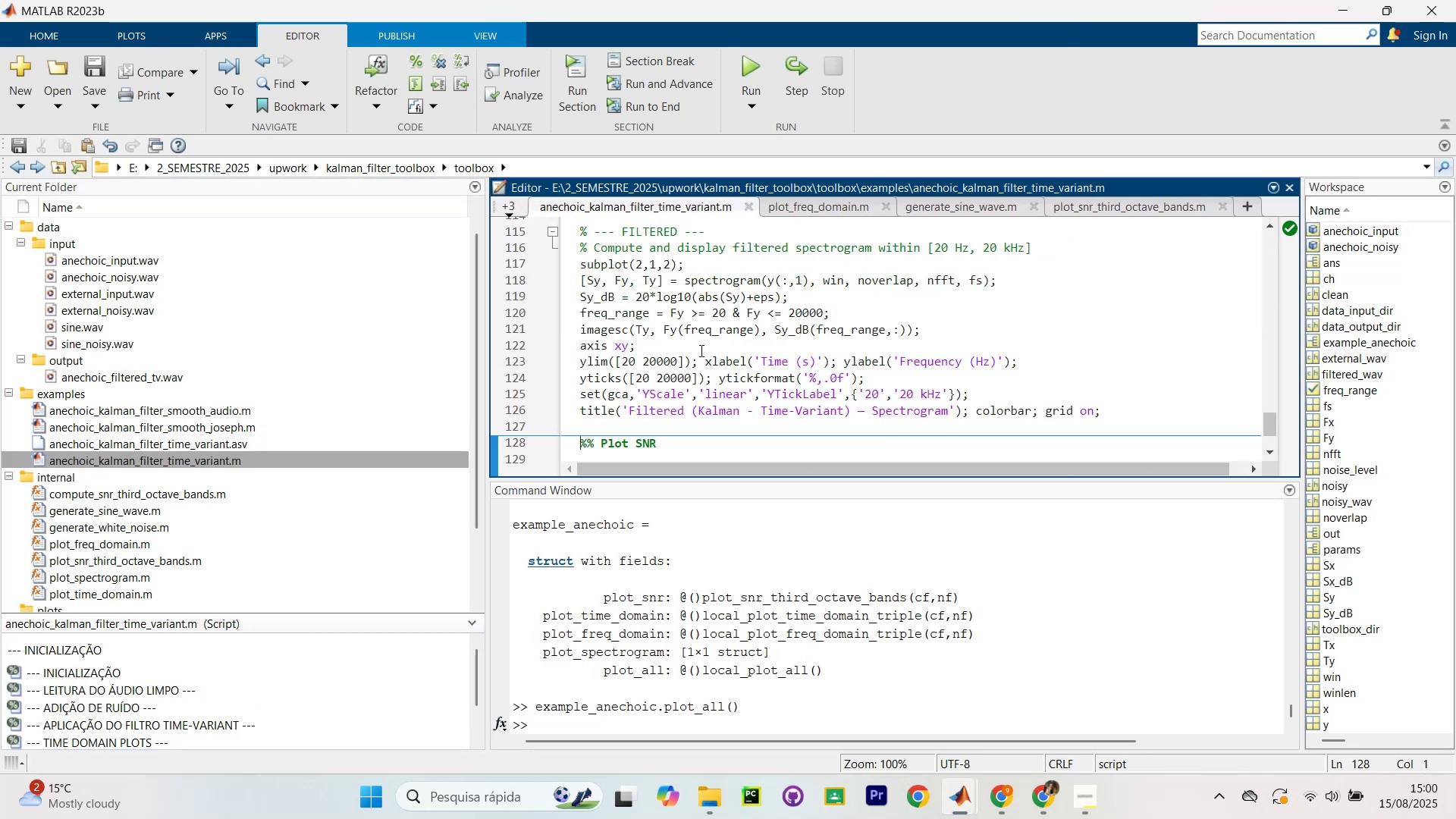 
scroll: coordinate [696, 346], scroll_direction: up, amount: 22.0
 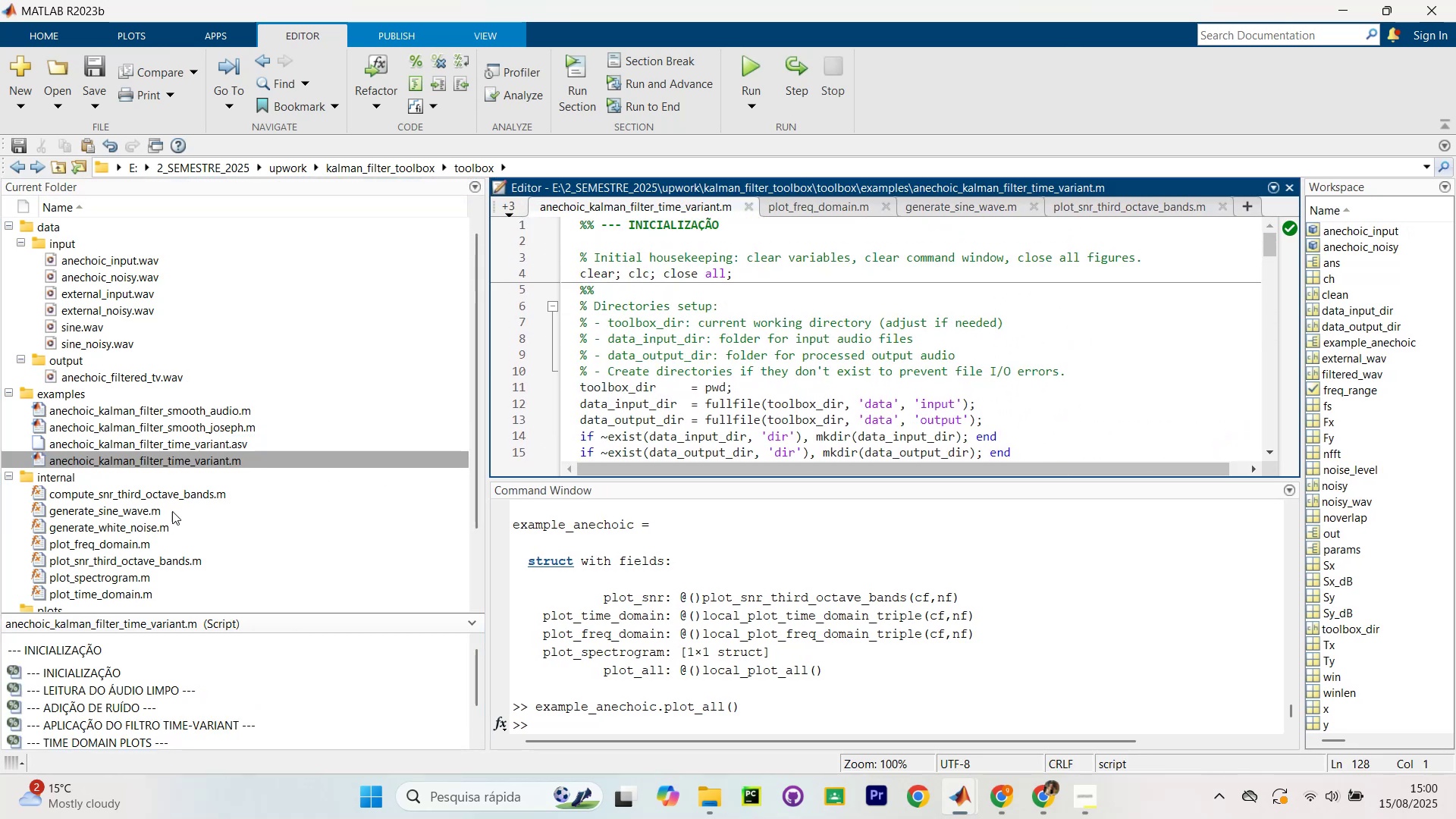 
left_click([242, 437])
 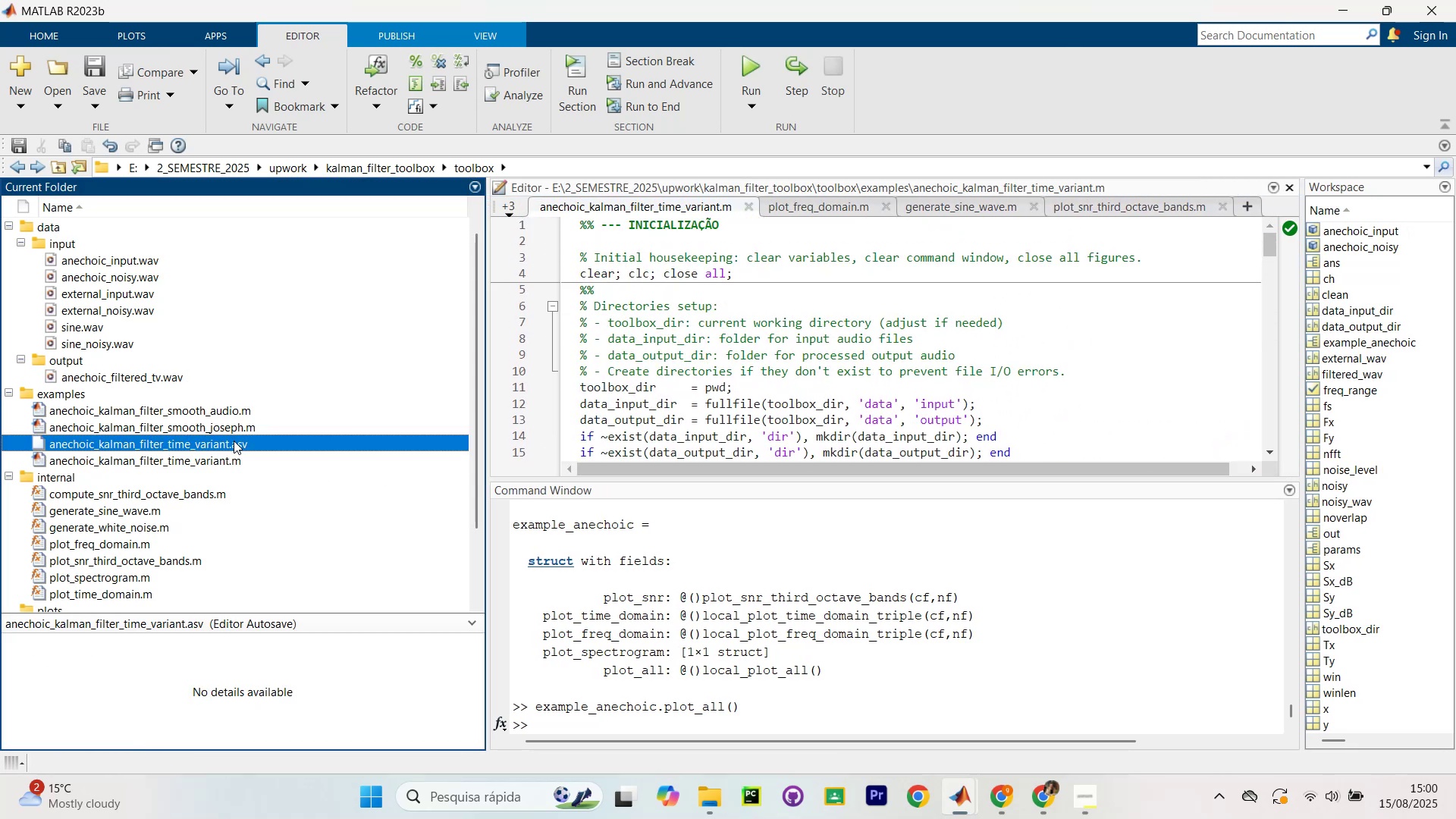 
right_click([234, 441])
 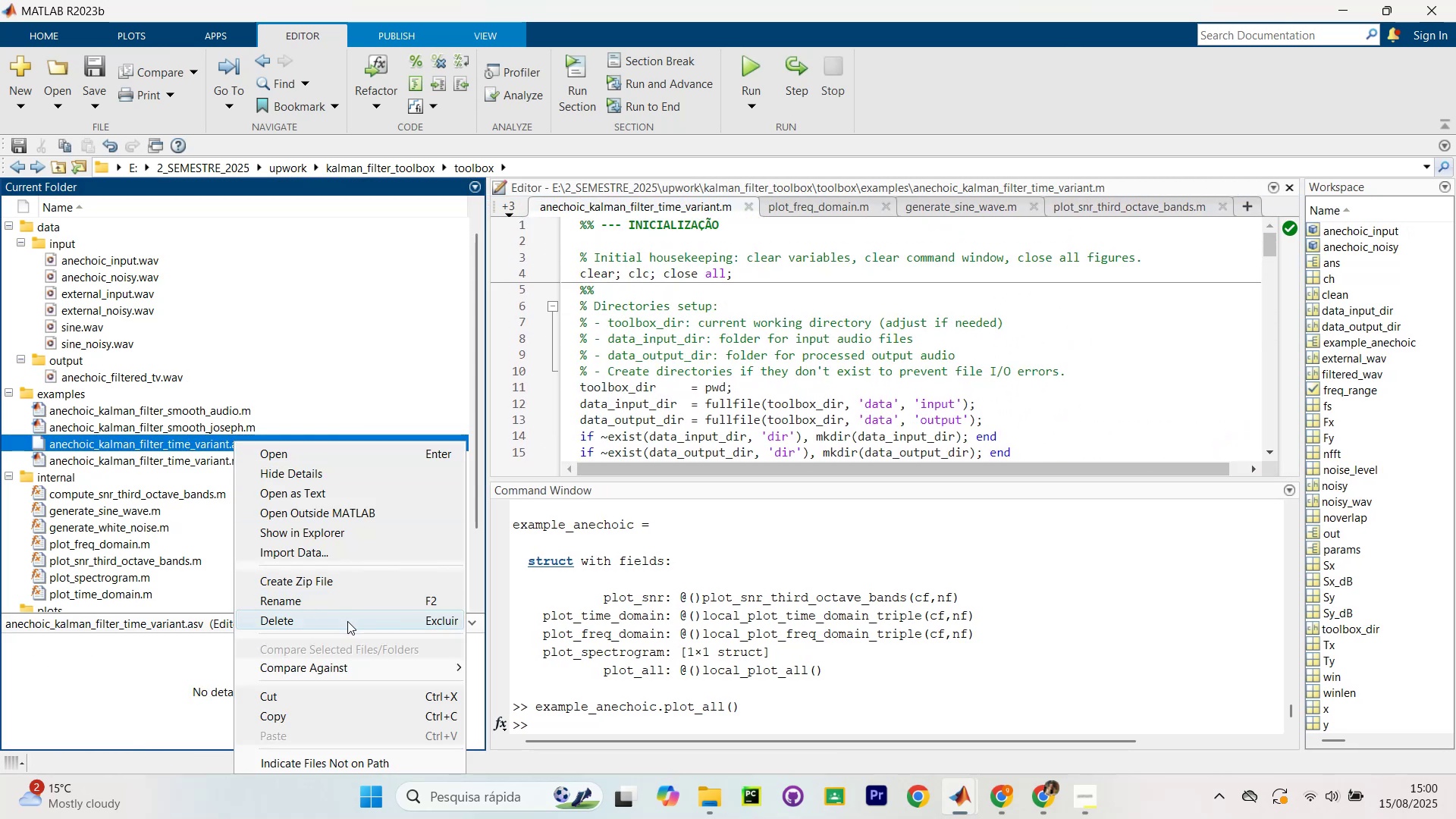 
left_click([347, 621])
 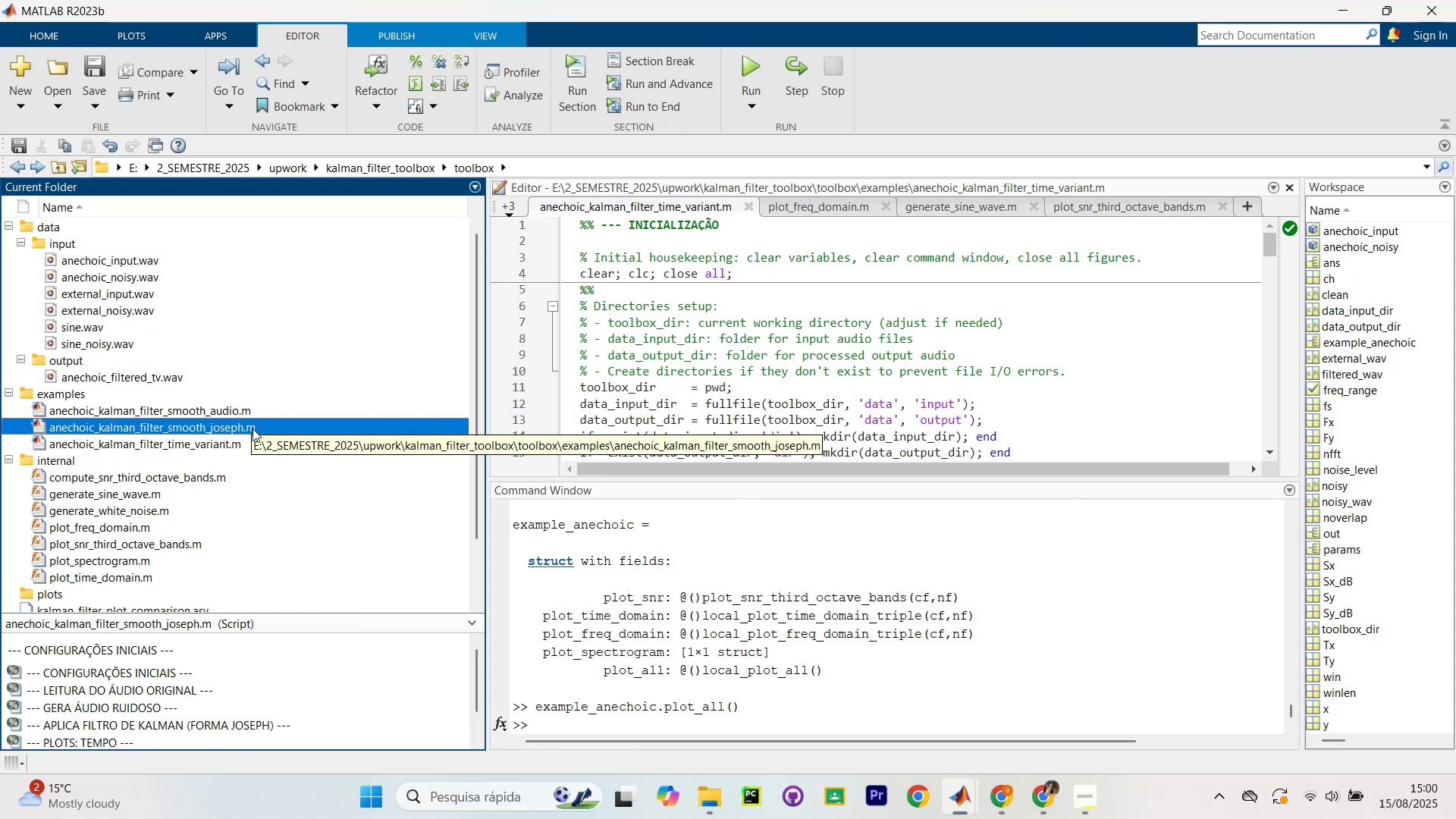 
wait(6.55)
 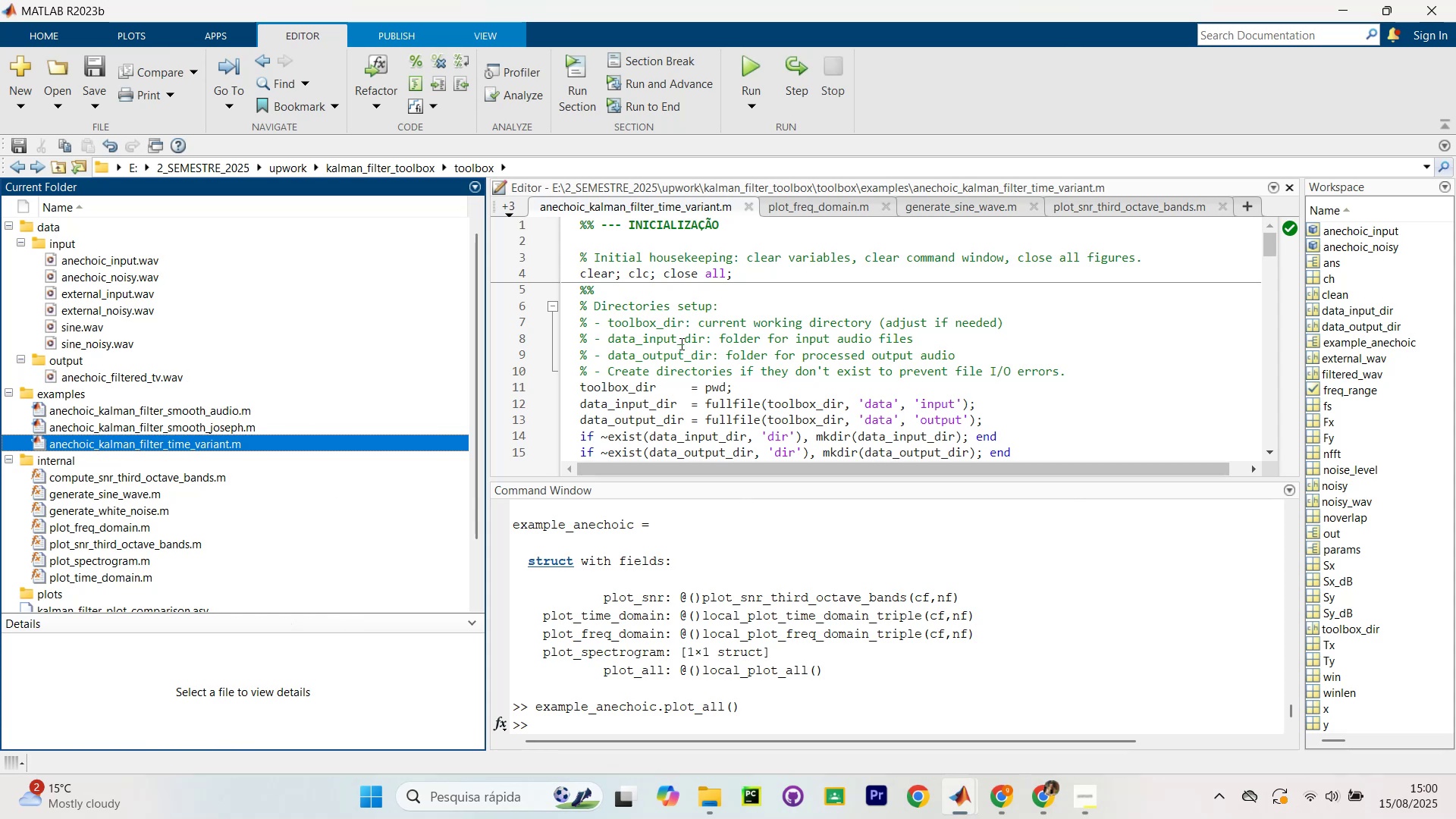 
double_click([246, 430])
 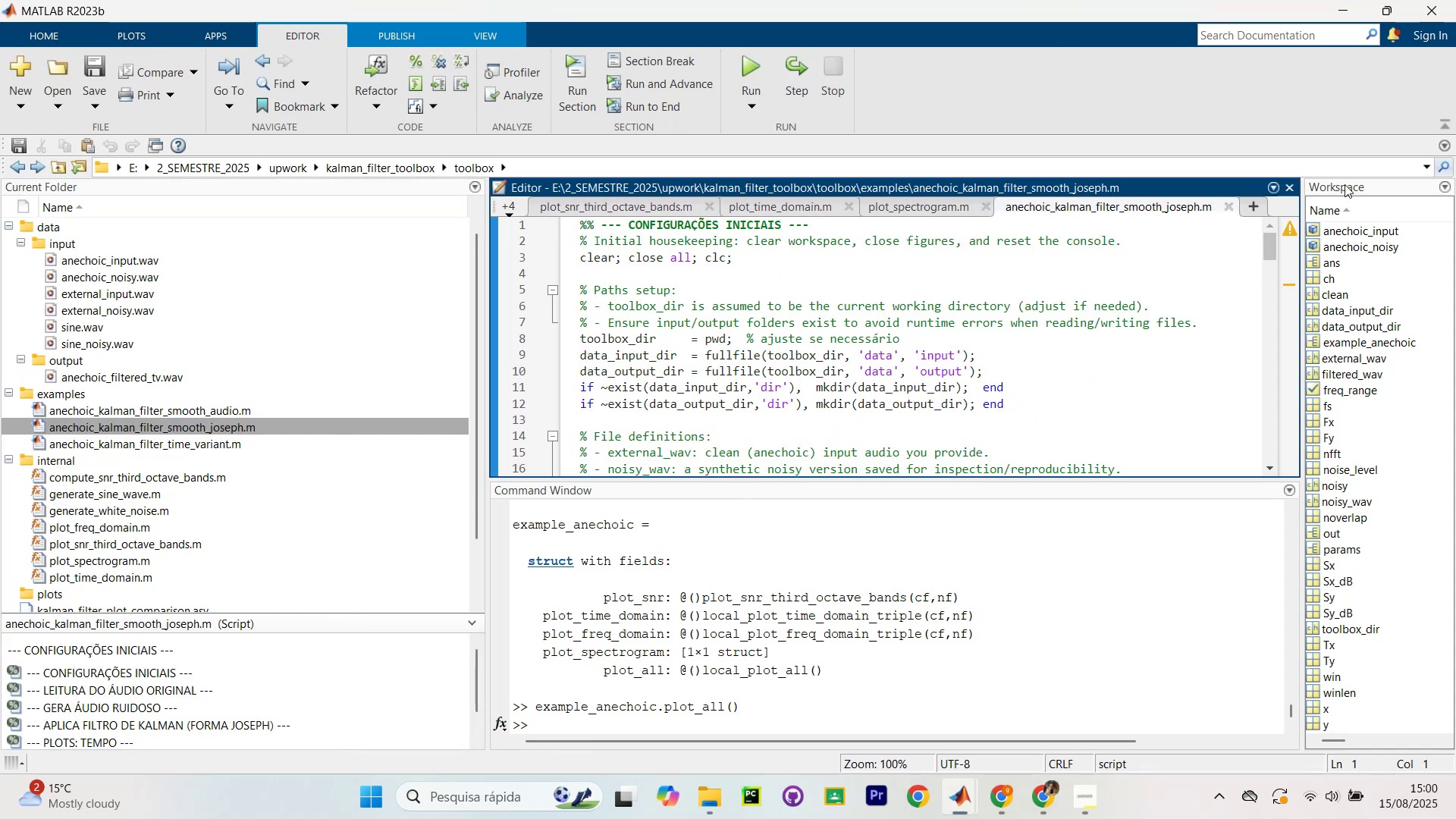 
left_click([1228, 207])
 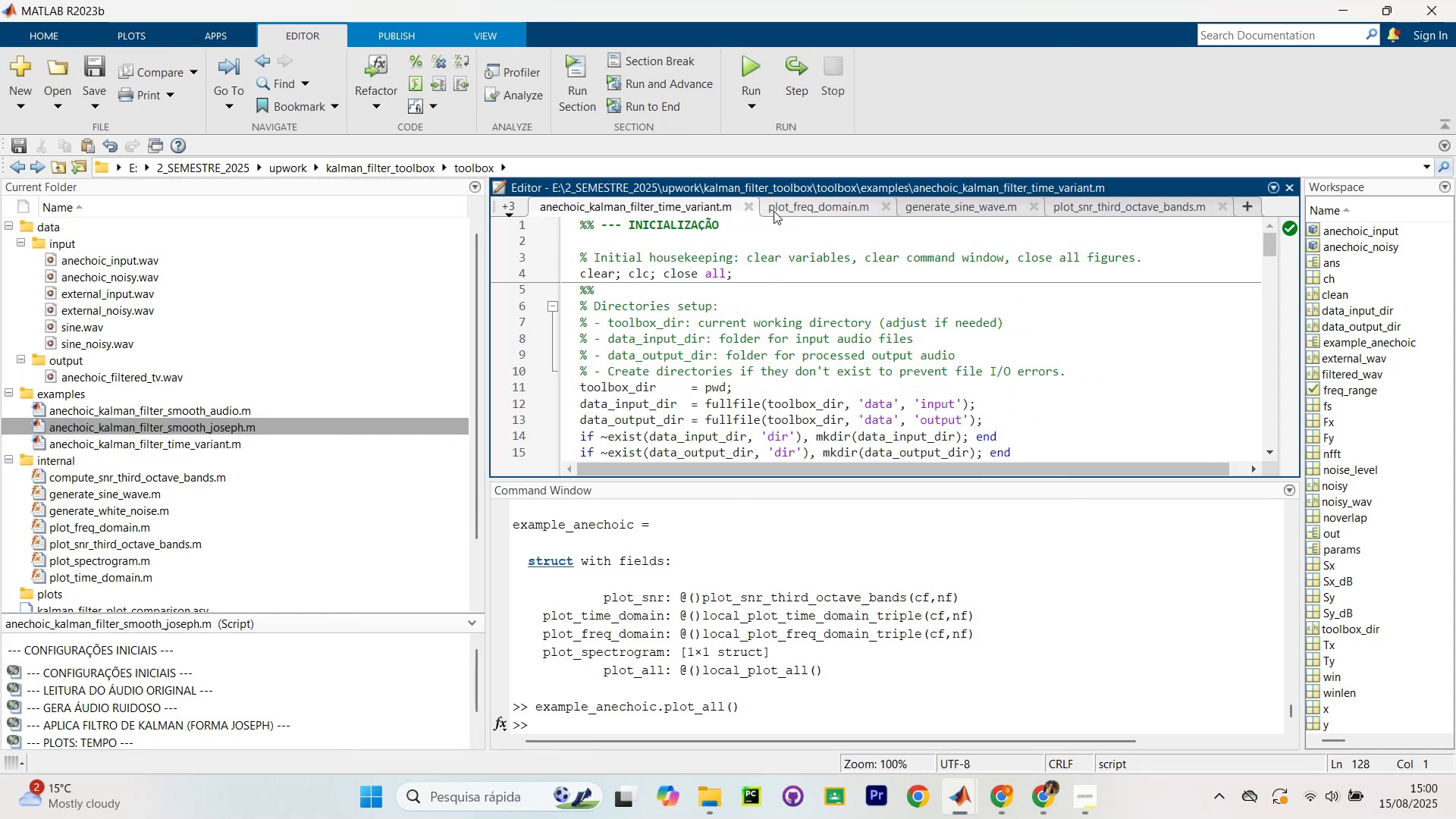 
left_click([748, 209])
 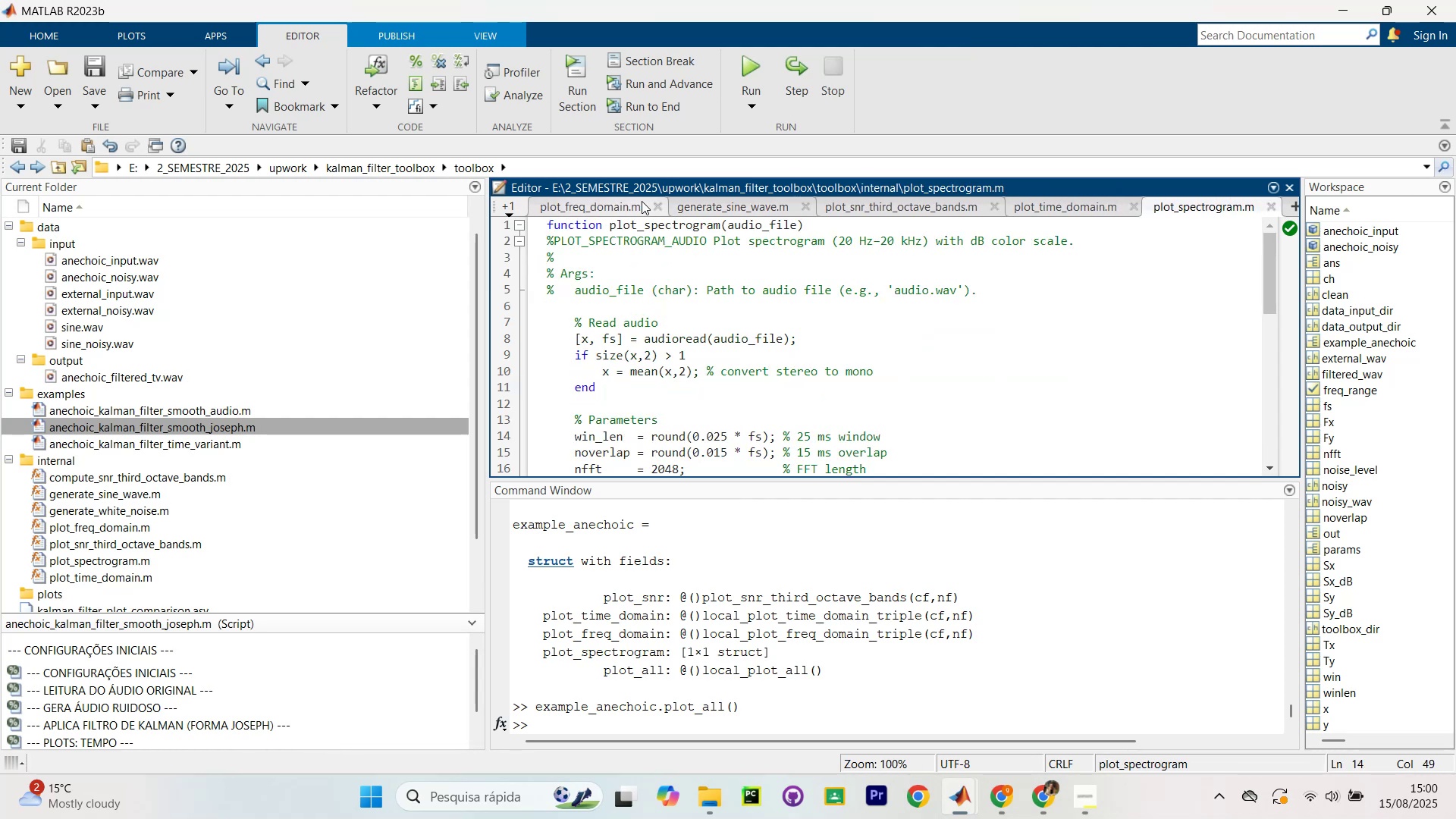 
left_click([664, 202])
 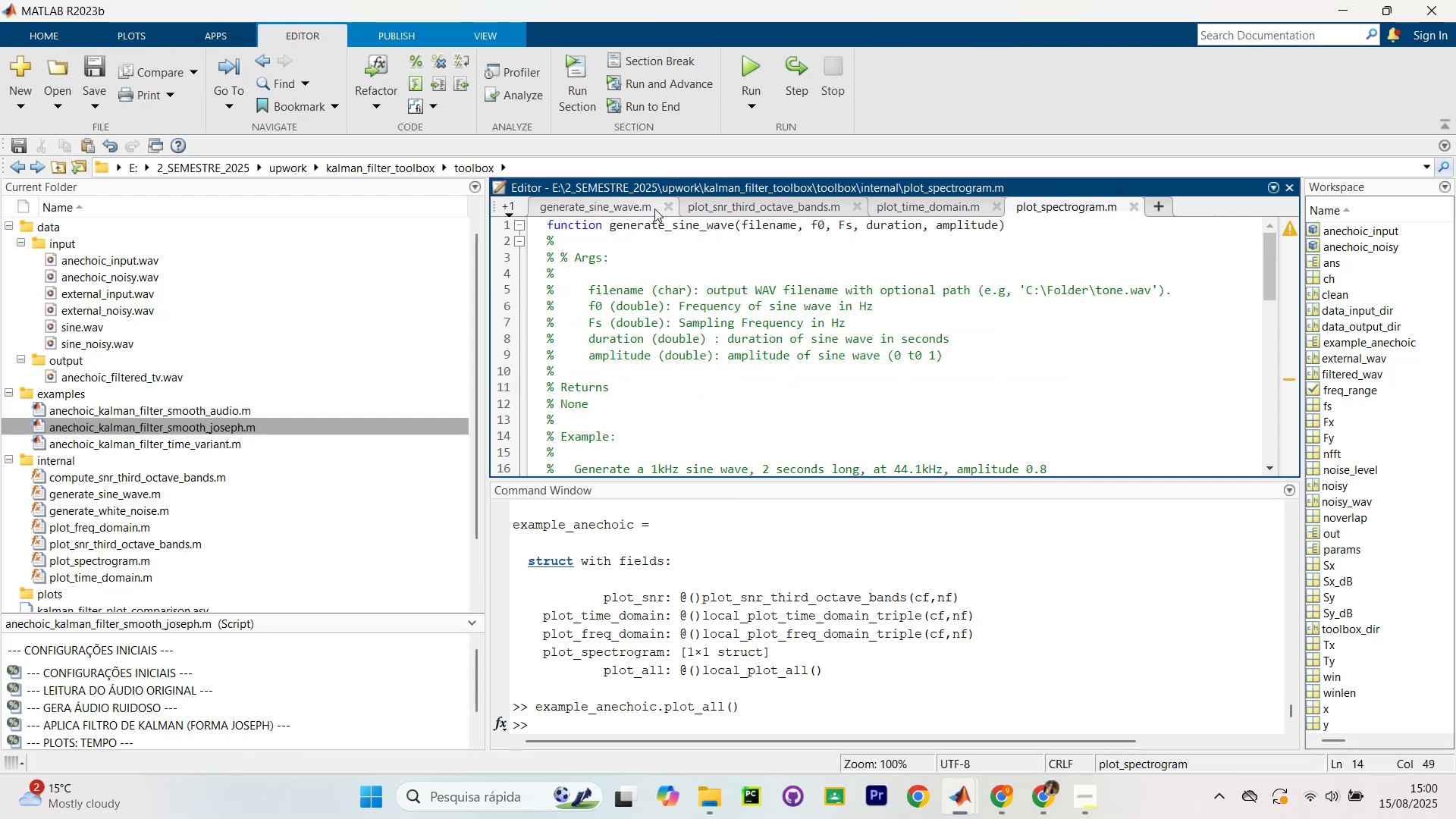 
double_click([672, 209])
 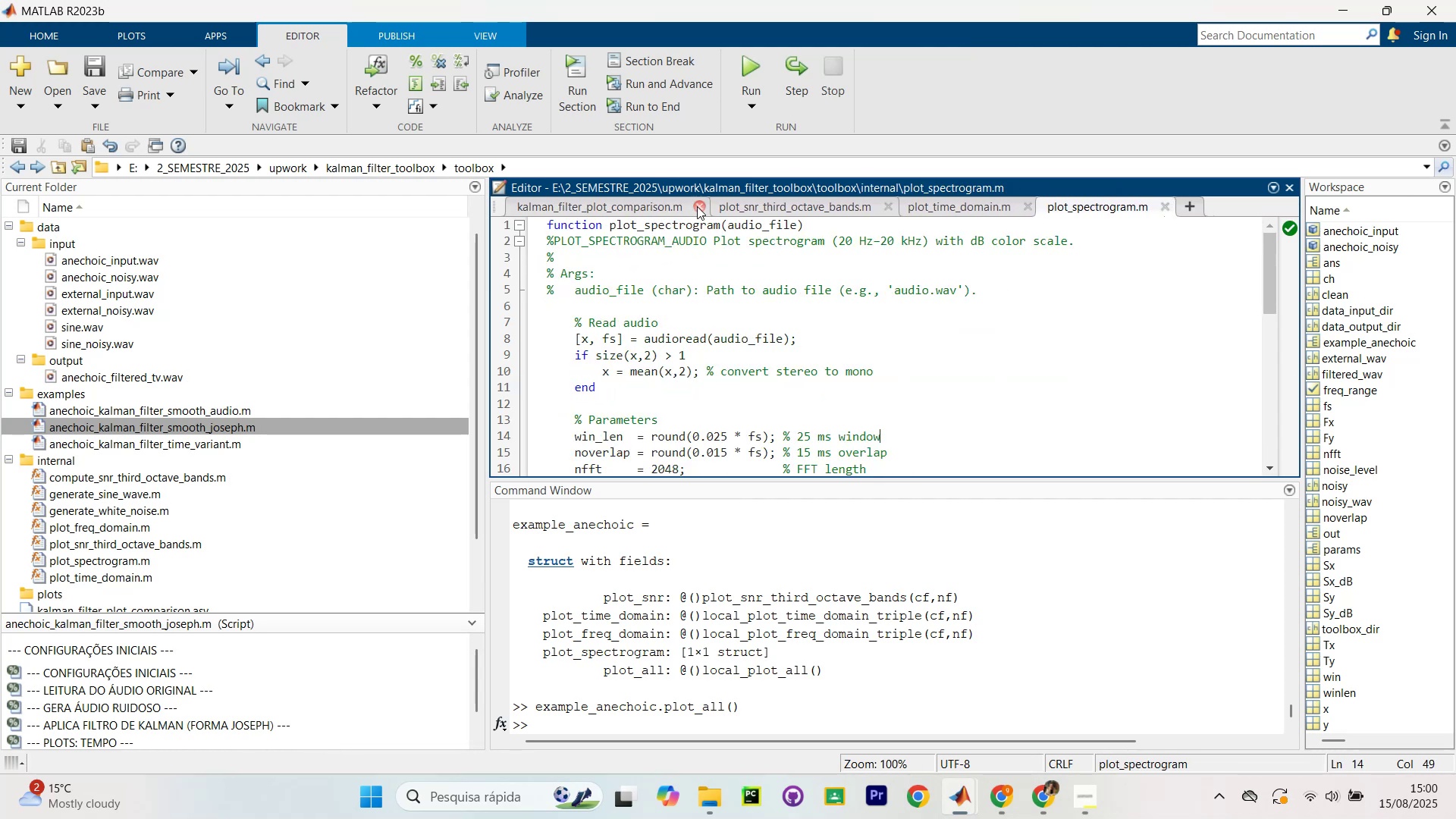 
left_click([703, 204])
 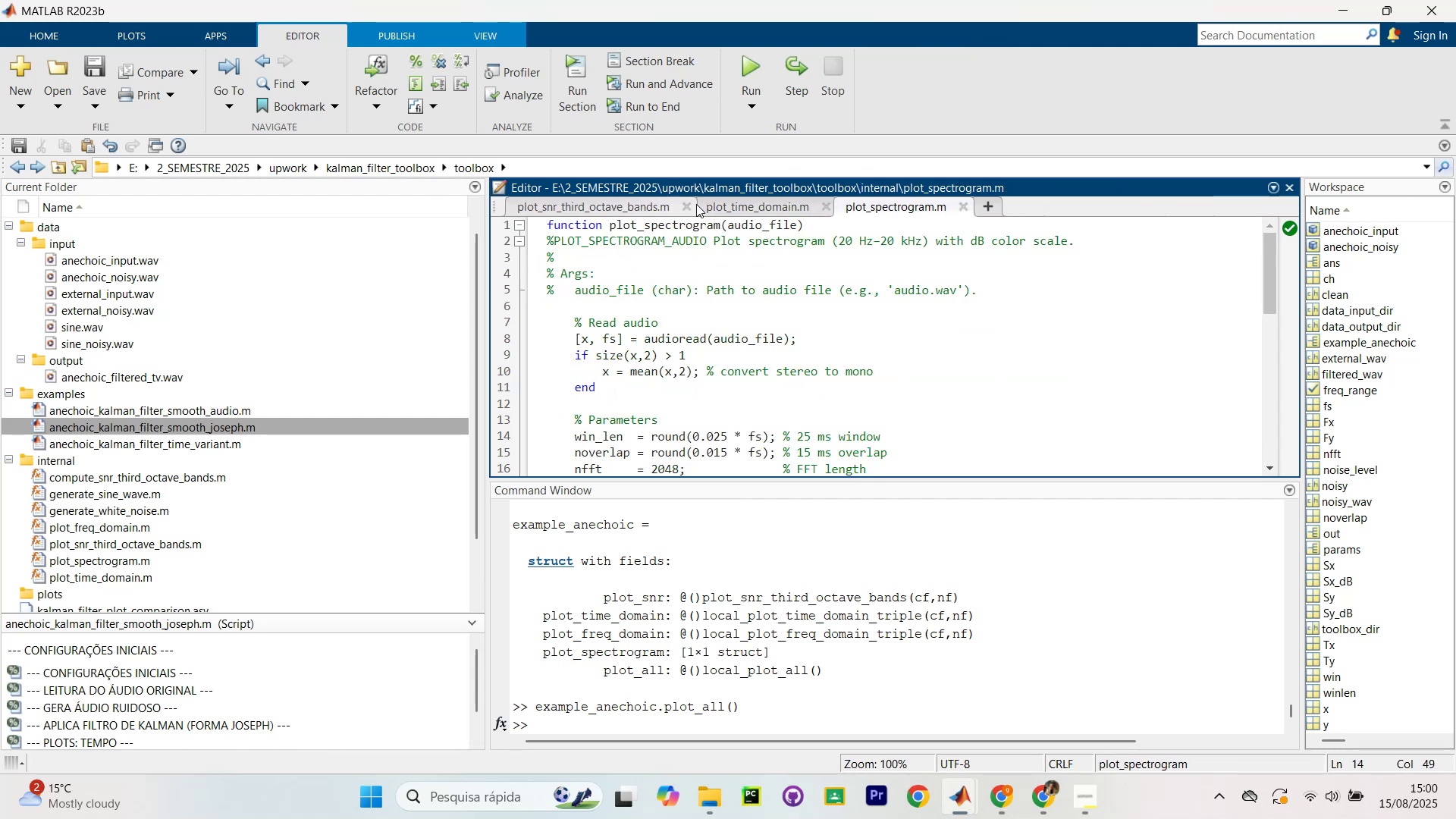 
left_click([687, 204])
 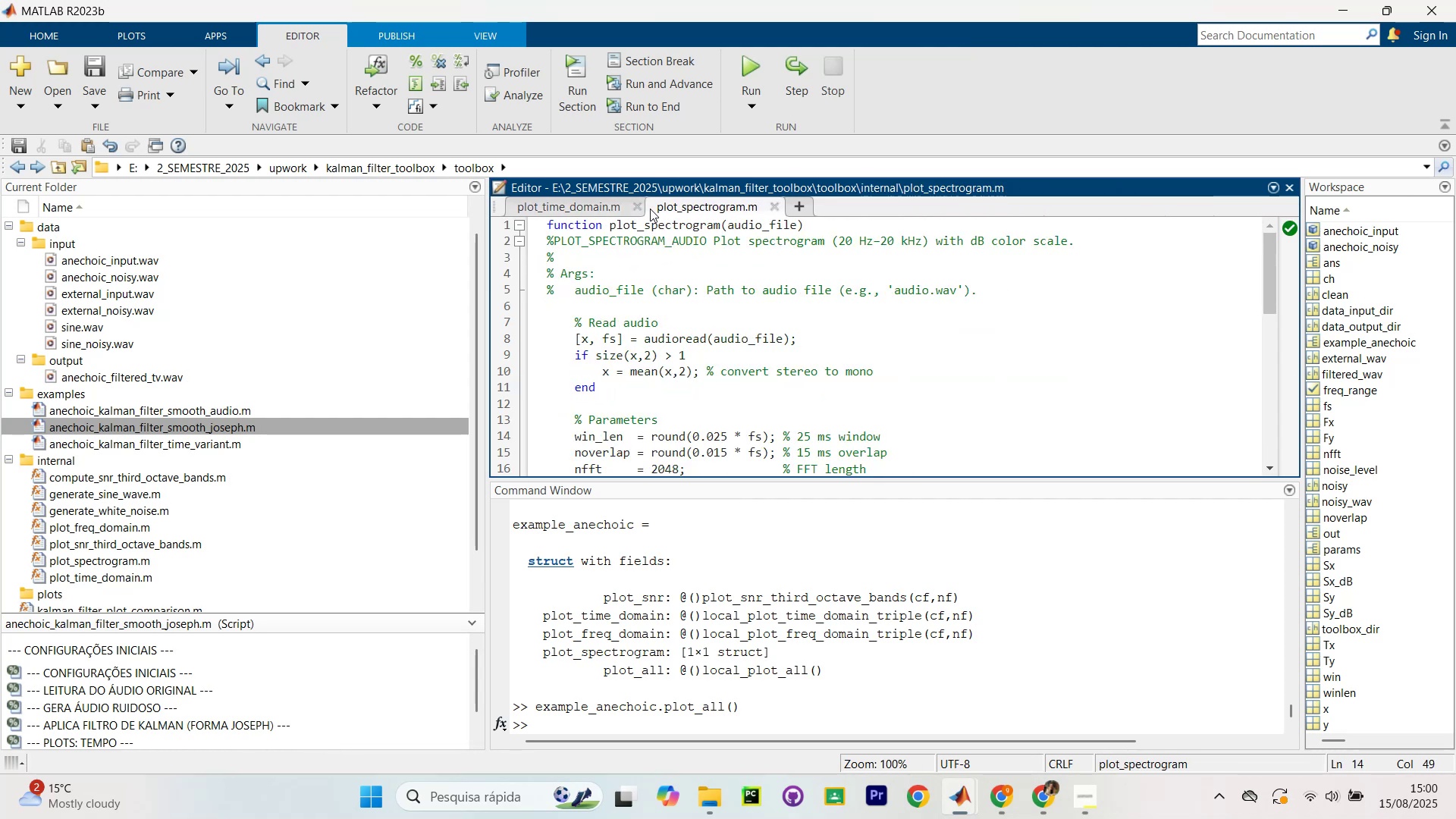 
left_click([634, 211])
 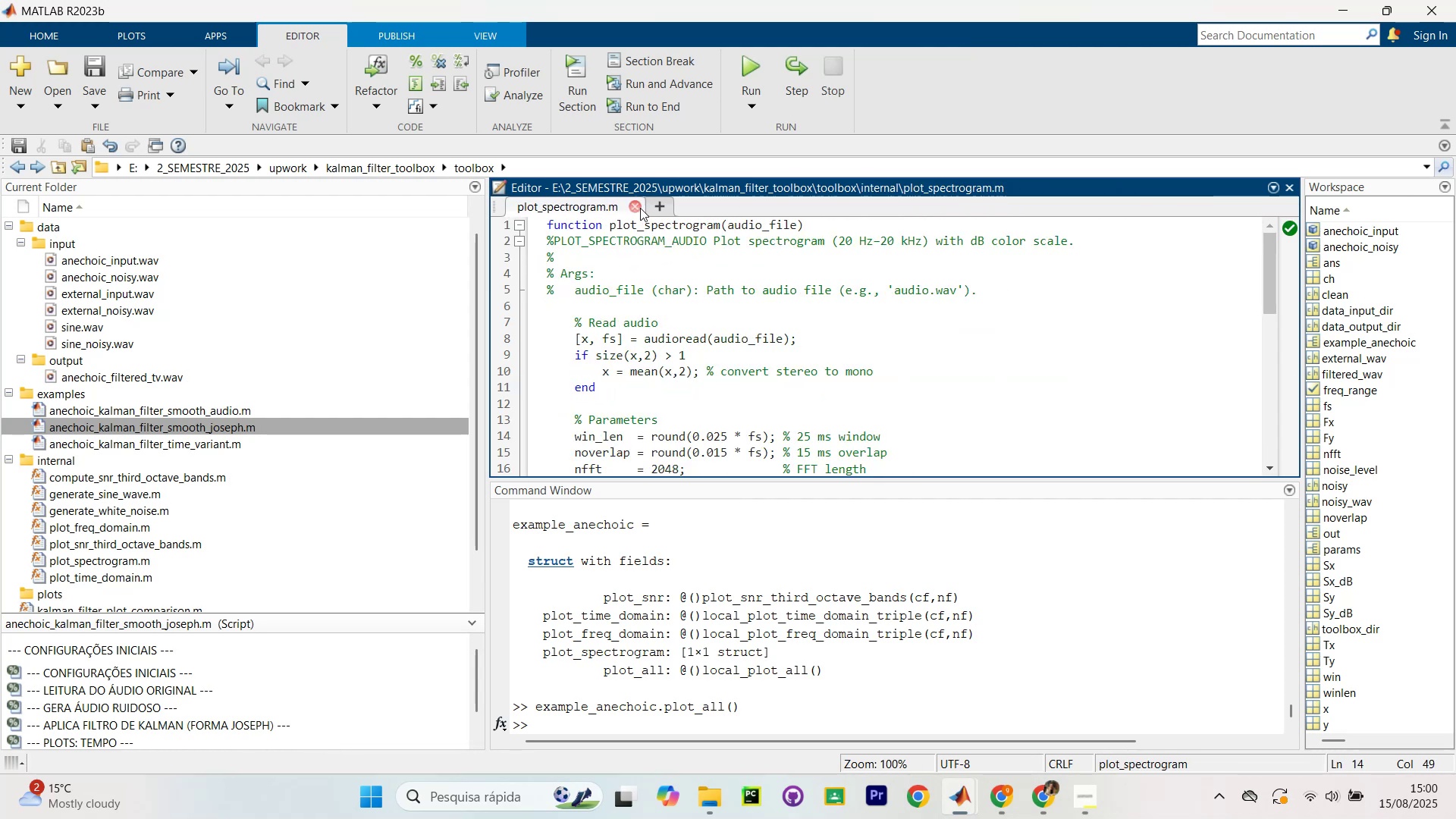 
left_click([637, 208])
 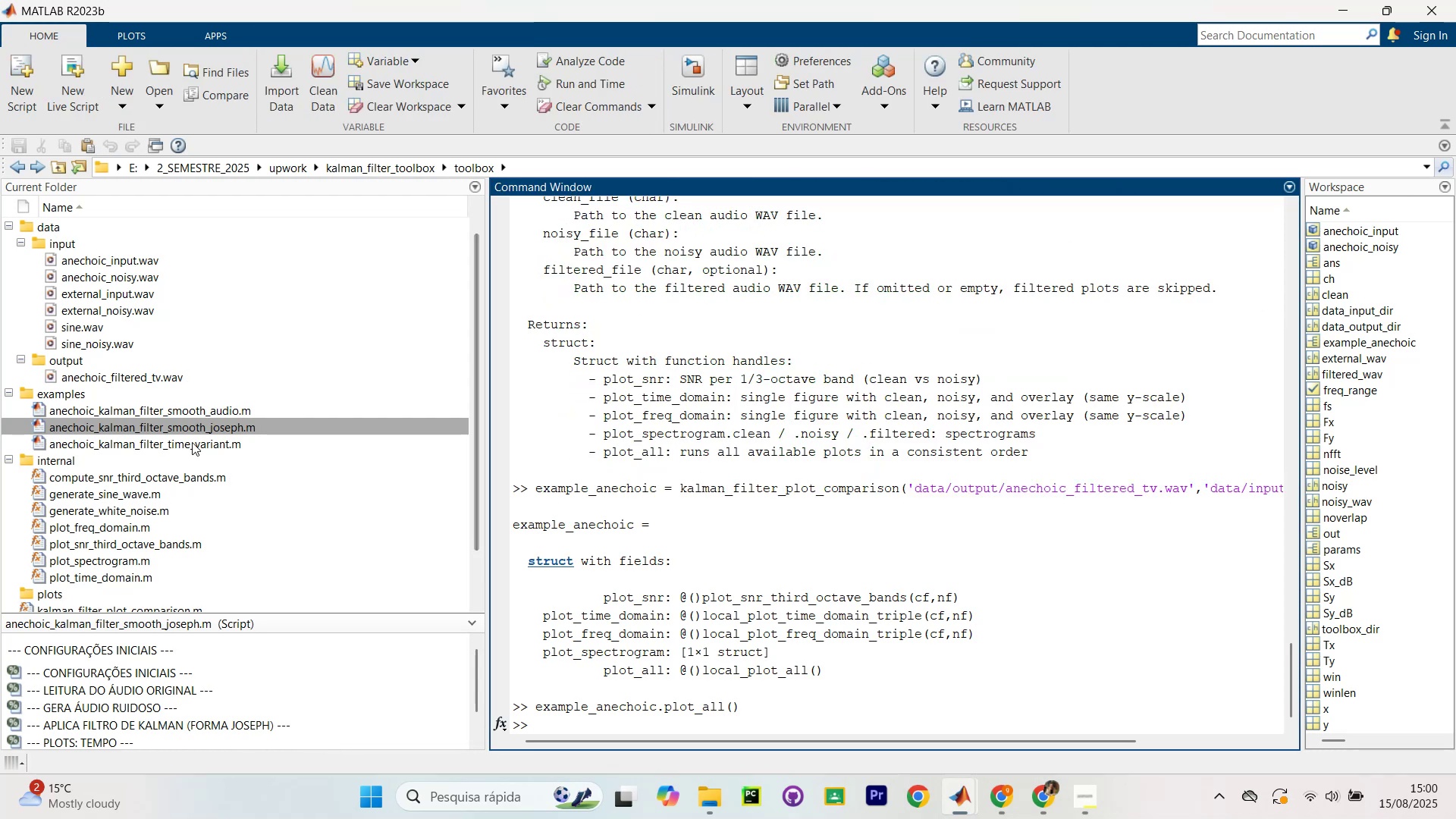 
left_click([196, 439])
 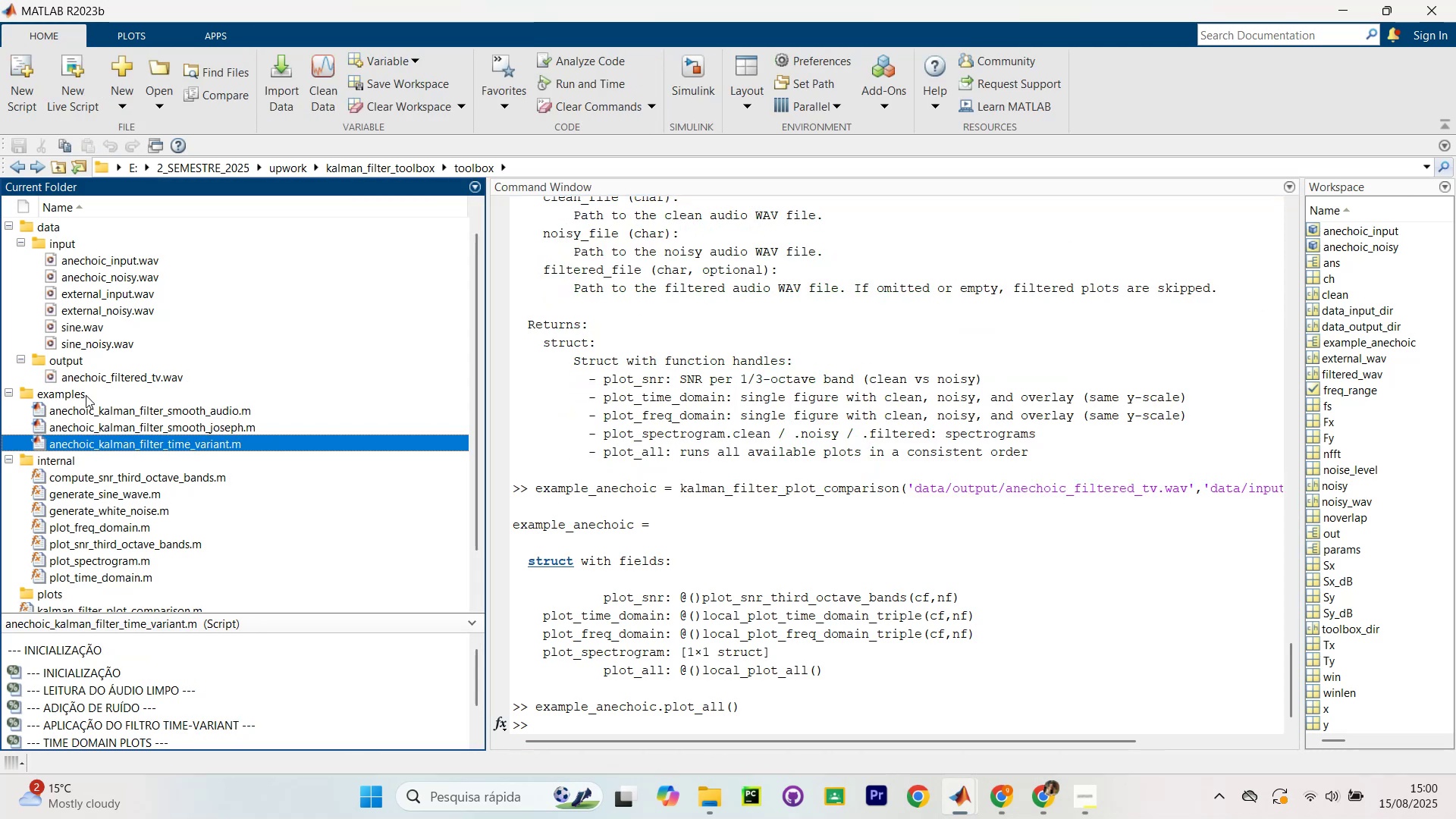 
left_click([80, 394])
 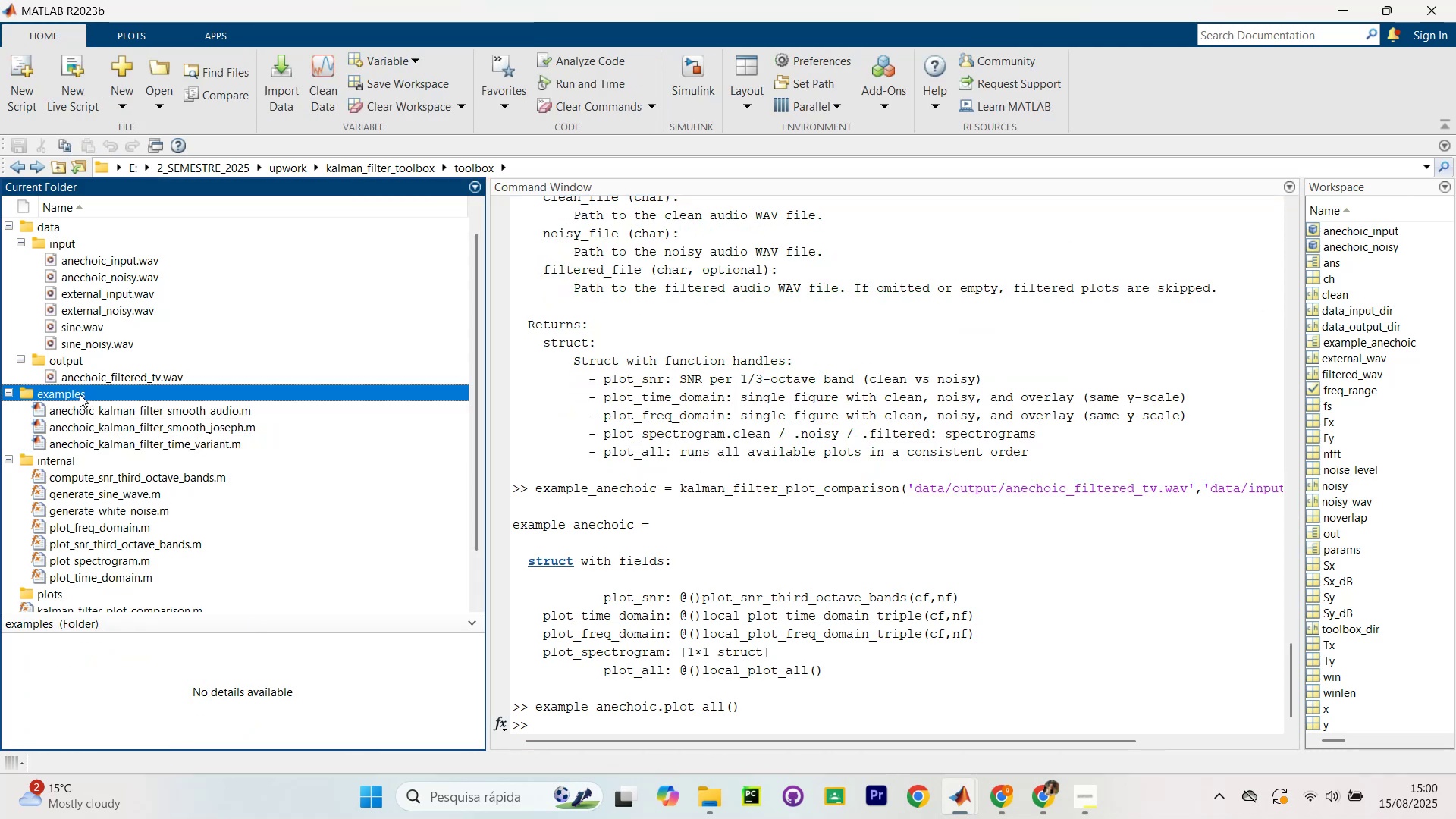 
right_click([80, 394])
 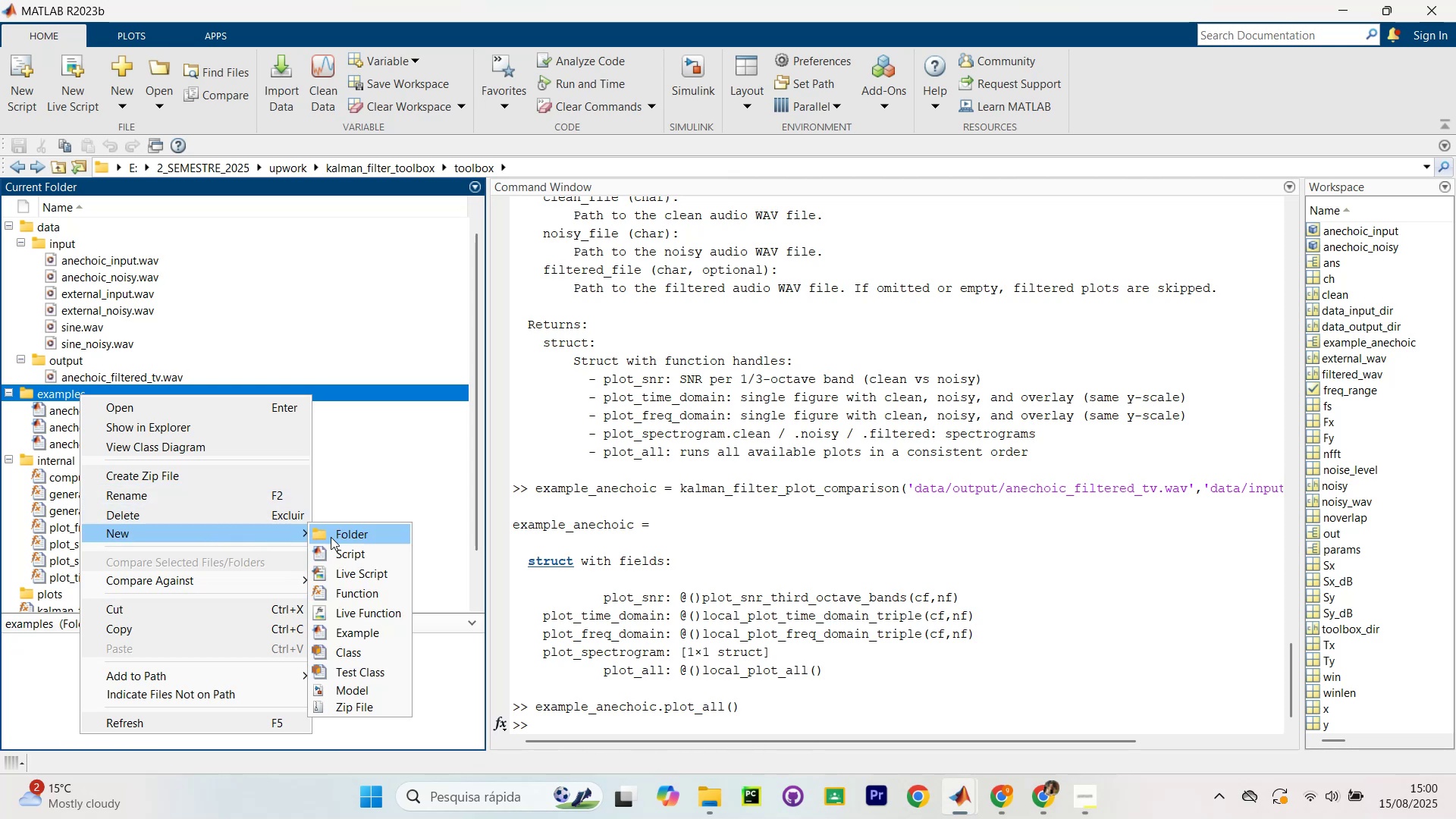 
left_click([356, 555])
 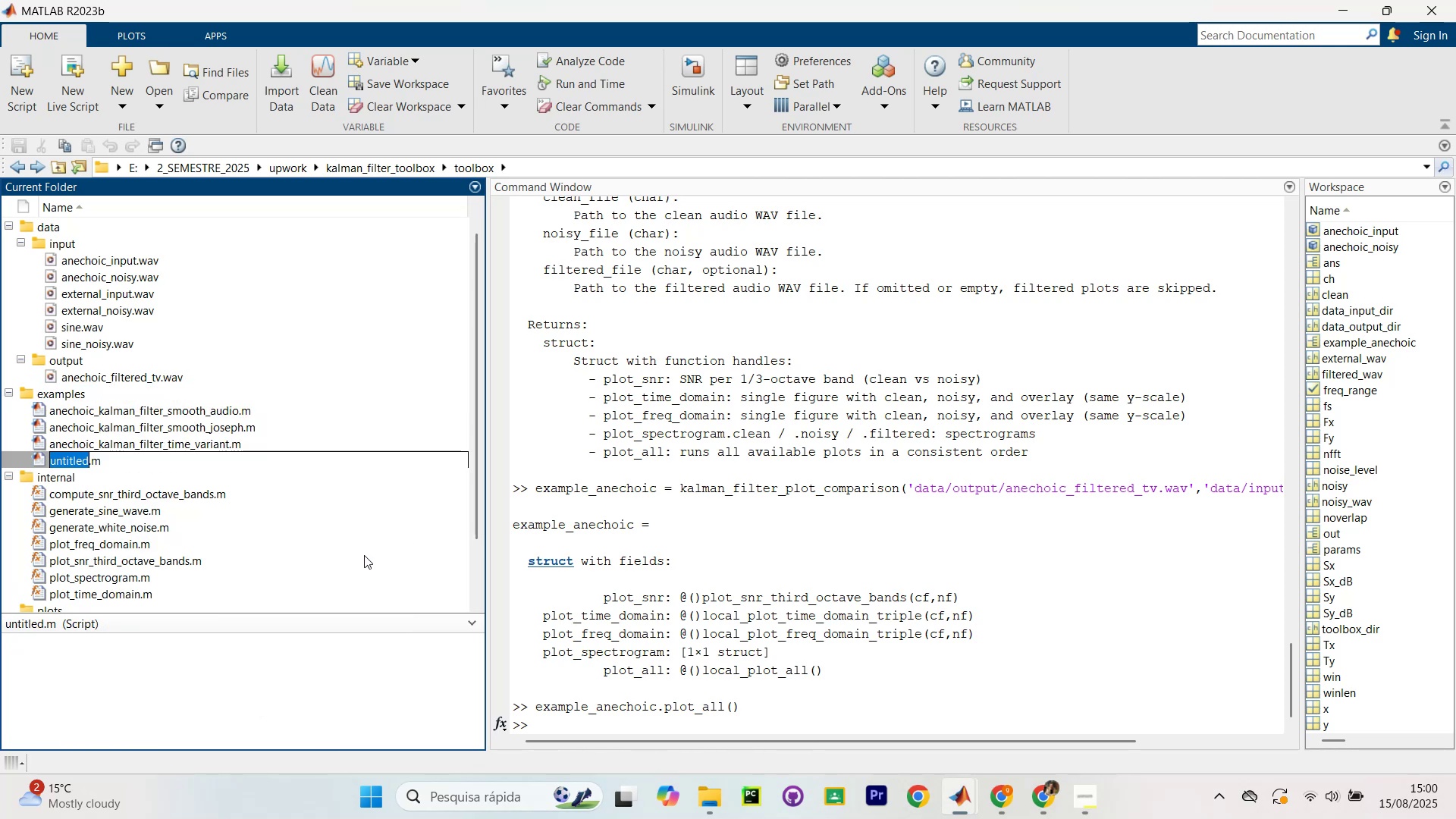 
type(time.)
key(Backspace)
type(2)
key(Backspace)
type(2)
 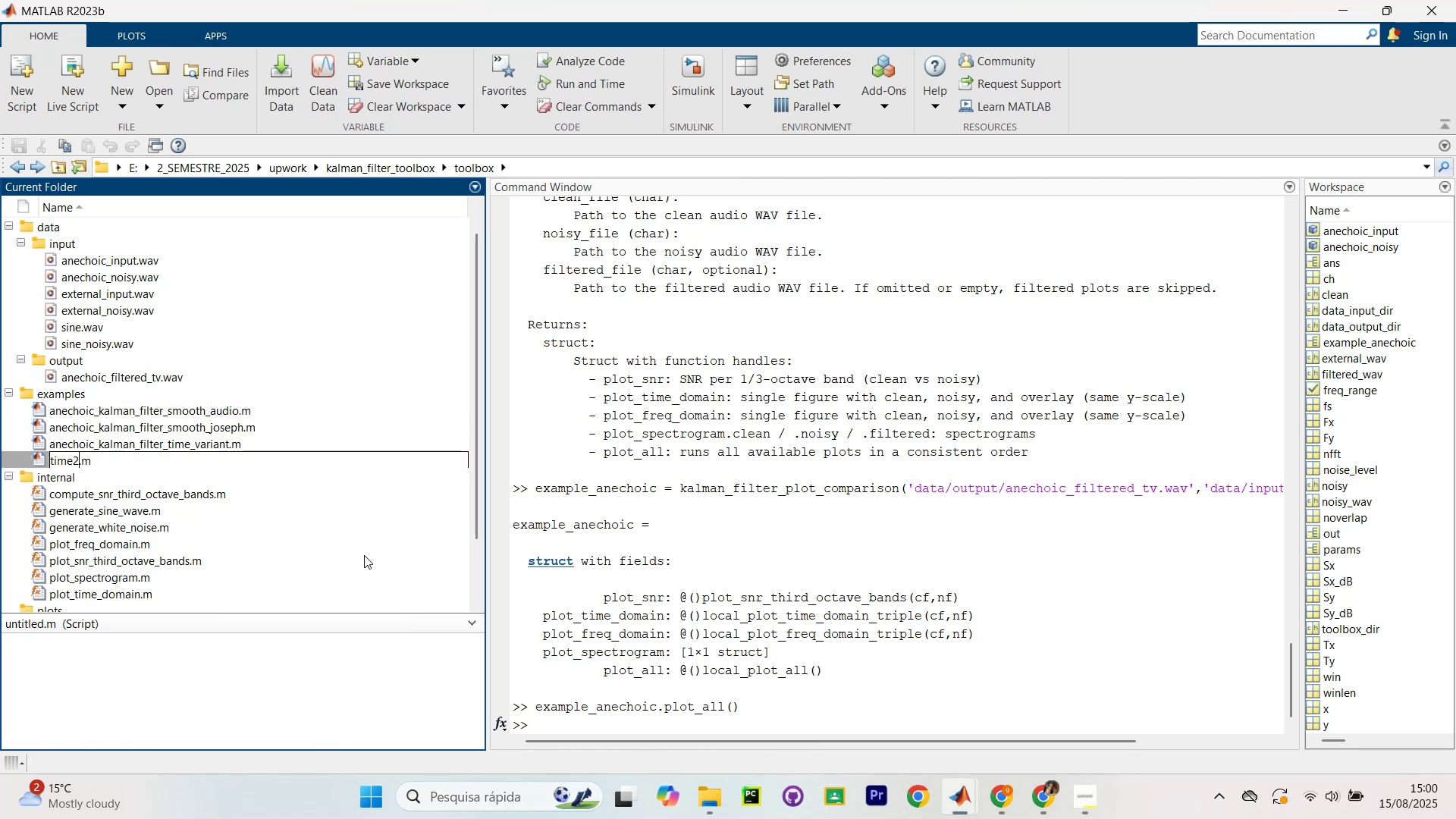 
key(Enter)
 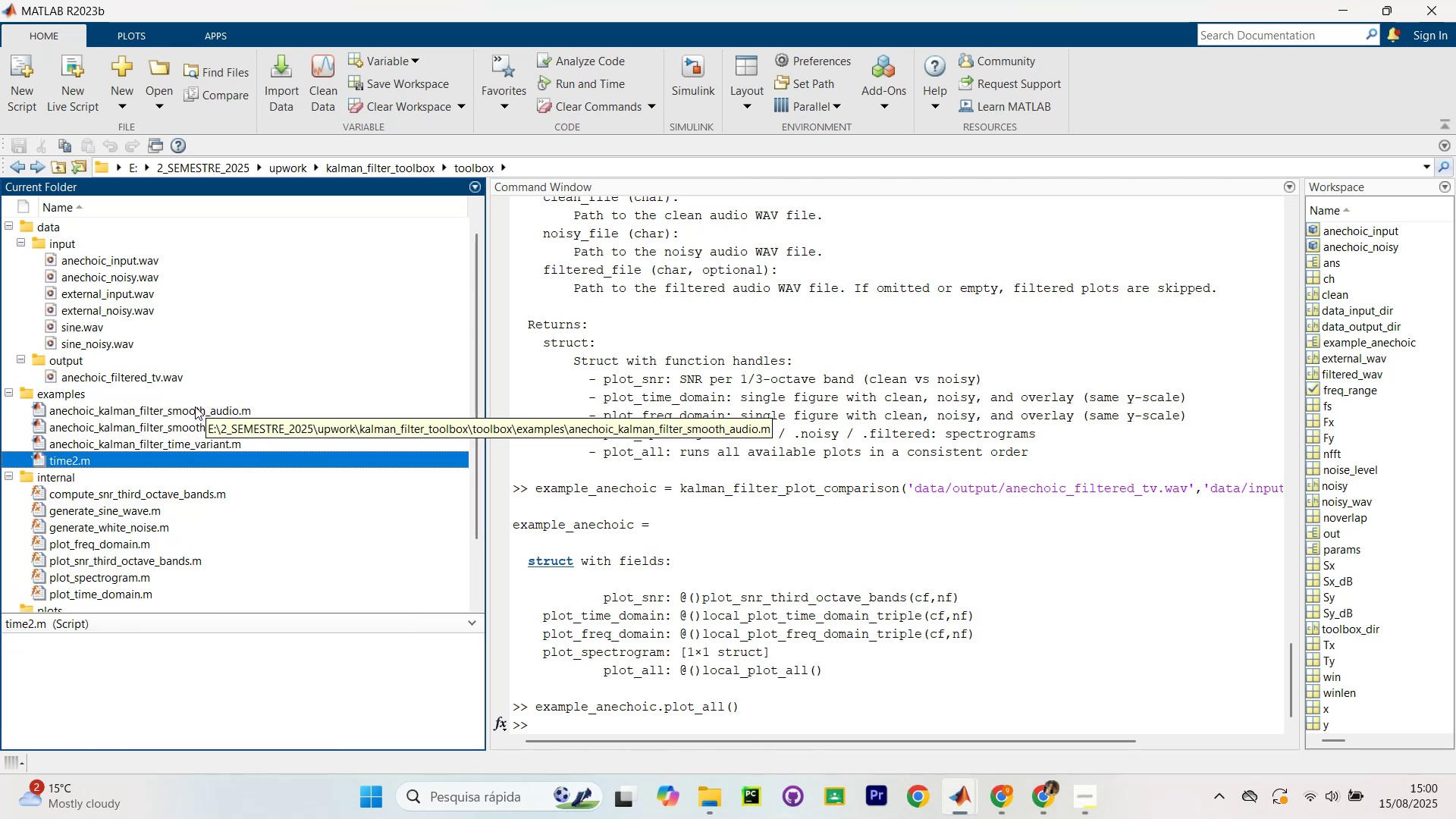 
wait(5.15)
 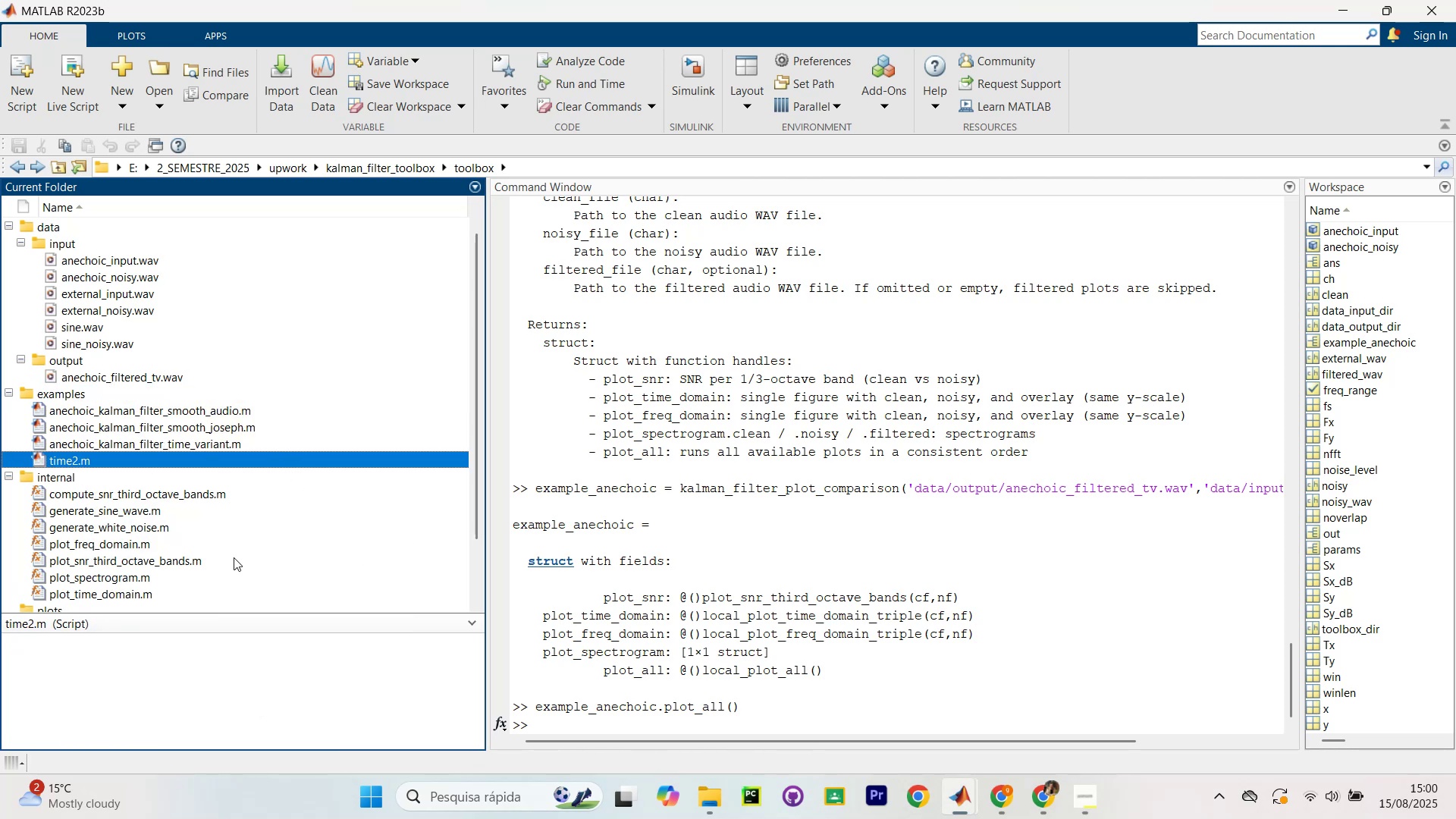 
scroll: coordinate [196, 410], scroll_direction: down, amount: 1.0
 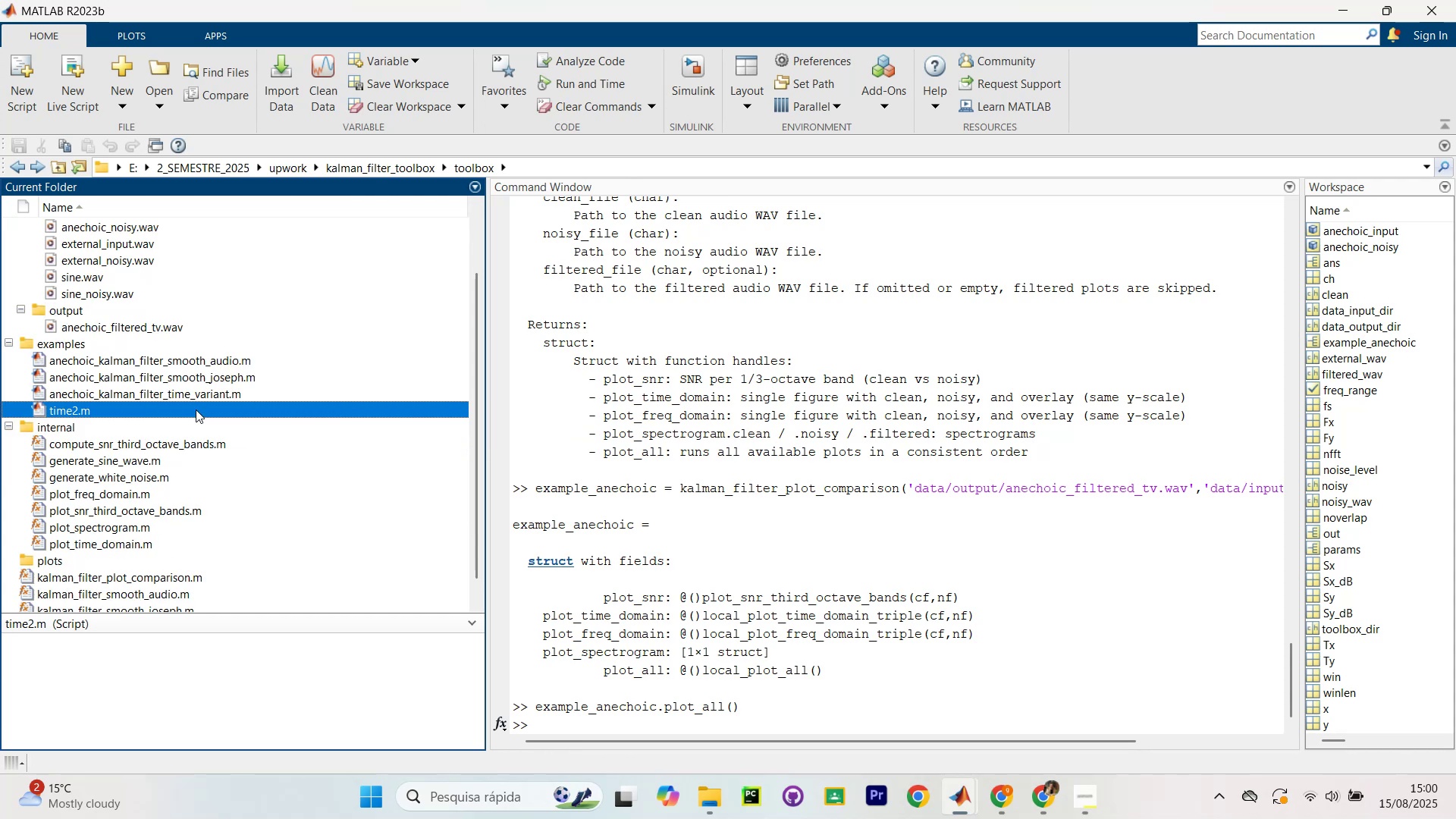 
wait(9.1)
 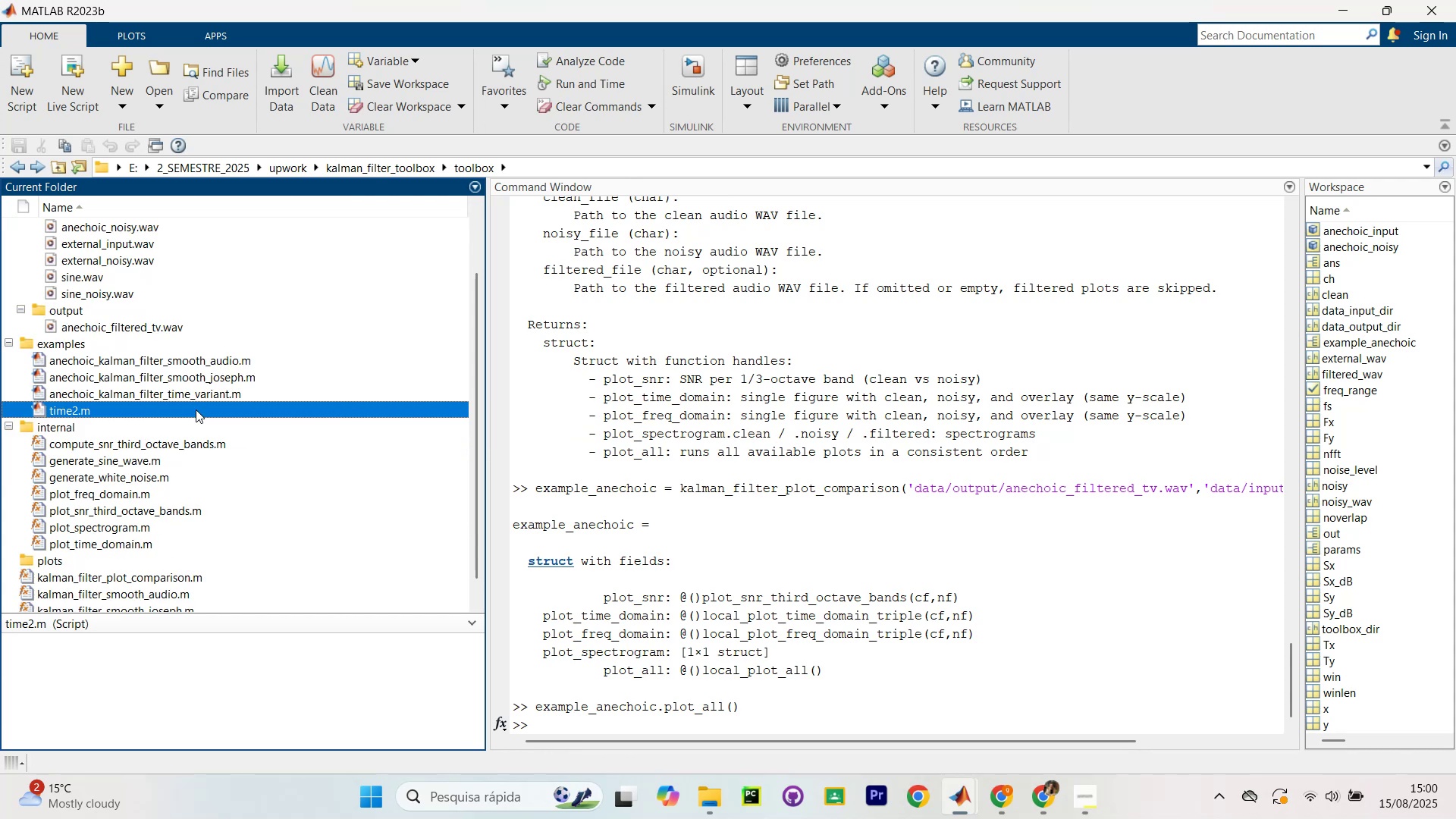 
double_click([90, 404])
 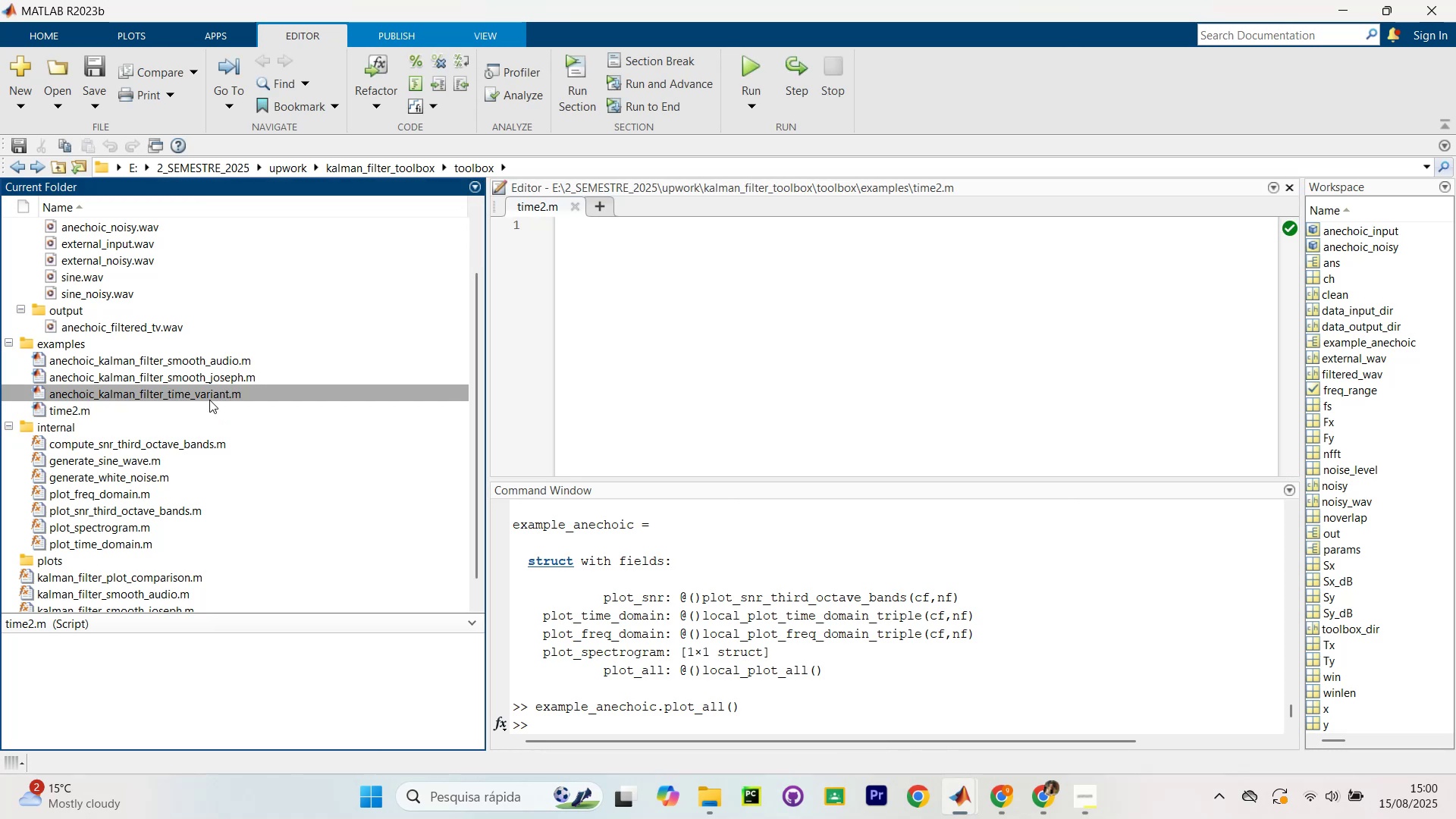 
double_click([210, 398])
 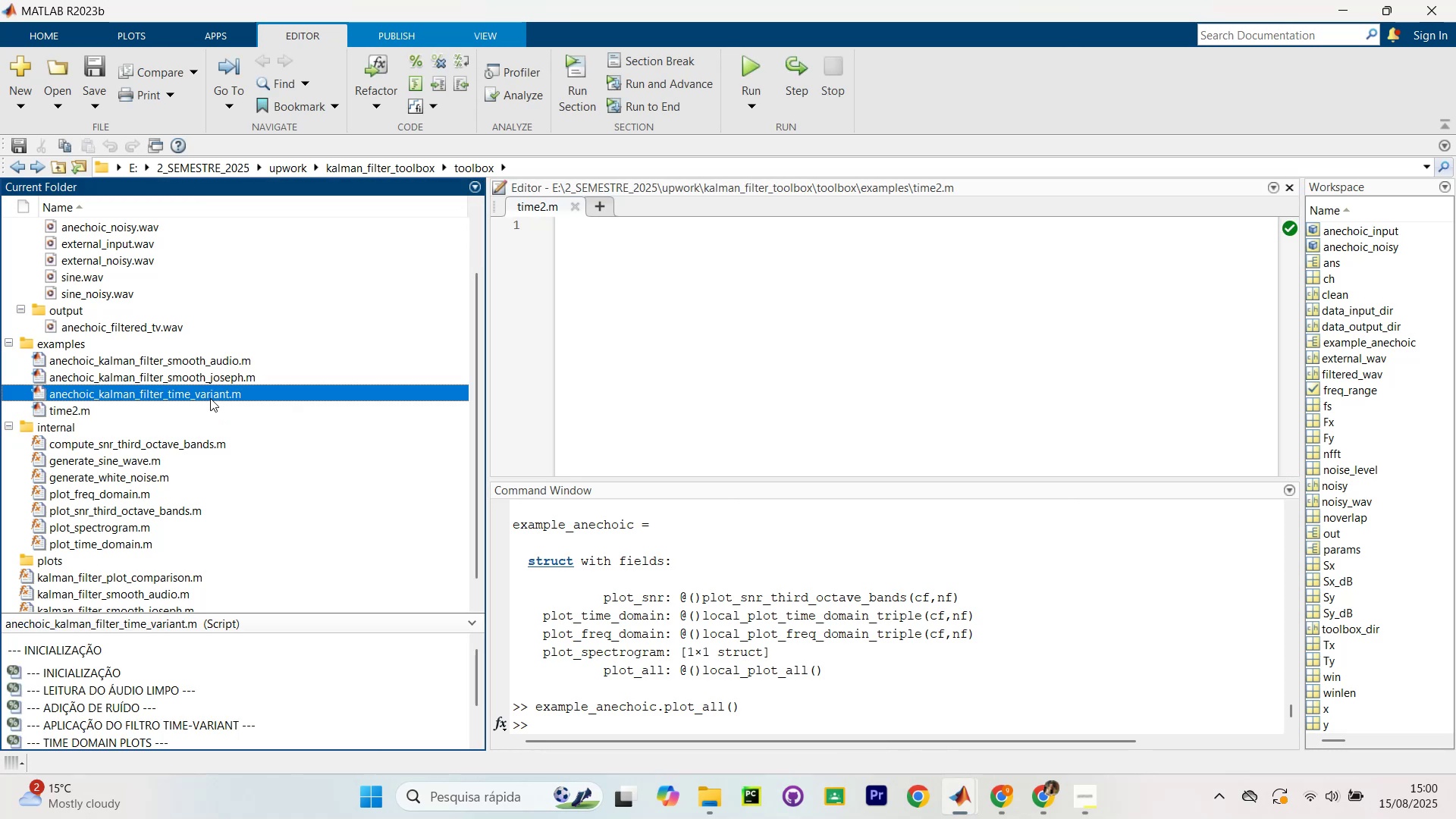 
triple_click([210, 398])
 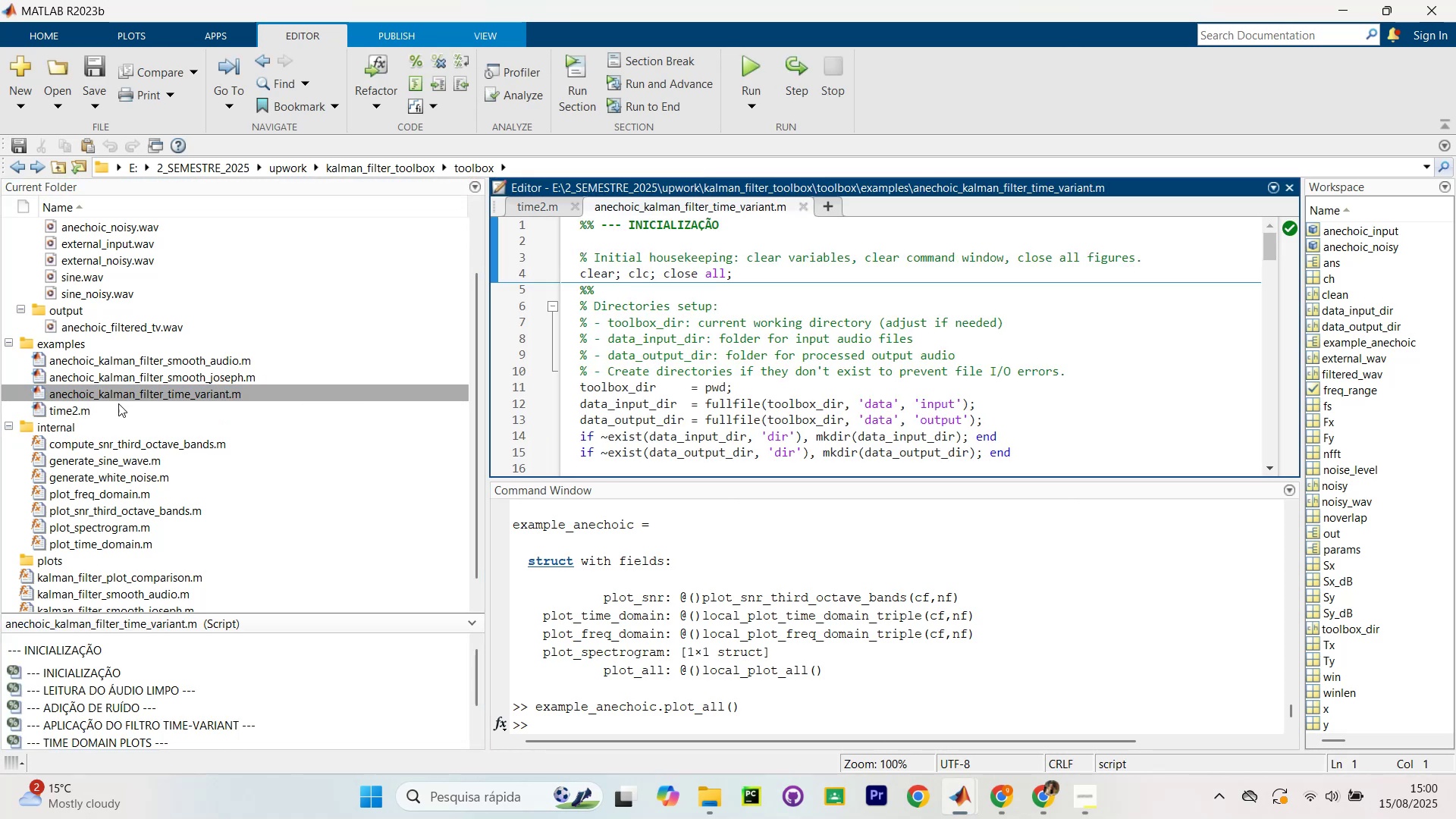 
scroll: coordinate [717, 354], scroll_direction: up, amount: 4.0
 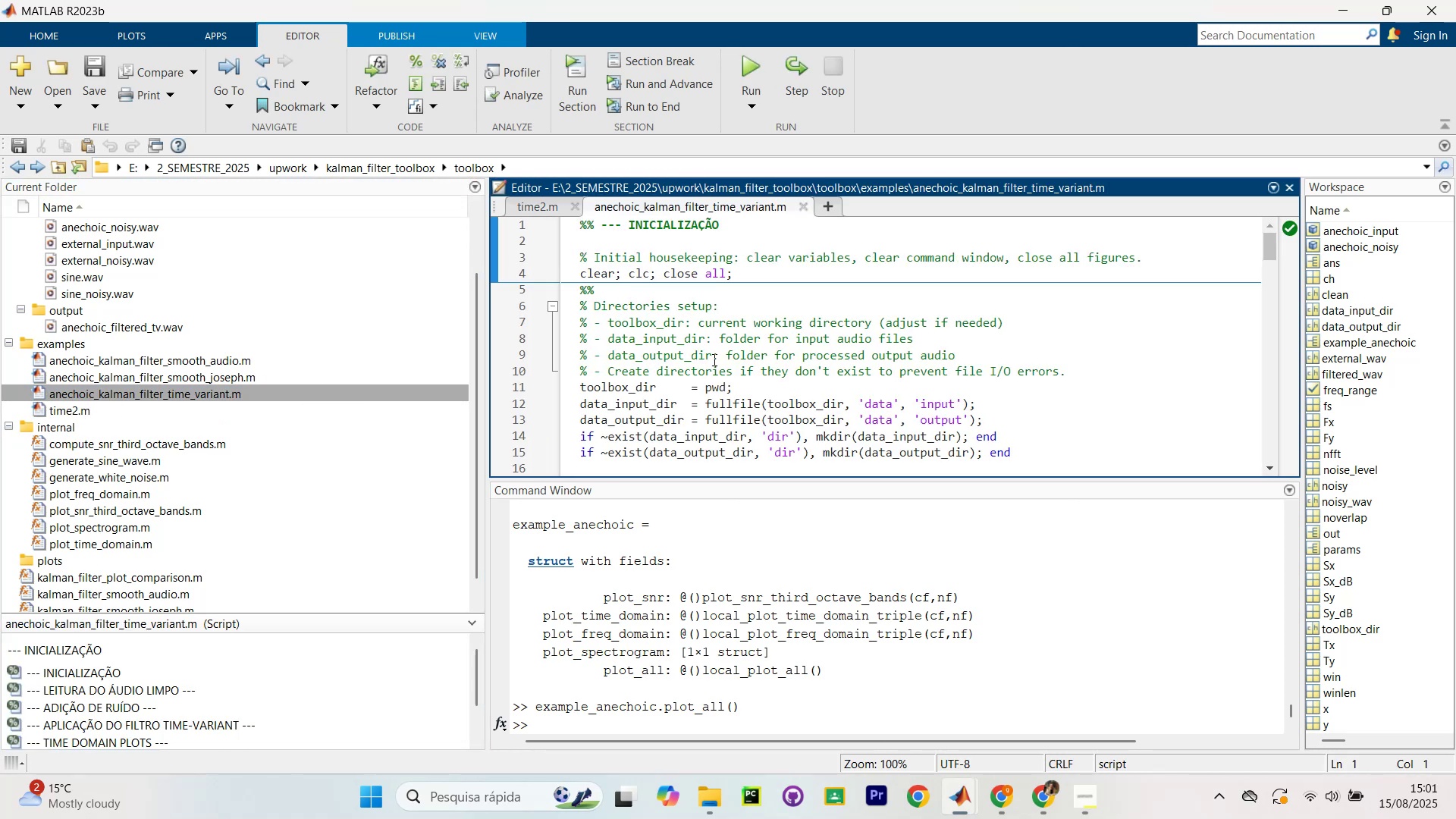 
scroll: coordinate [706, 375], scroll_direction: down, amount: 25.0
 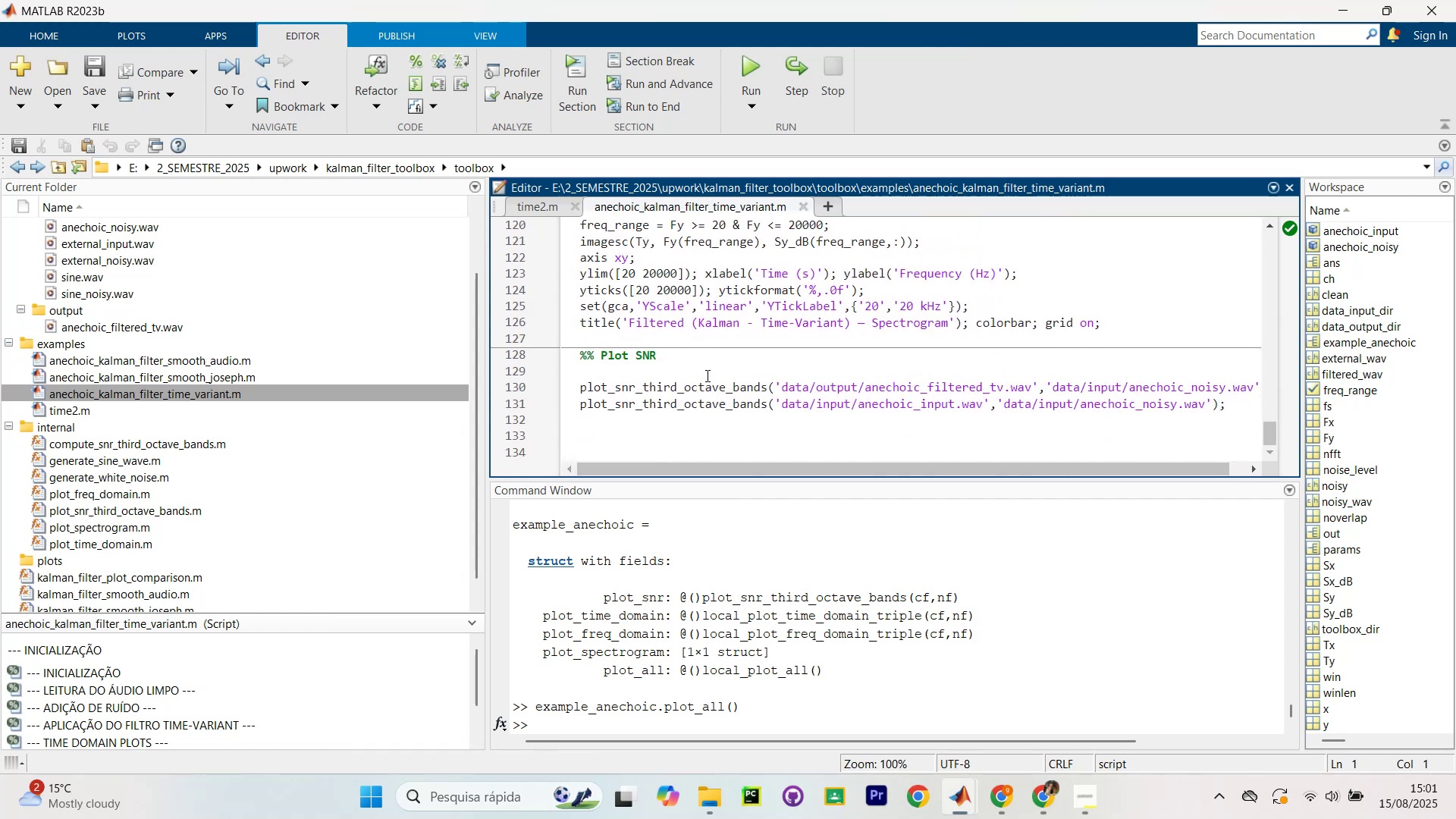 
left_click([706, 375])
 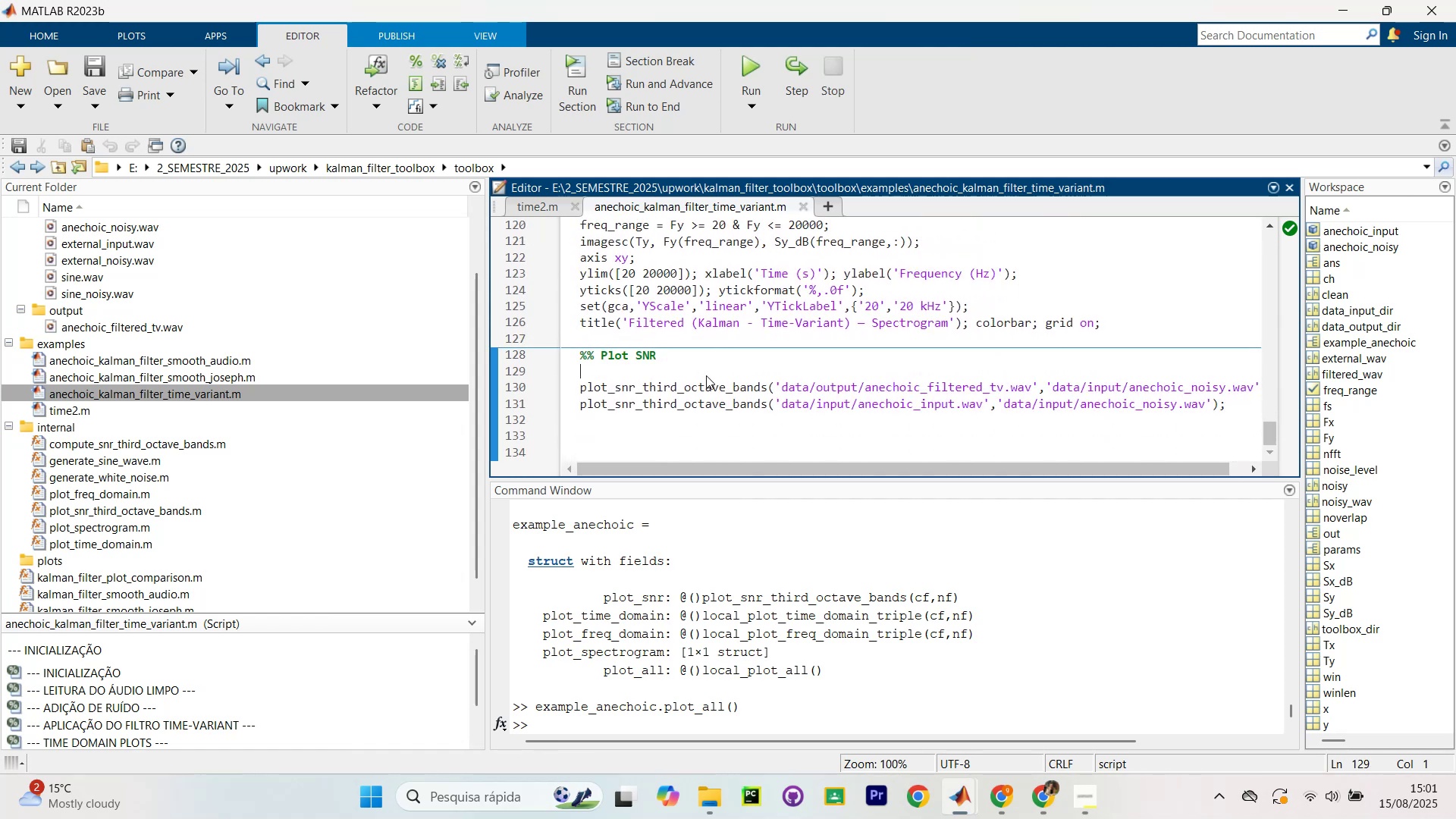 
key(Control+A)
 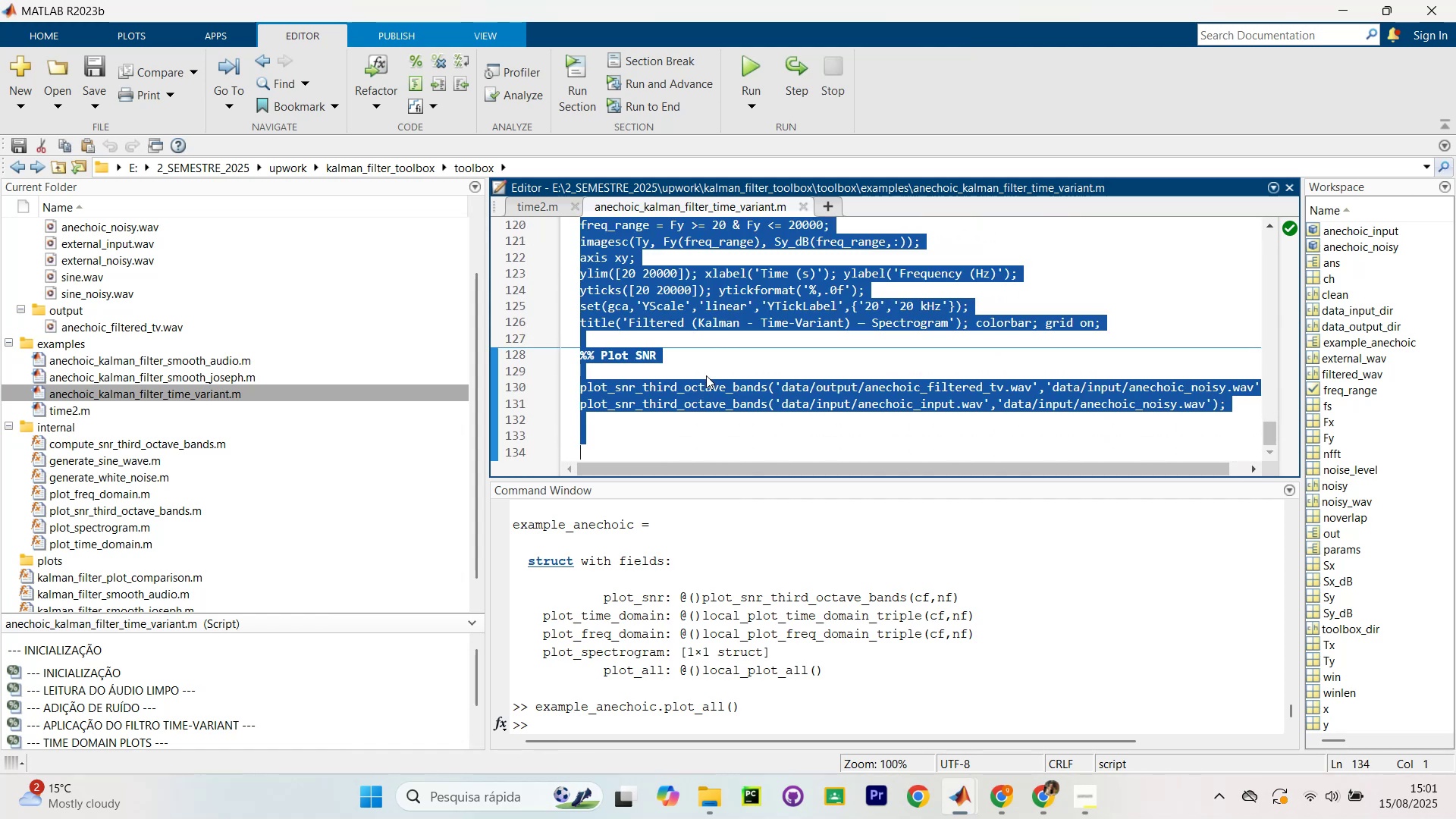 
key(Control+C)
 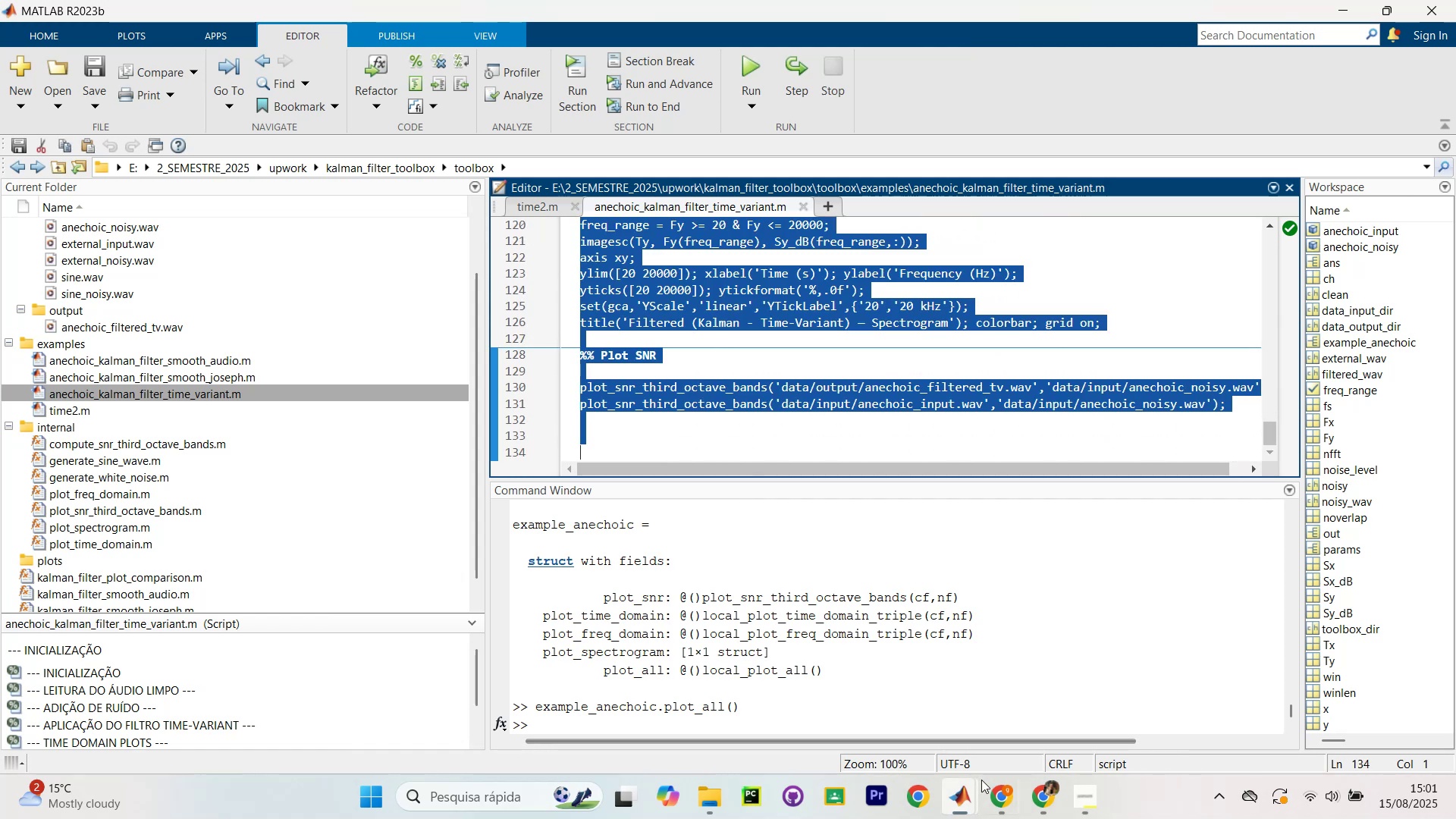 
left_click([993, 794])
 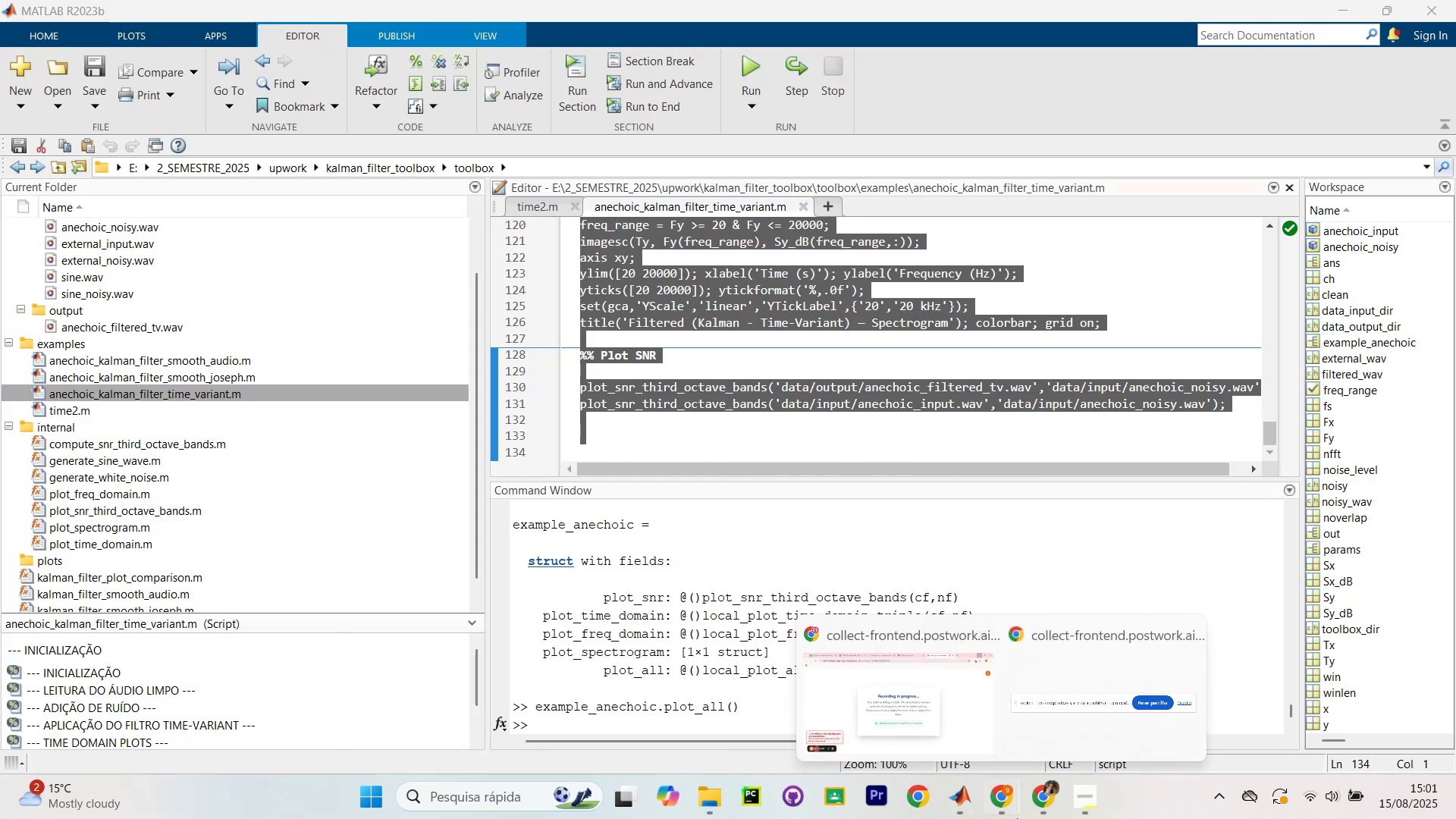 
left_click([1029, 789])
 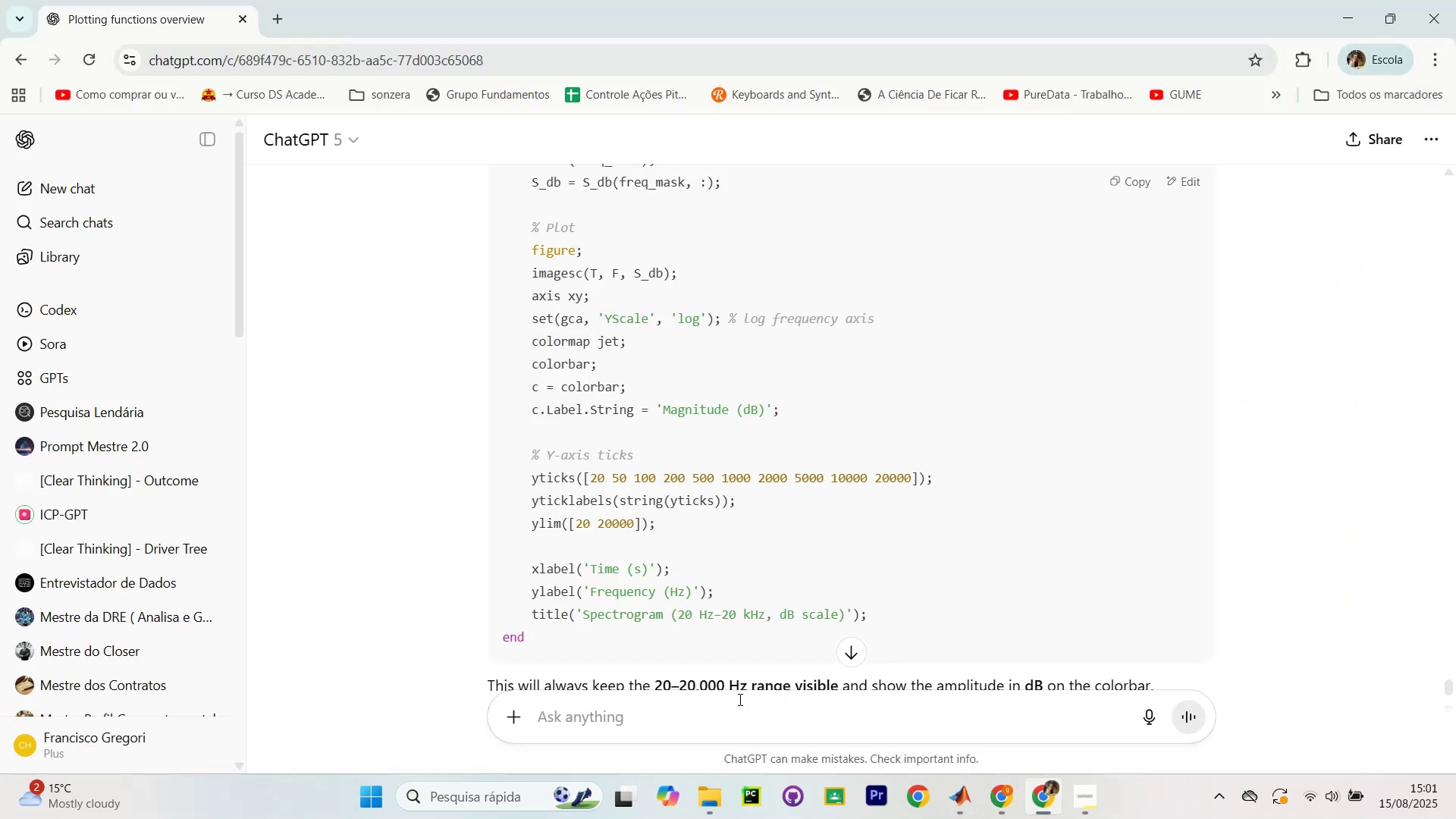 
left_click([739, 699])
 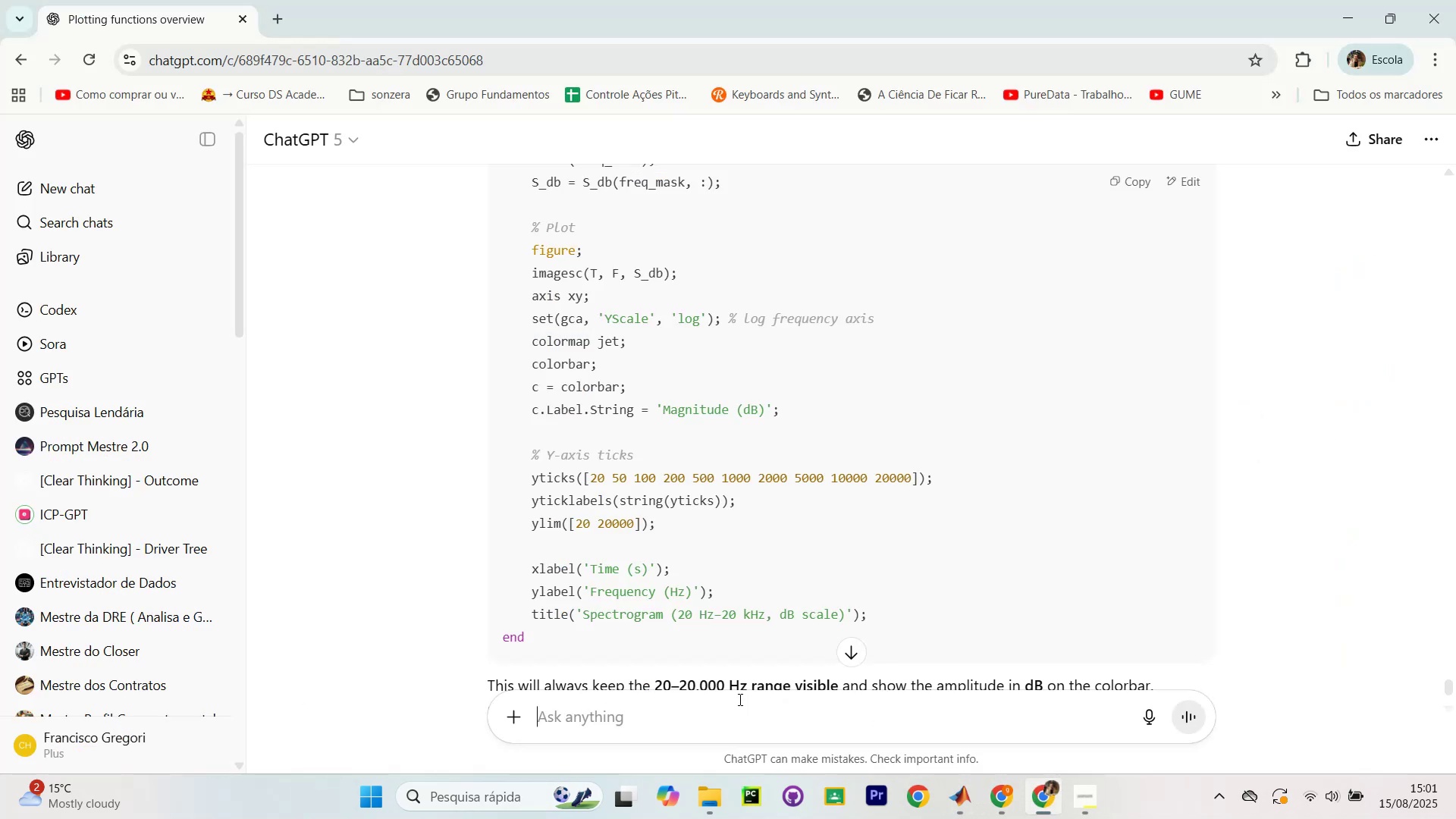 
type(I have this e xam)
key(Backspace)
key(Backspace)
key(Backspace)
key(Backspace)
type(xmp)
key(Backspace)
key(Backspace)
type(ample.)
key(Backspace)
type(, but now i)
key(Backspace)
type(I want to plot using m )
key(Backspace)
type(y newly created function)
 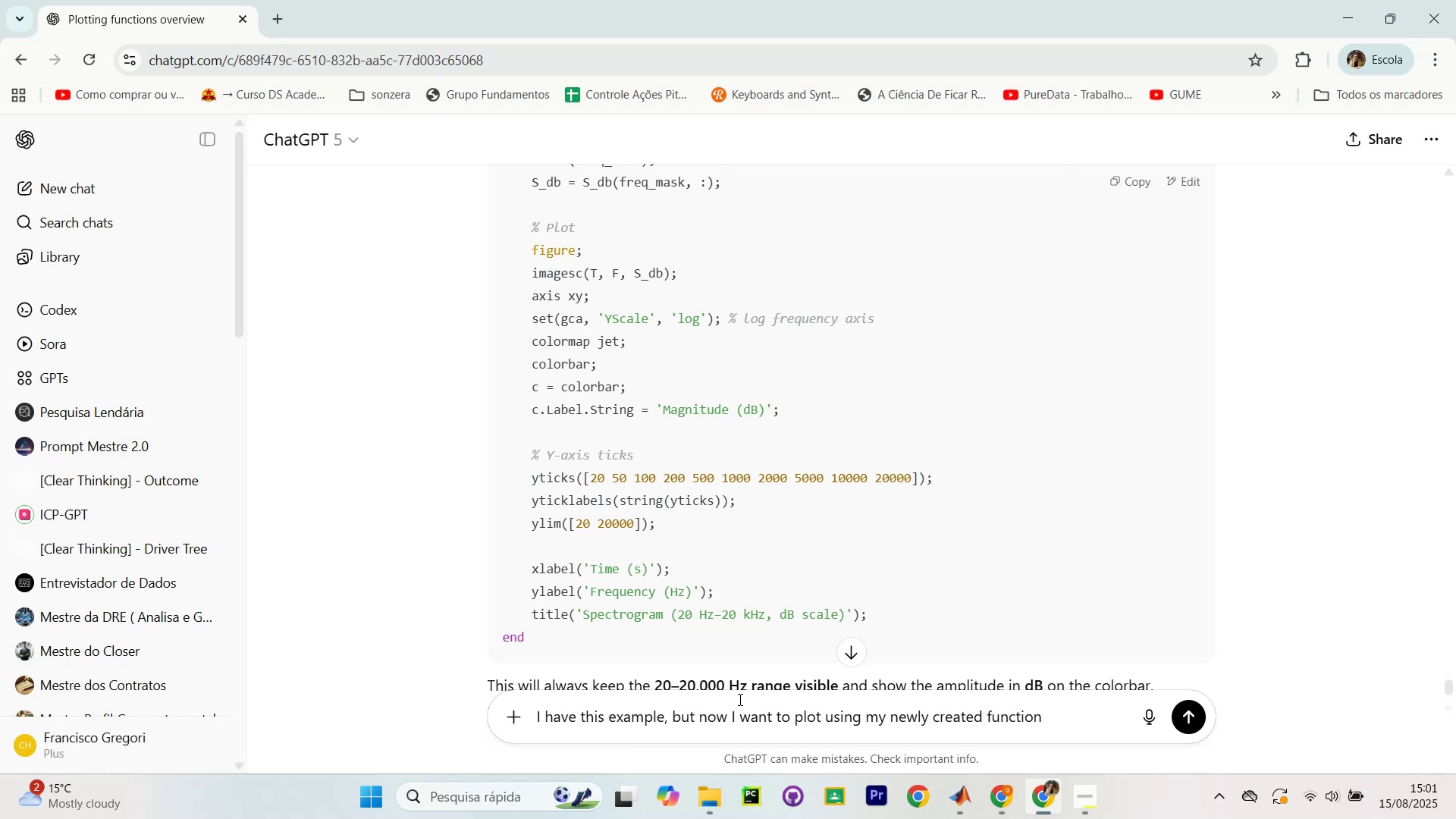 
key(Shift+Enter)
 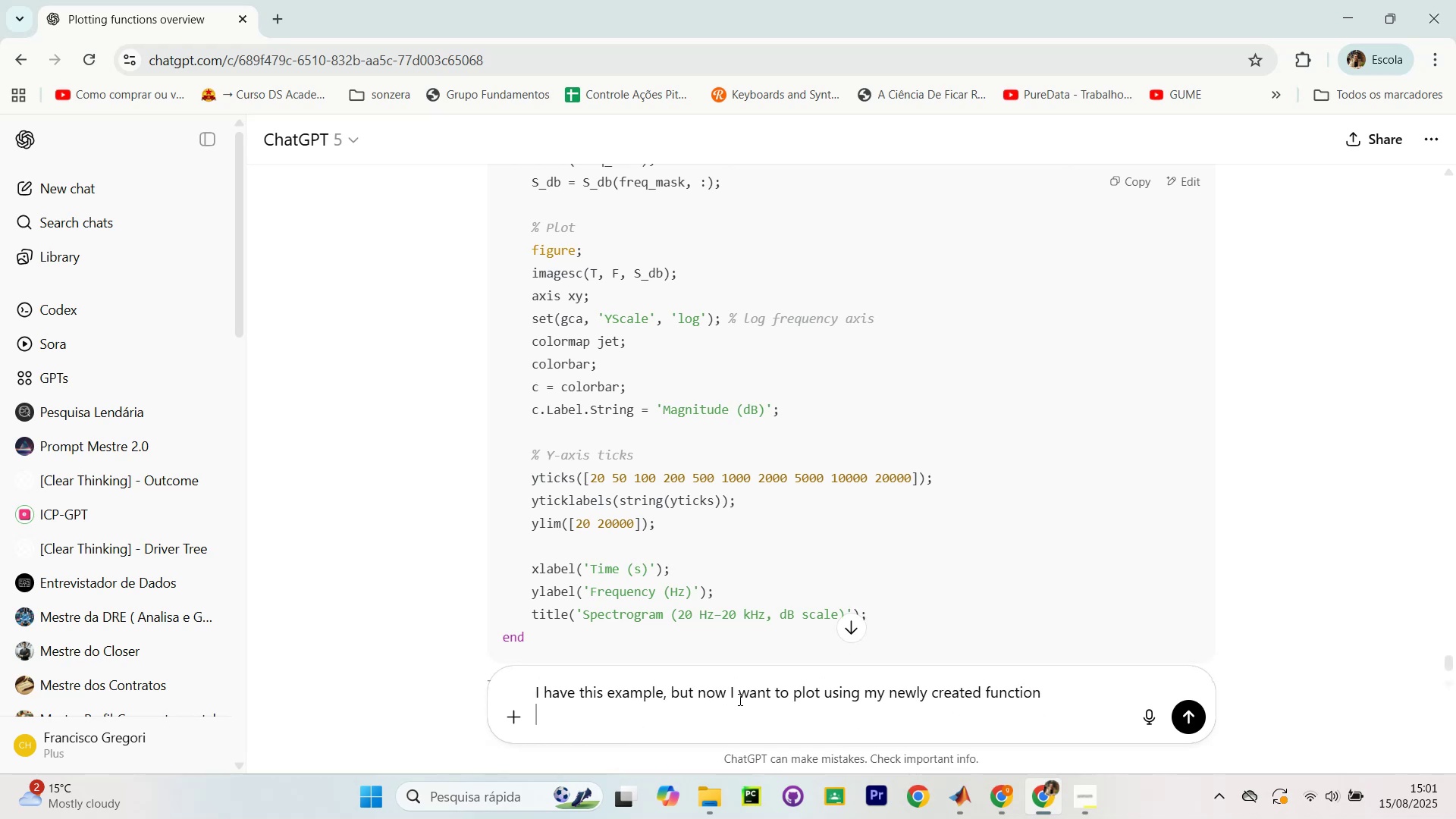 
key(Shift+Enter)
 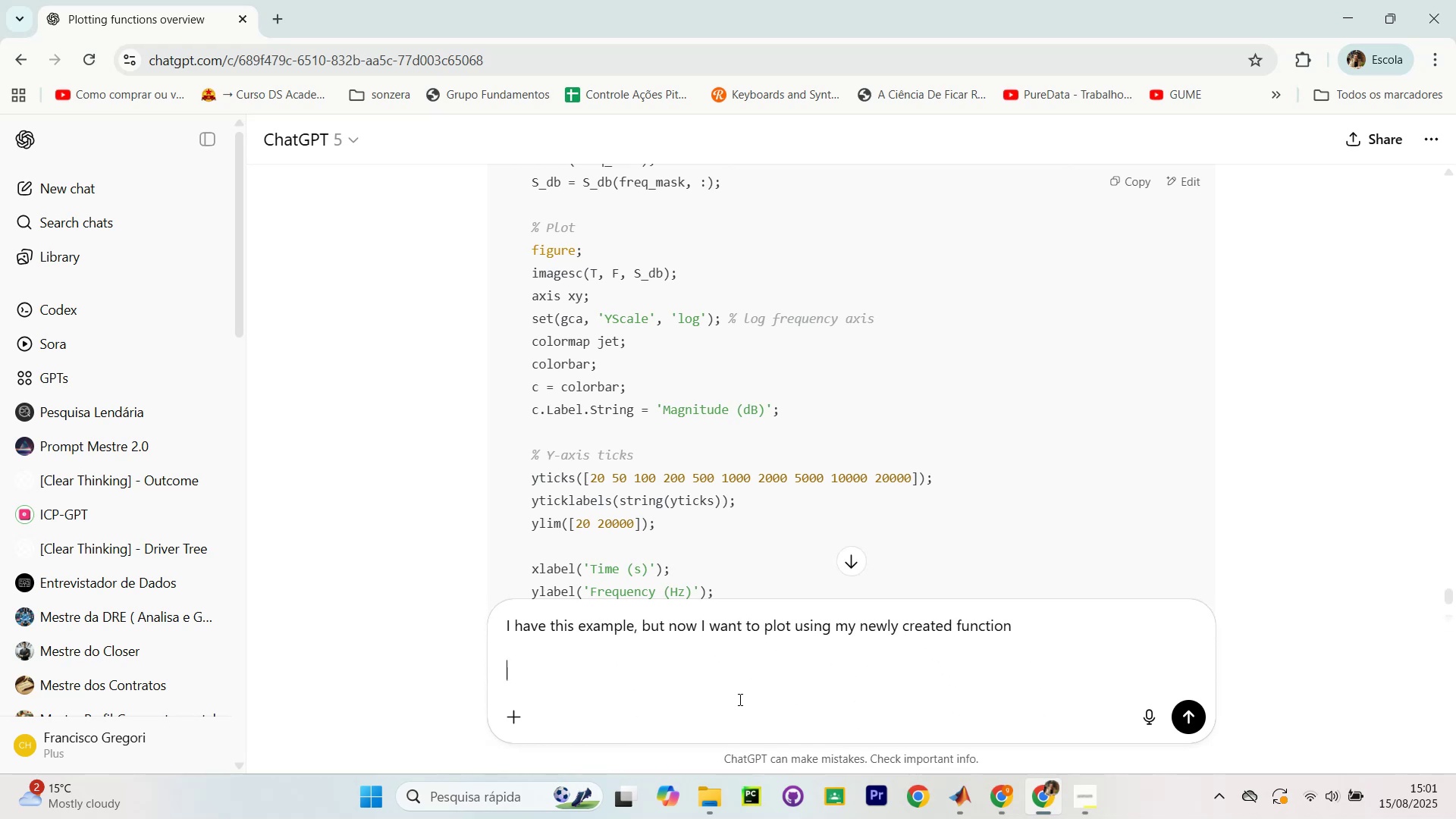 
key(Control+V)
 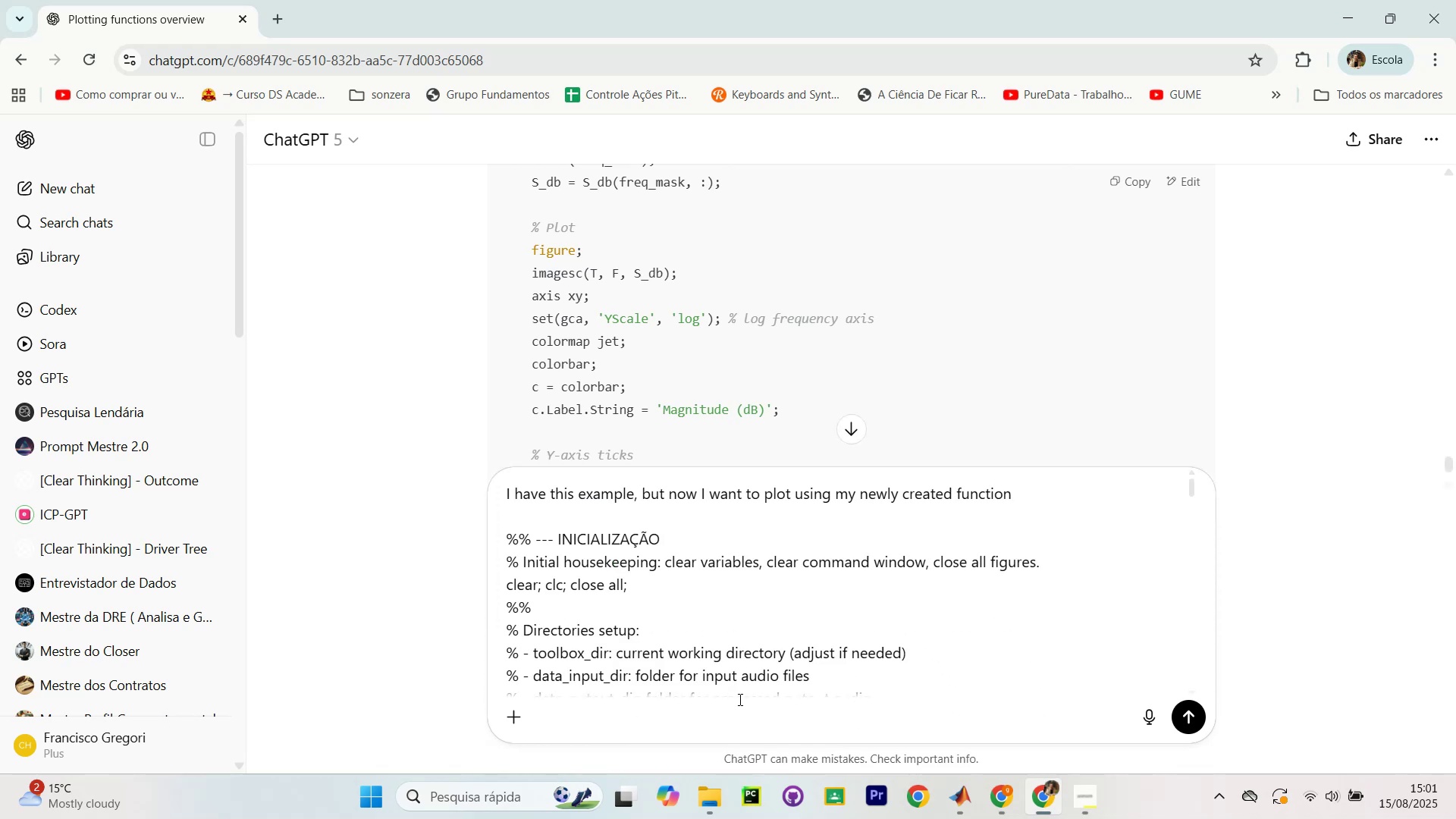 
key(Enter)
 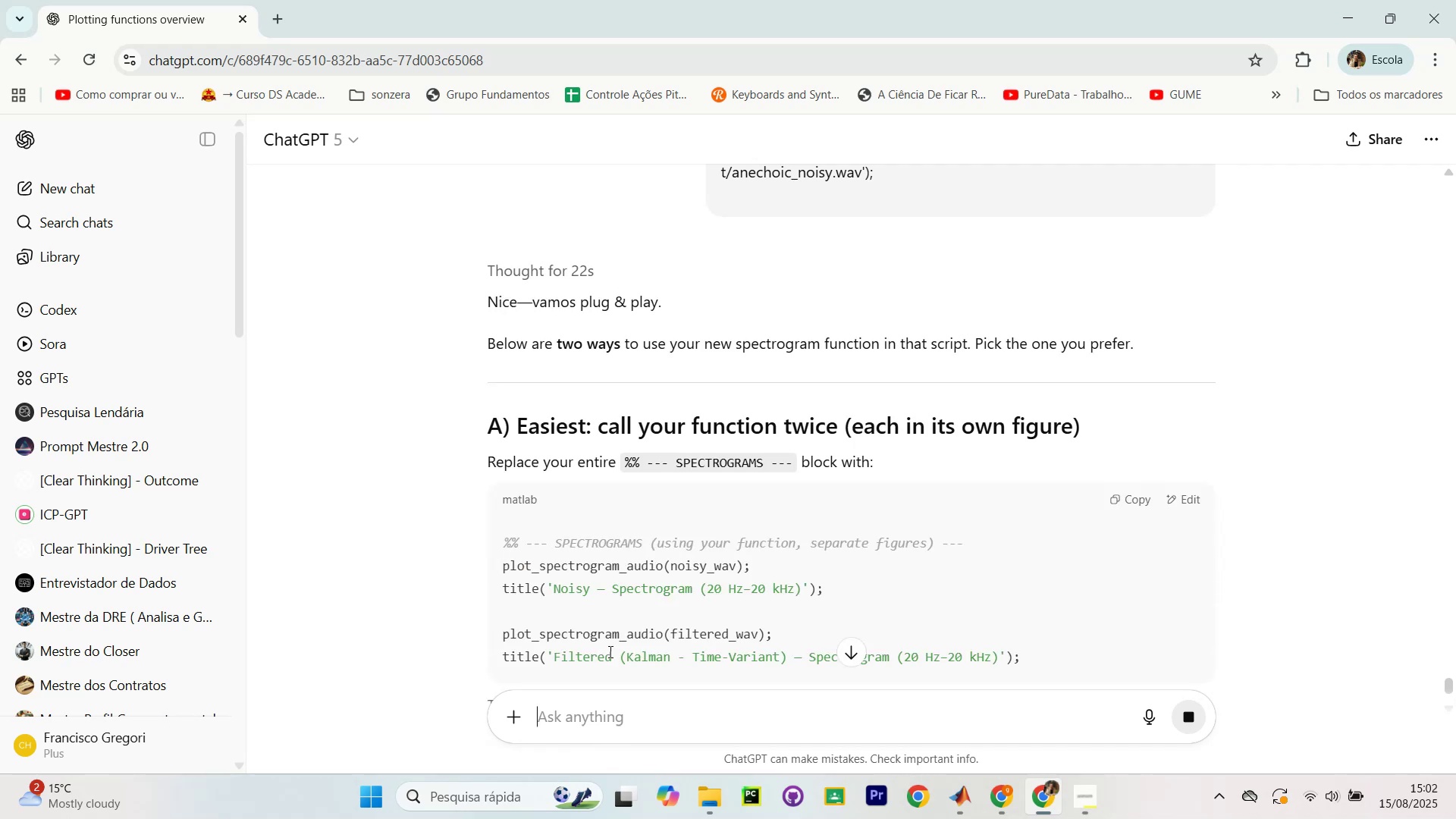 
wait(39.6)
 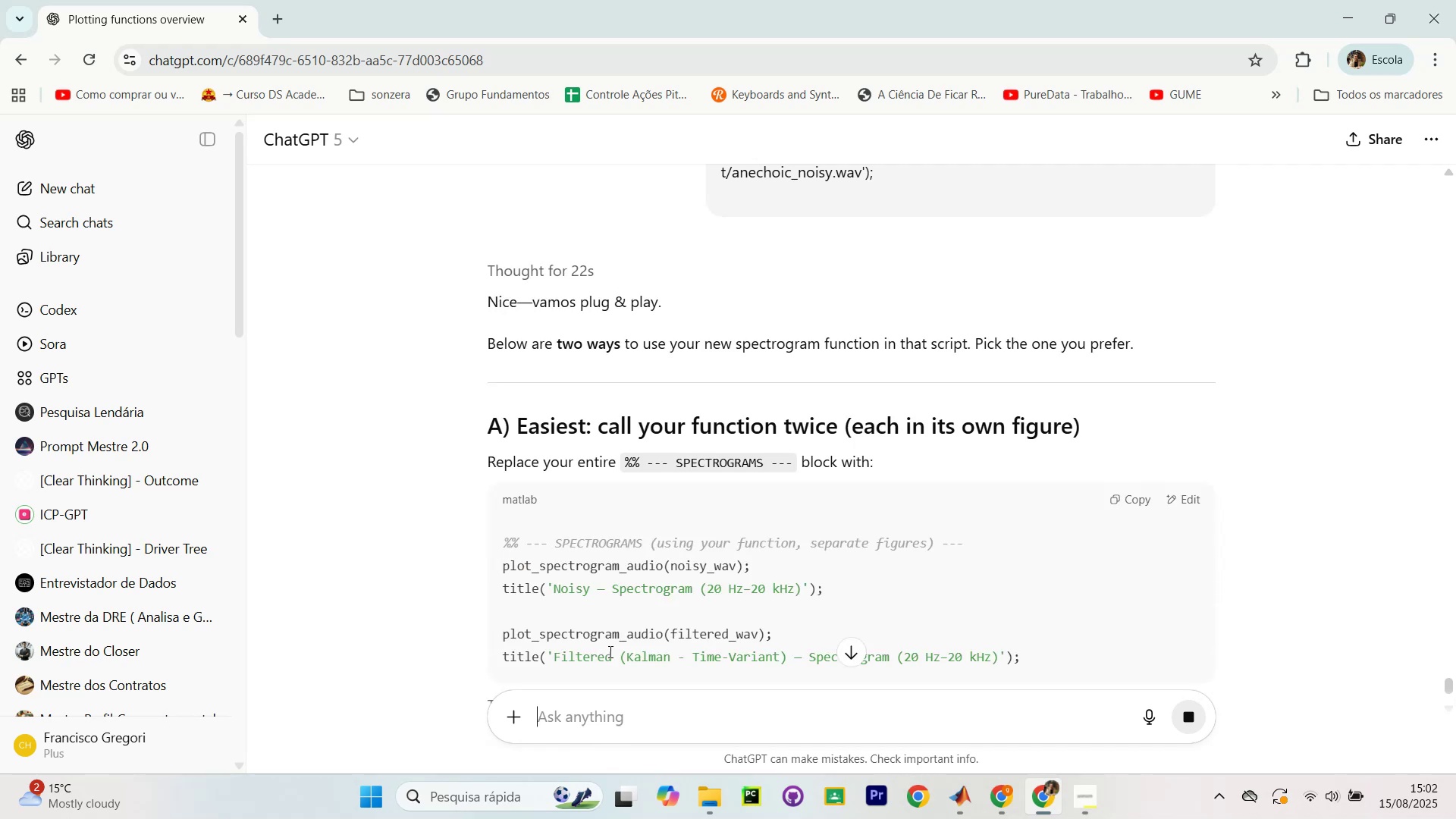 
scroll: coordinate [695, 418], scroll_direction: down, amount: 8.0
 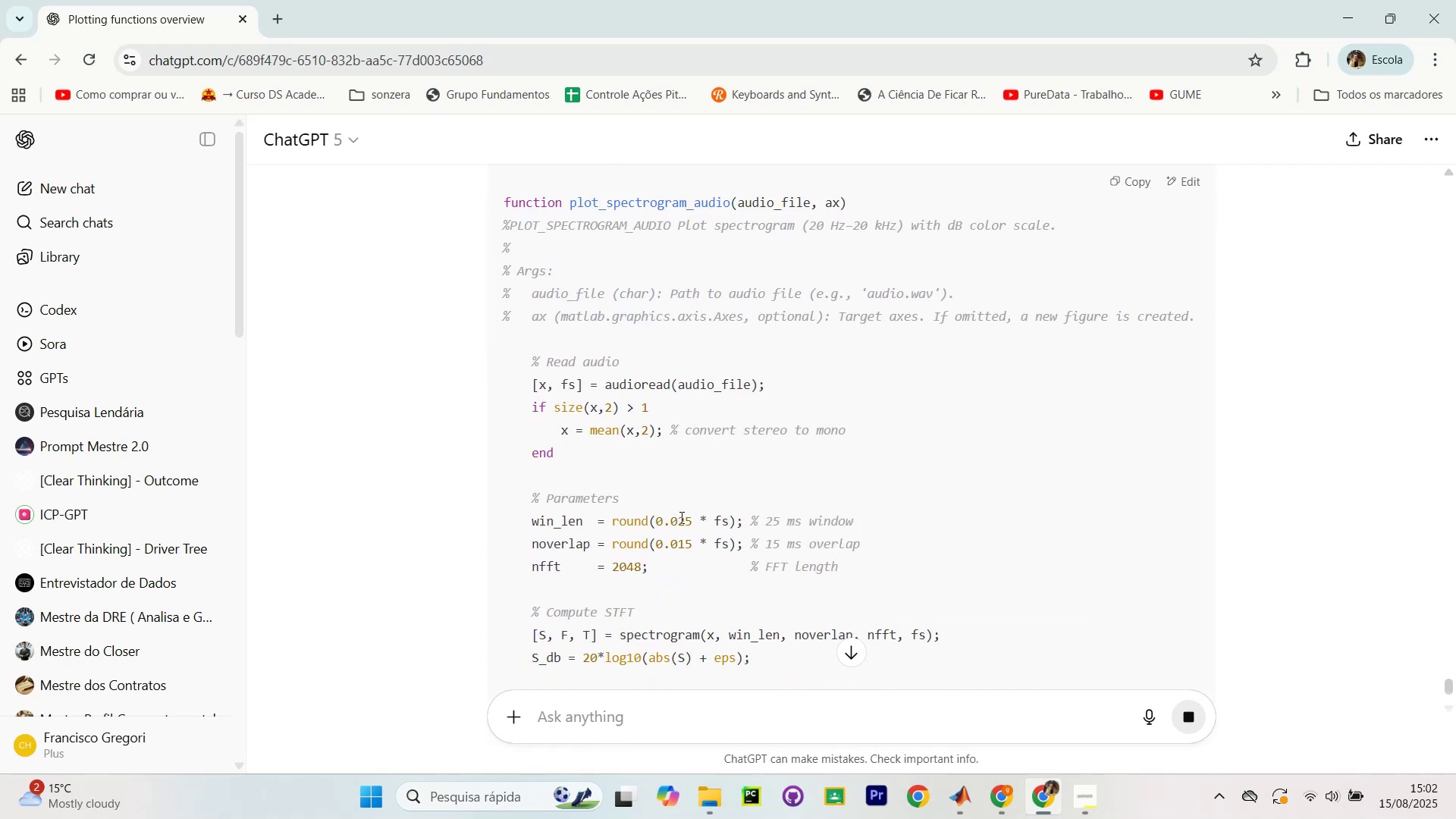 
scroll: coordinate [682, 514], scroll_direction: up, amount: 2.0
 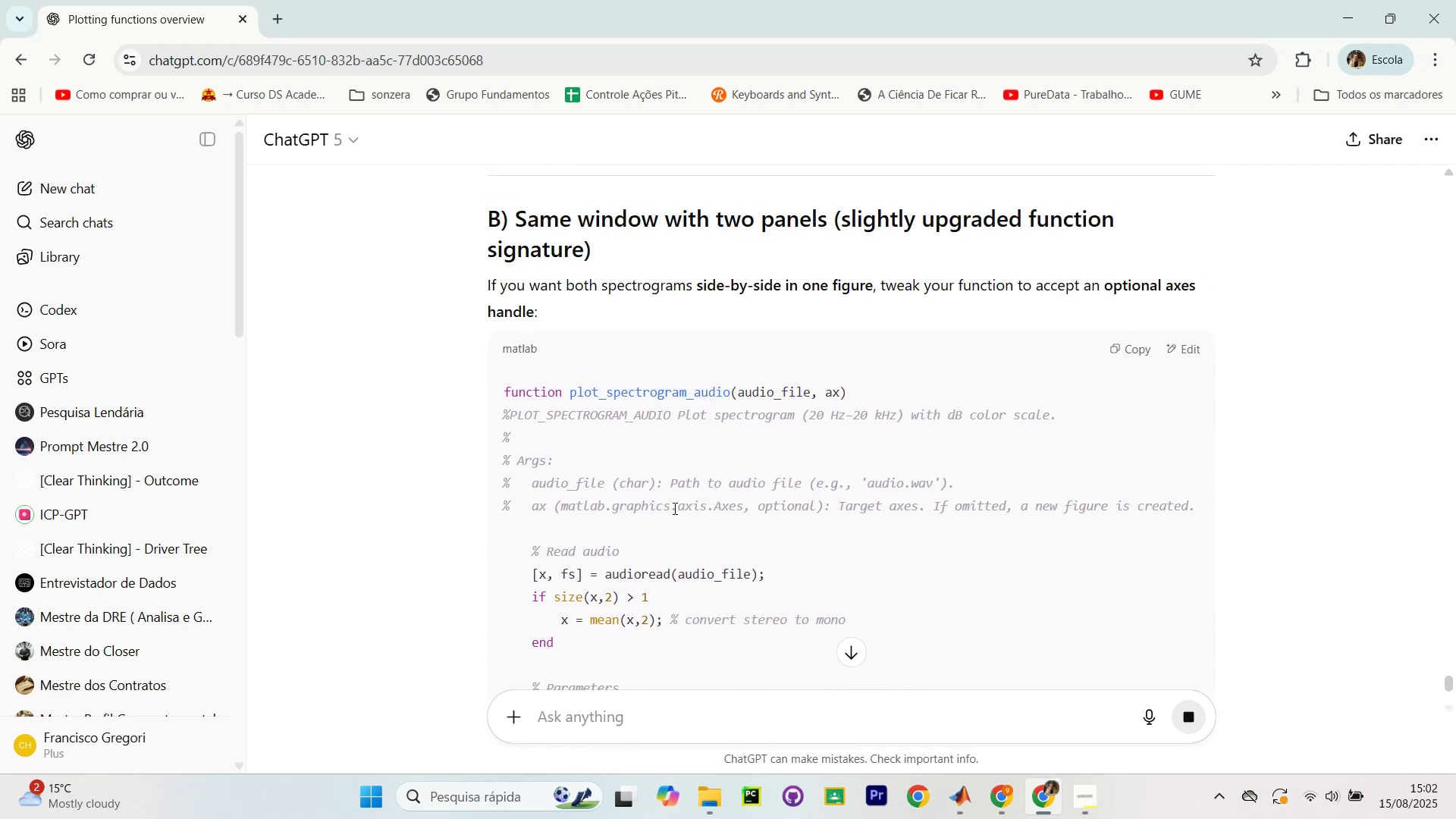 
scroll: coordinate [695, 521], scroll_direction: down, amount: 9.0
 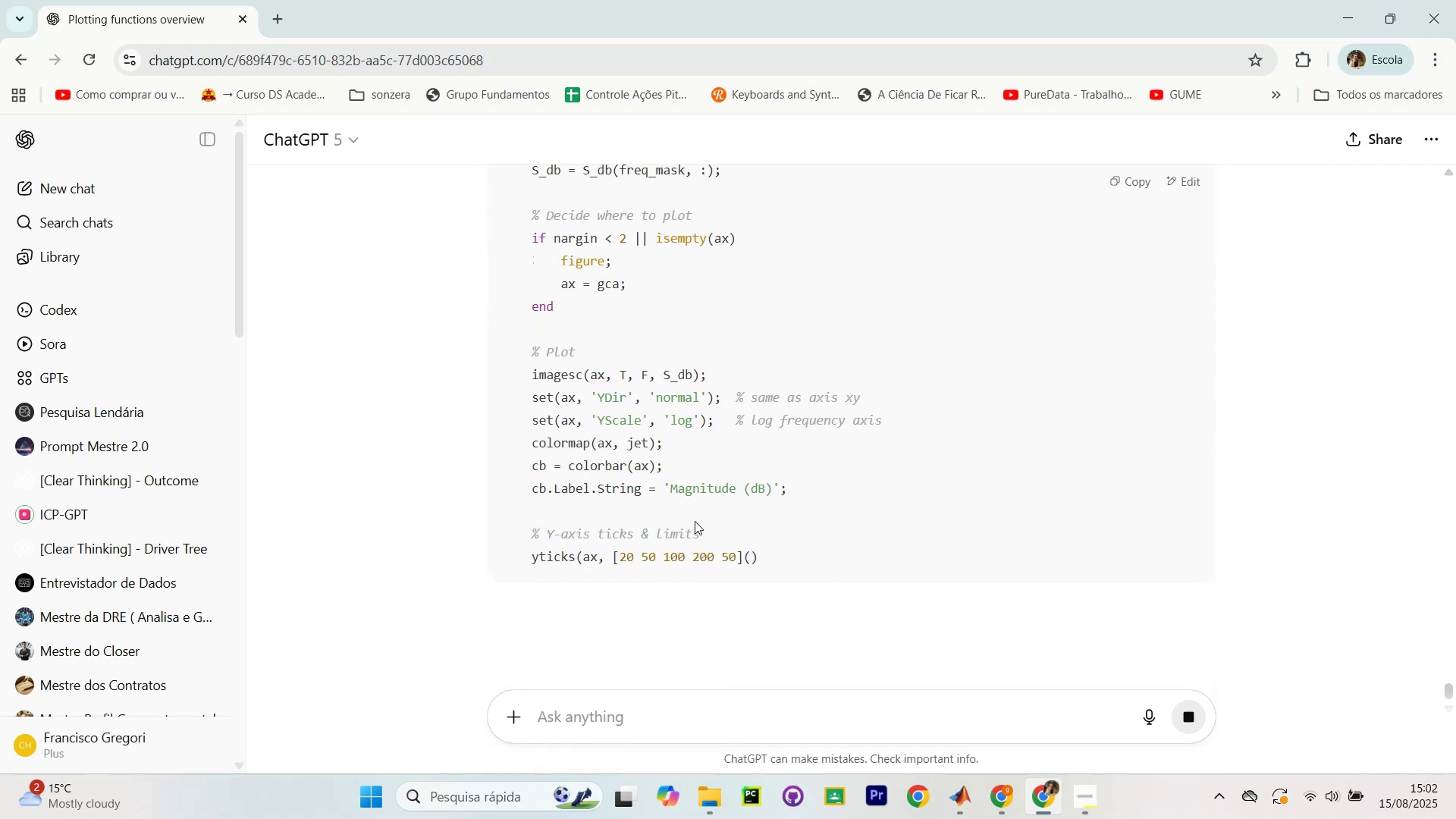 
scroll: coordinate [698, 522], scroll_direction: up, amount: 8.0
 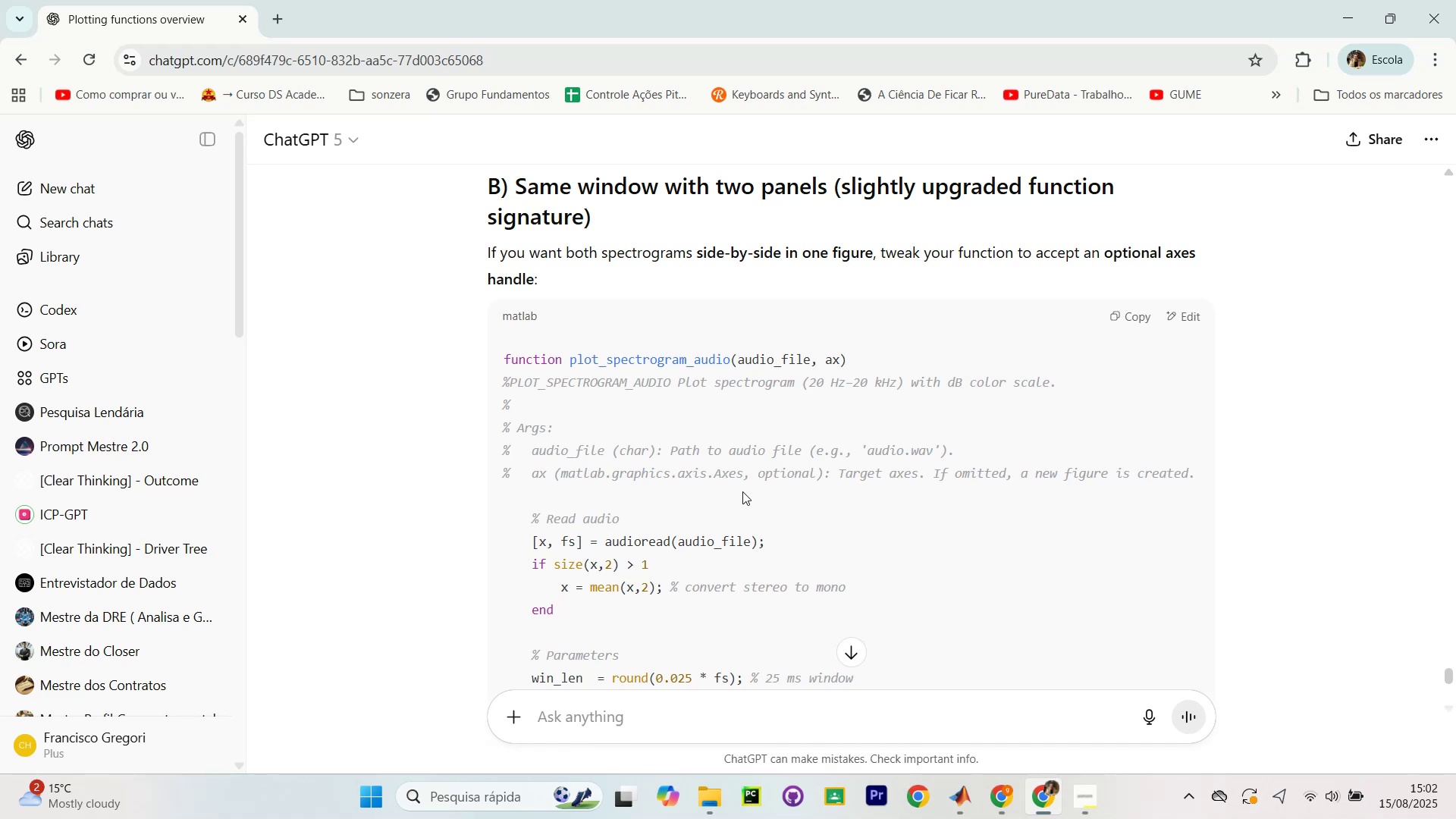 
wait(17.02)
 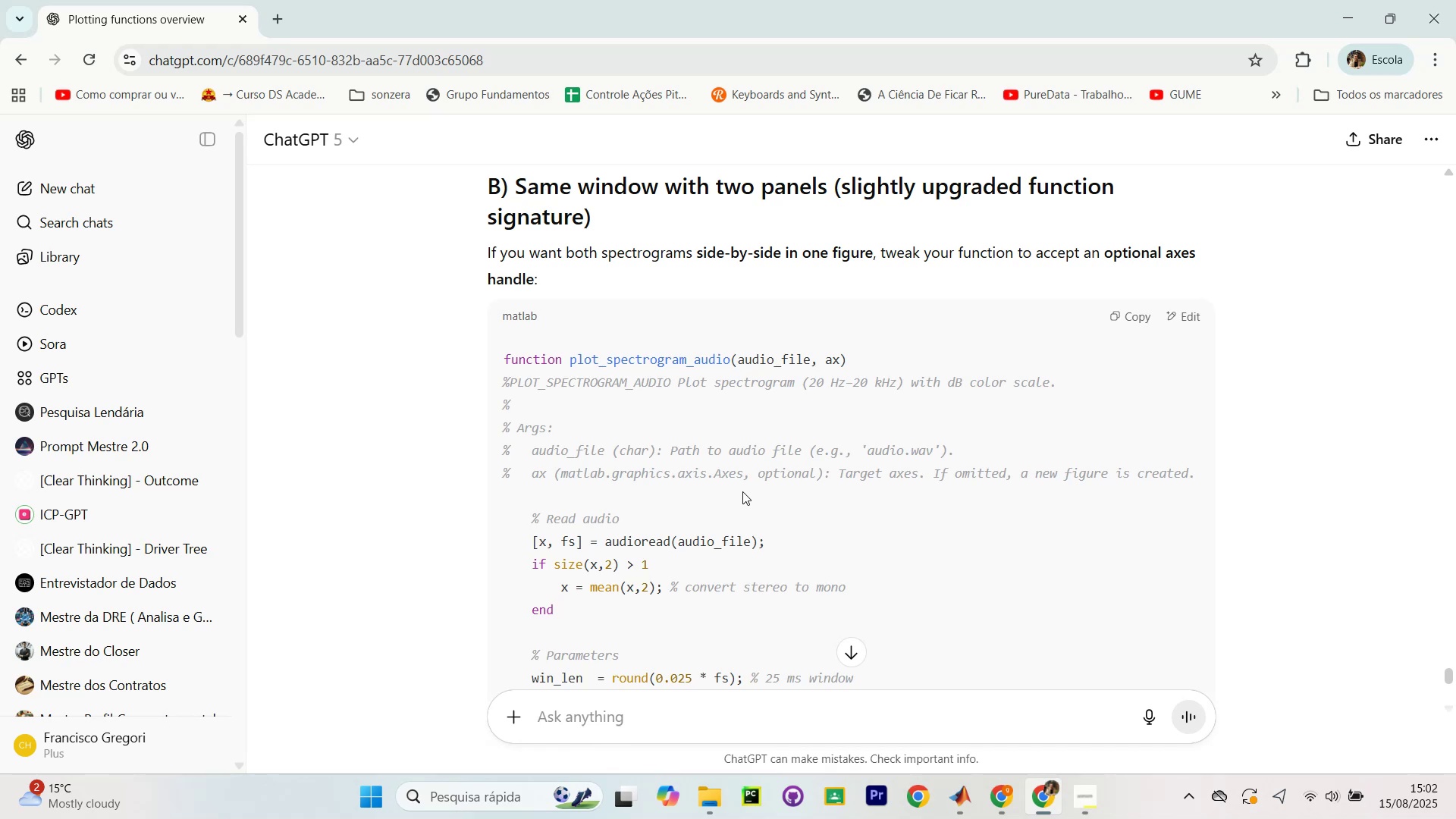 
scroll: coordinate [748, 488], scroll_direction: down, amount: 12.0
 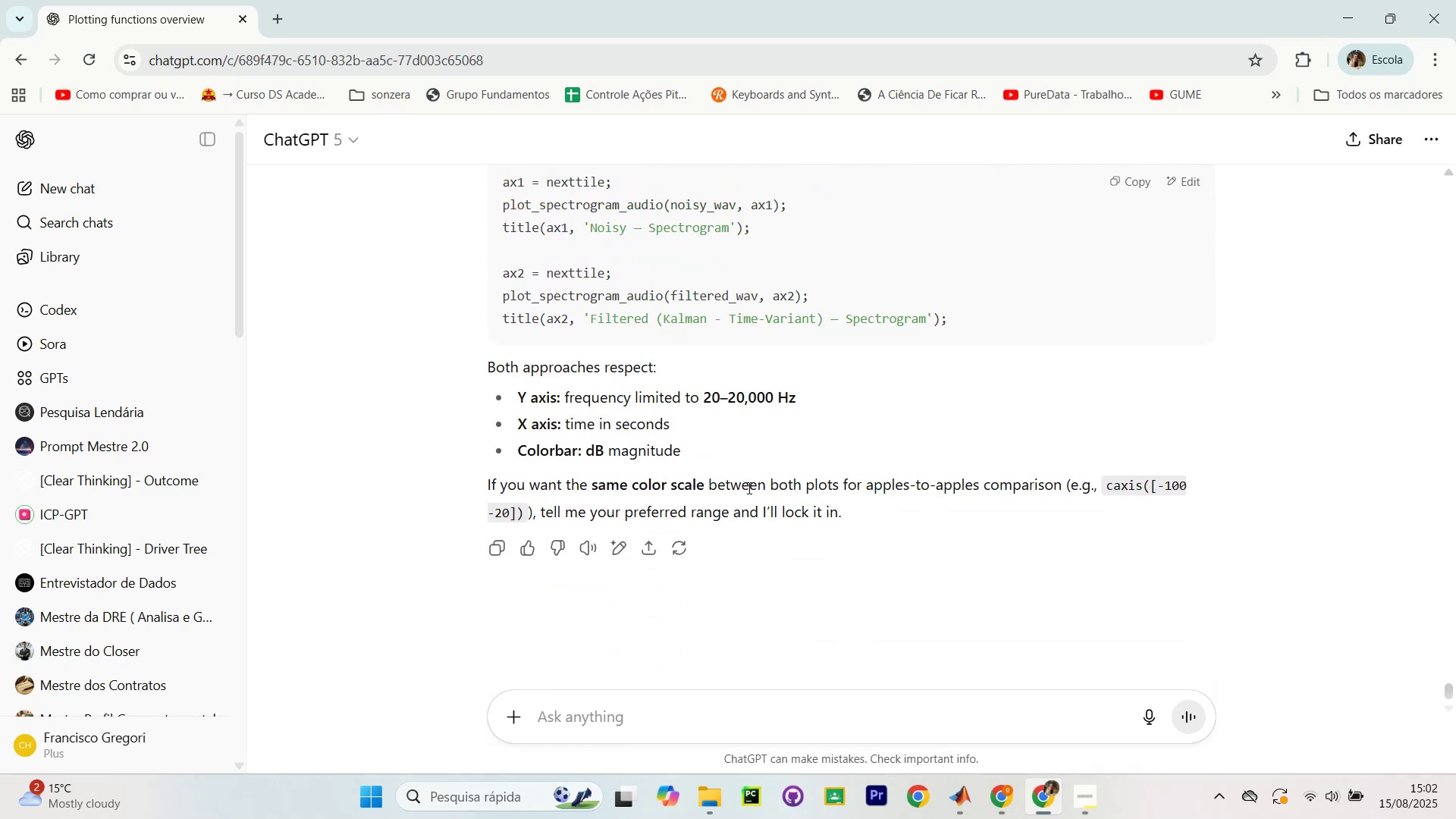 
scroll: coordinate [748, 488], scroll_direction: up, amount: 2.0
 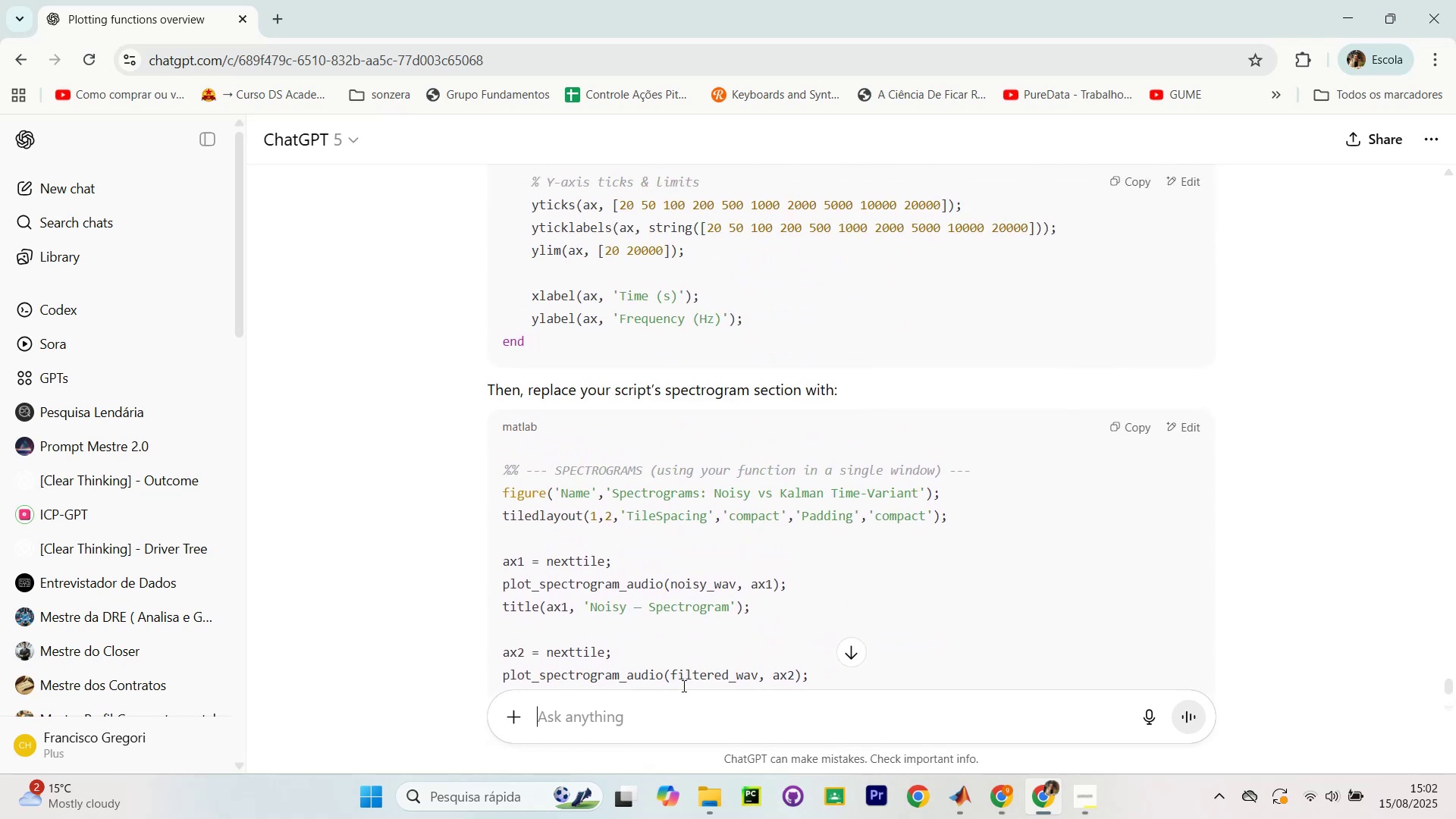 
type(ok, give me )
 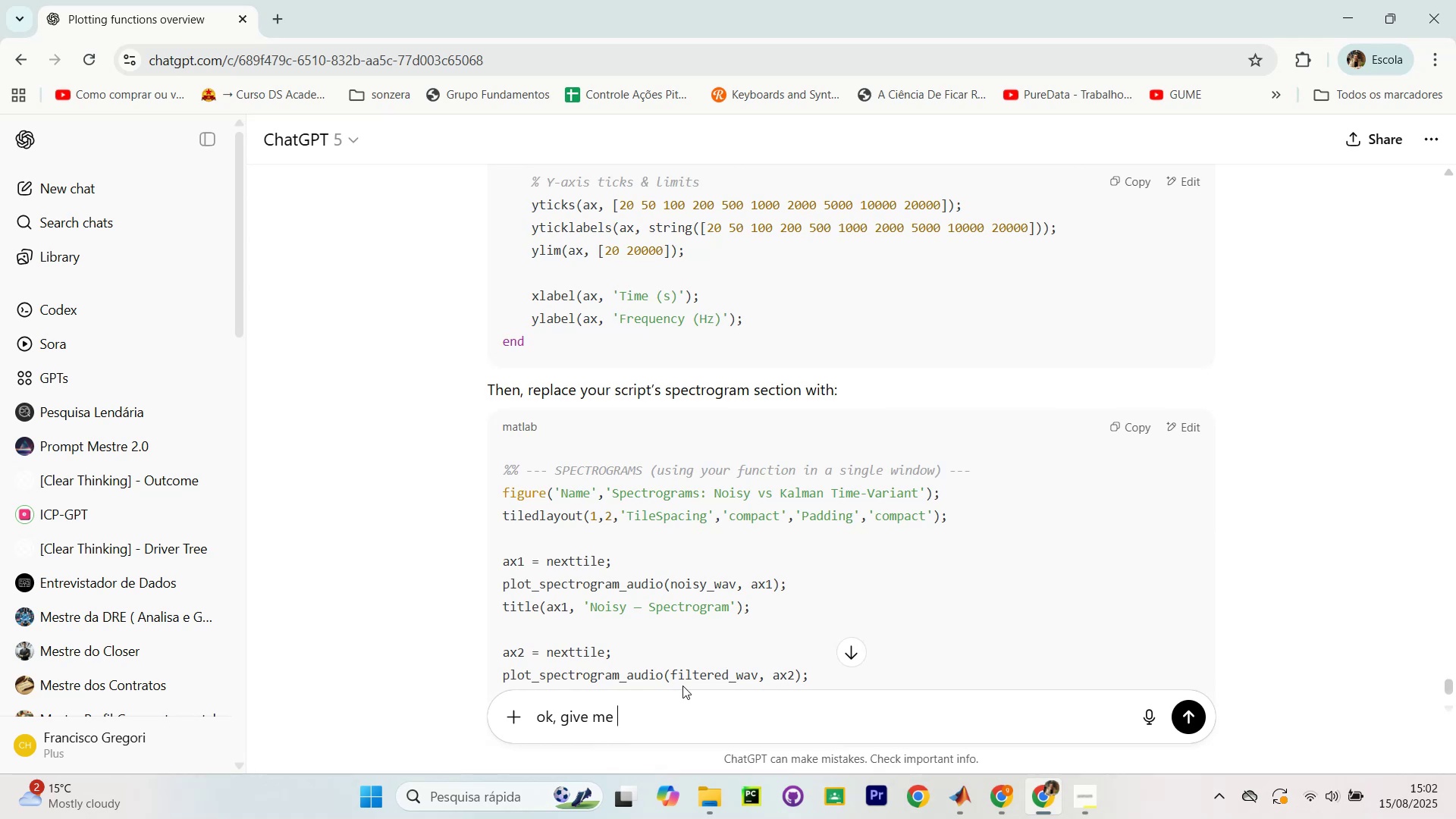 
wait(10.29)
 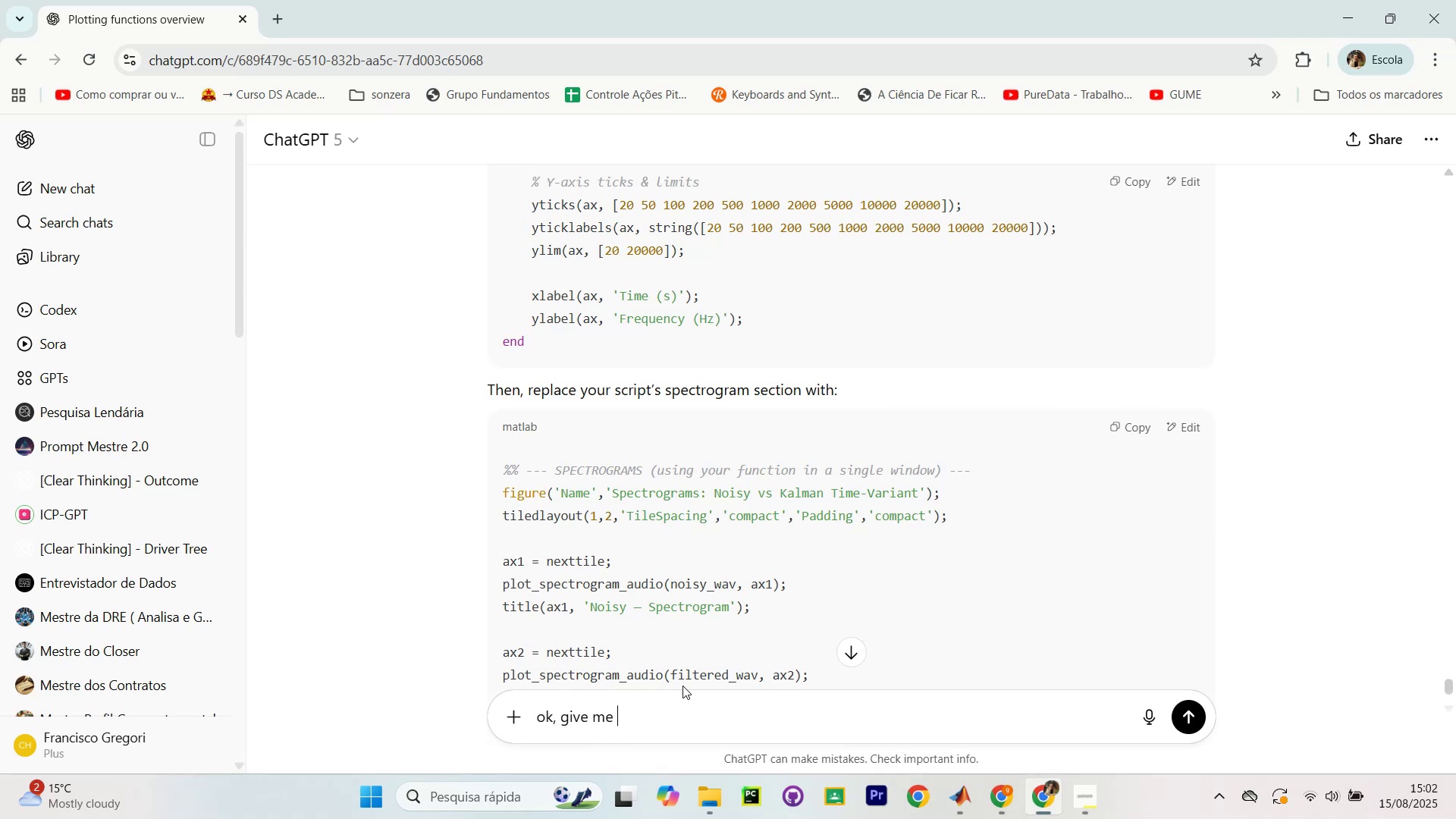 
key(Backspace)
key(Backspace)
key(Backspace)
type(Ok, )
 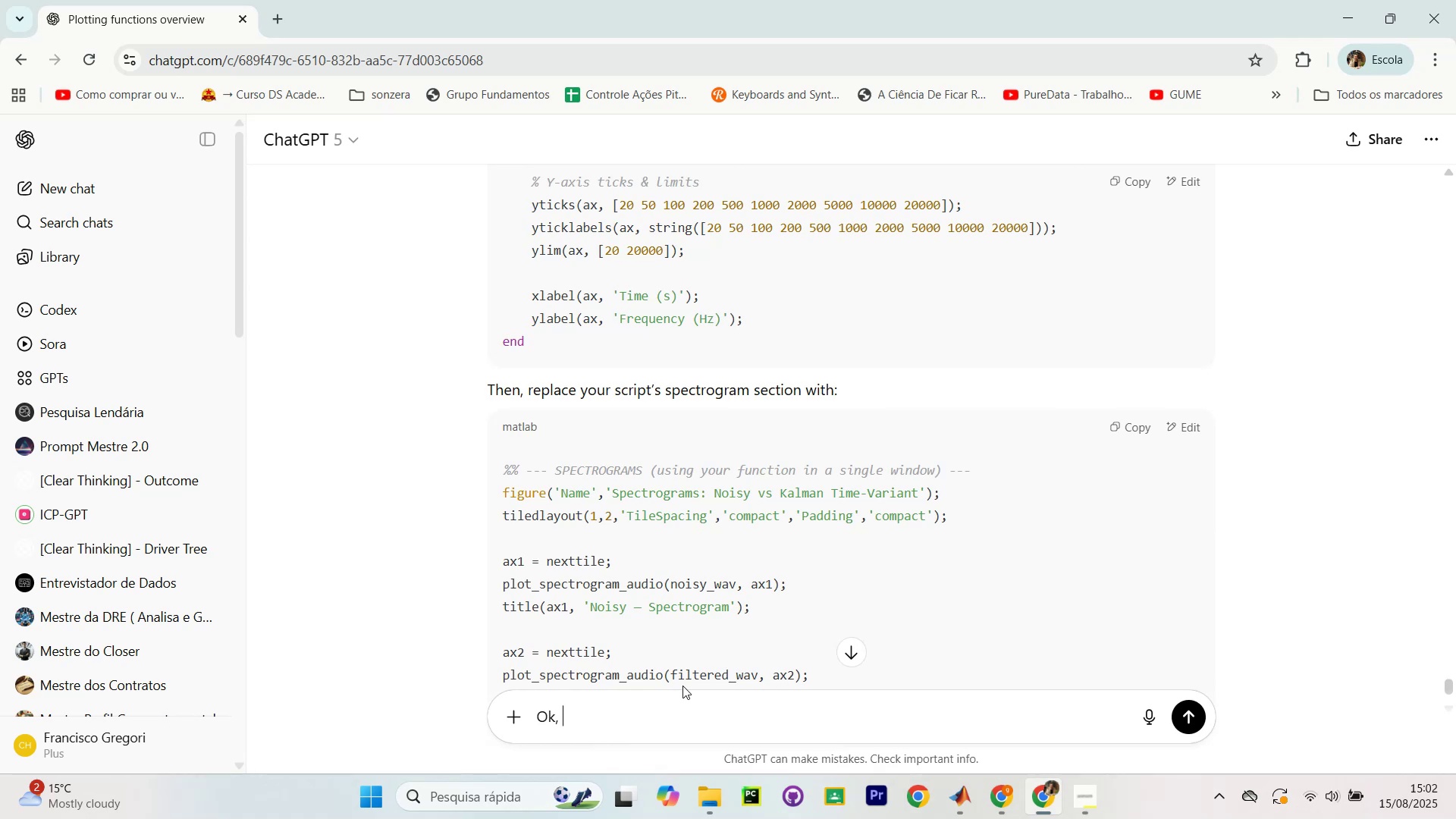 
wait(7.16)
 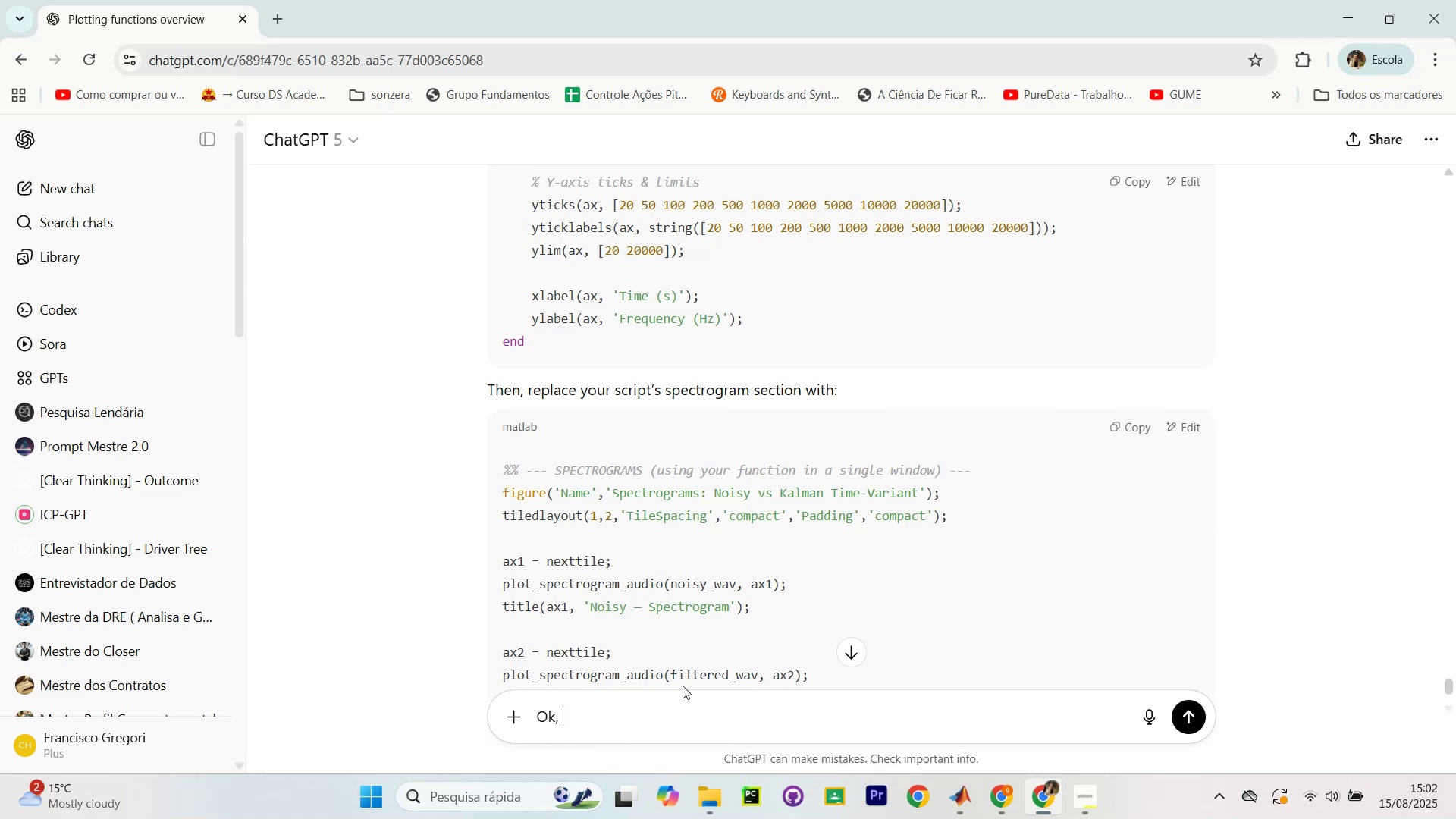 
type(give me only the needed files full)
 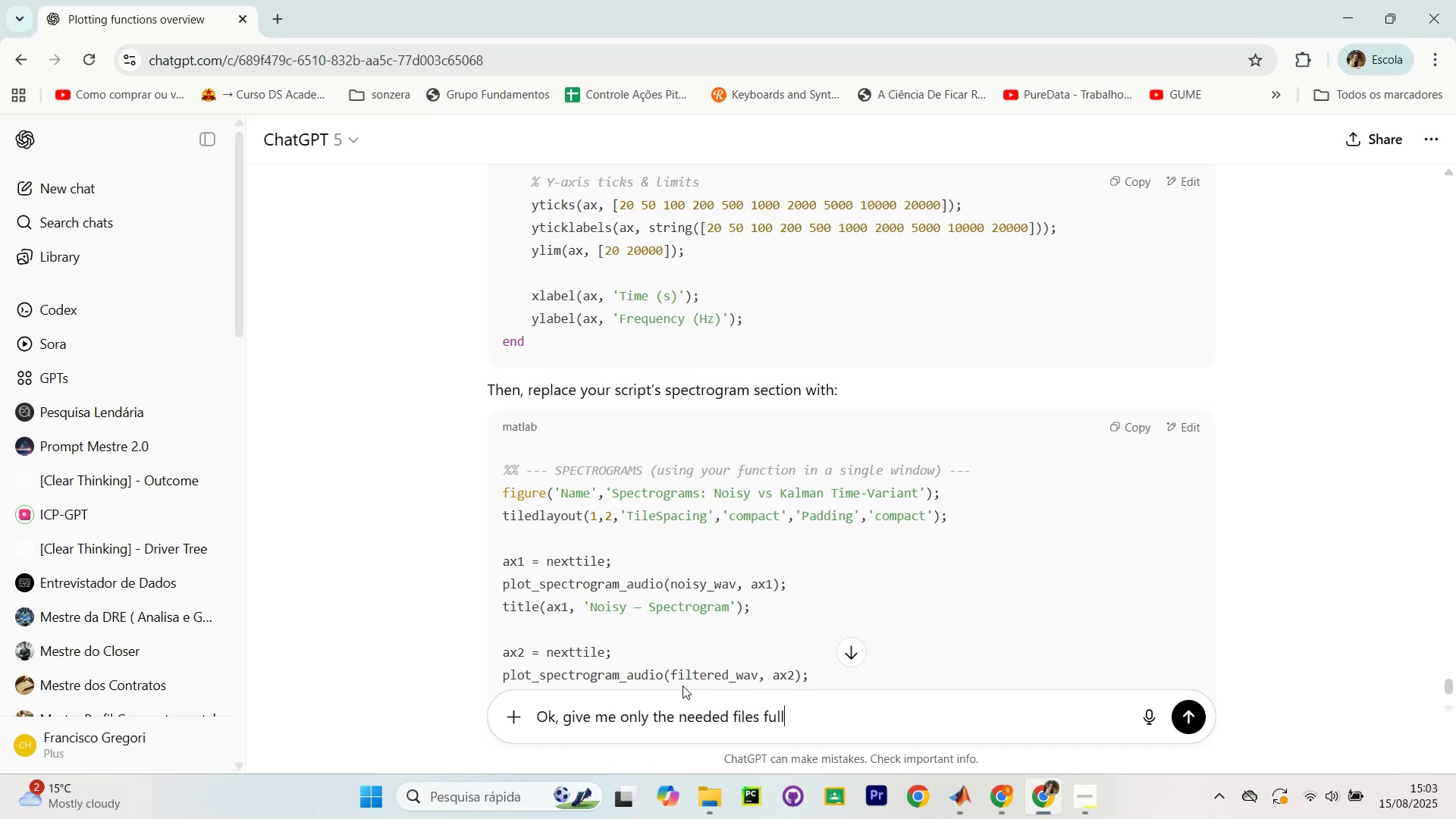 
key(Enter)
 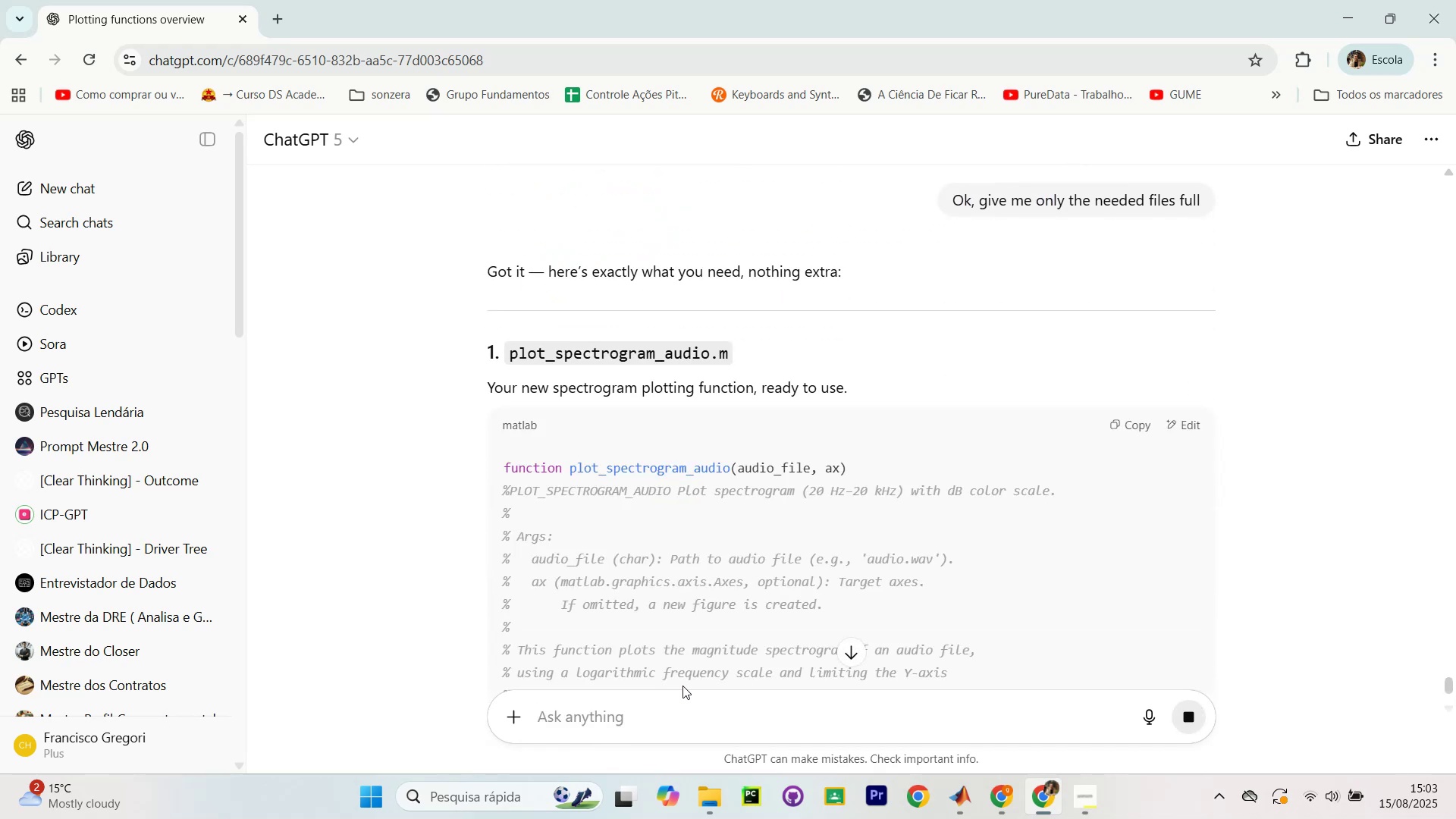 
wait(6.96)
 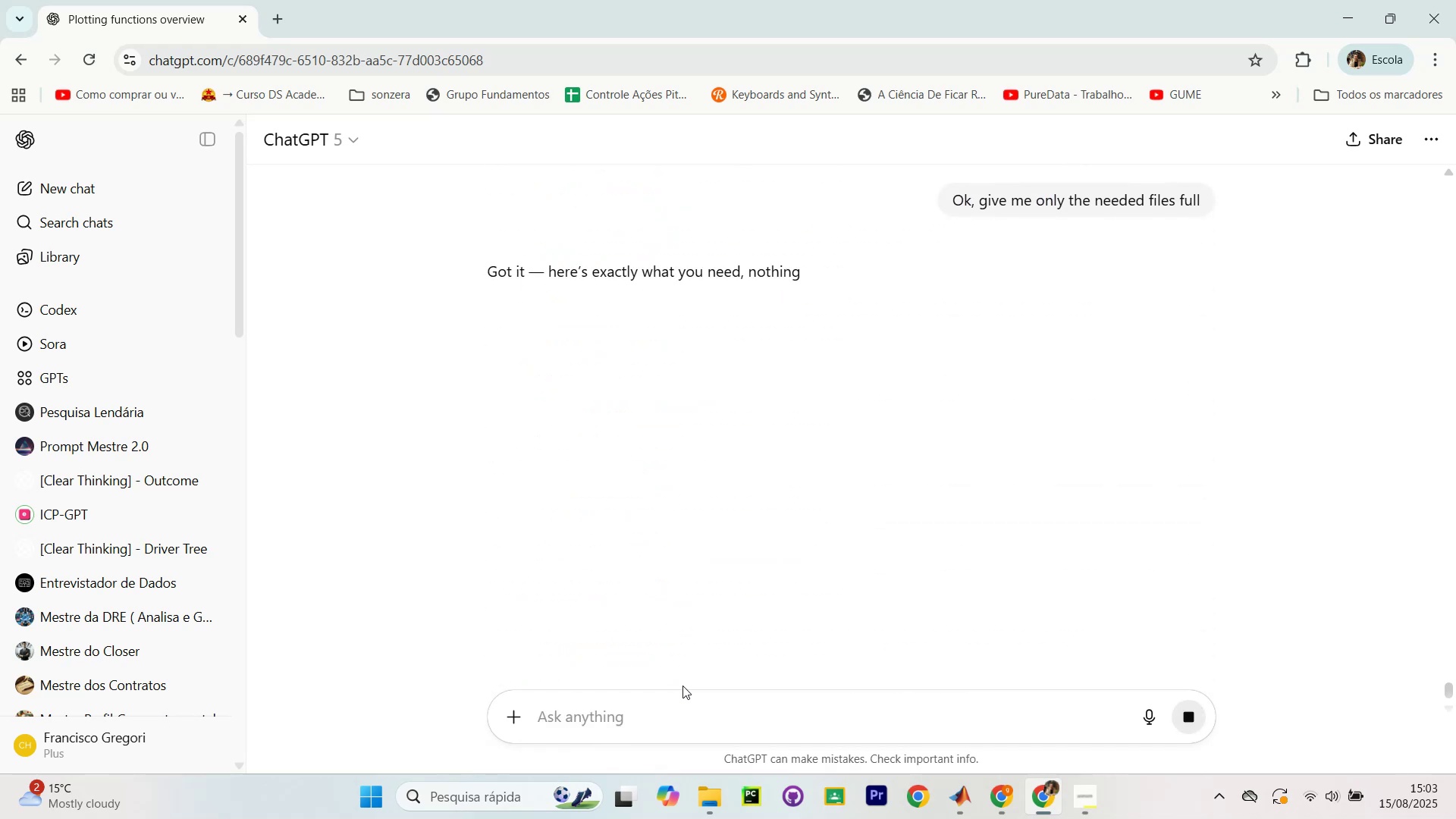 
scroll: coordinate [970, 331], scroll_direction: down, amount: 17.0
 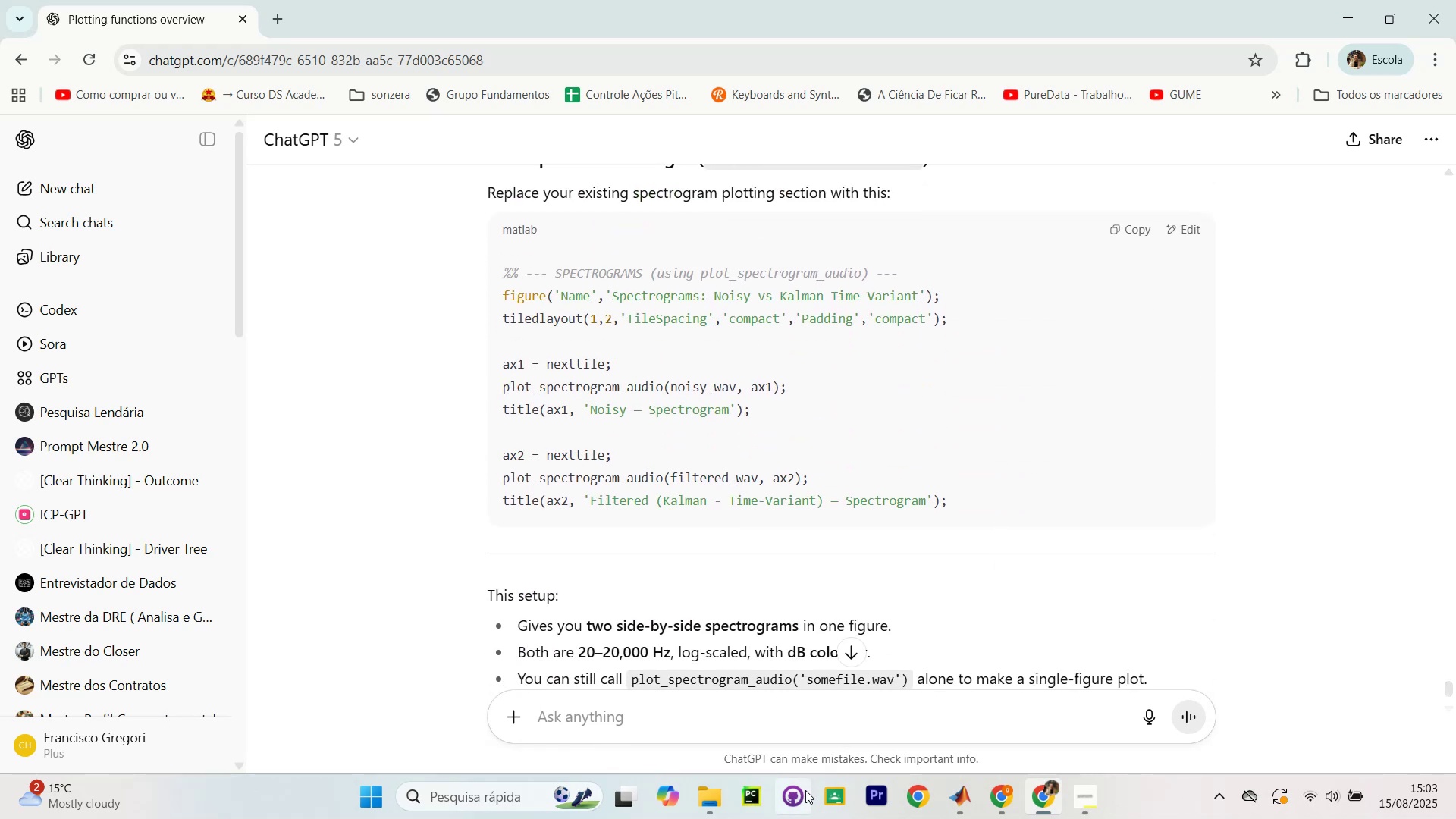 
left_click([824, 730])
 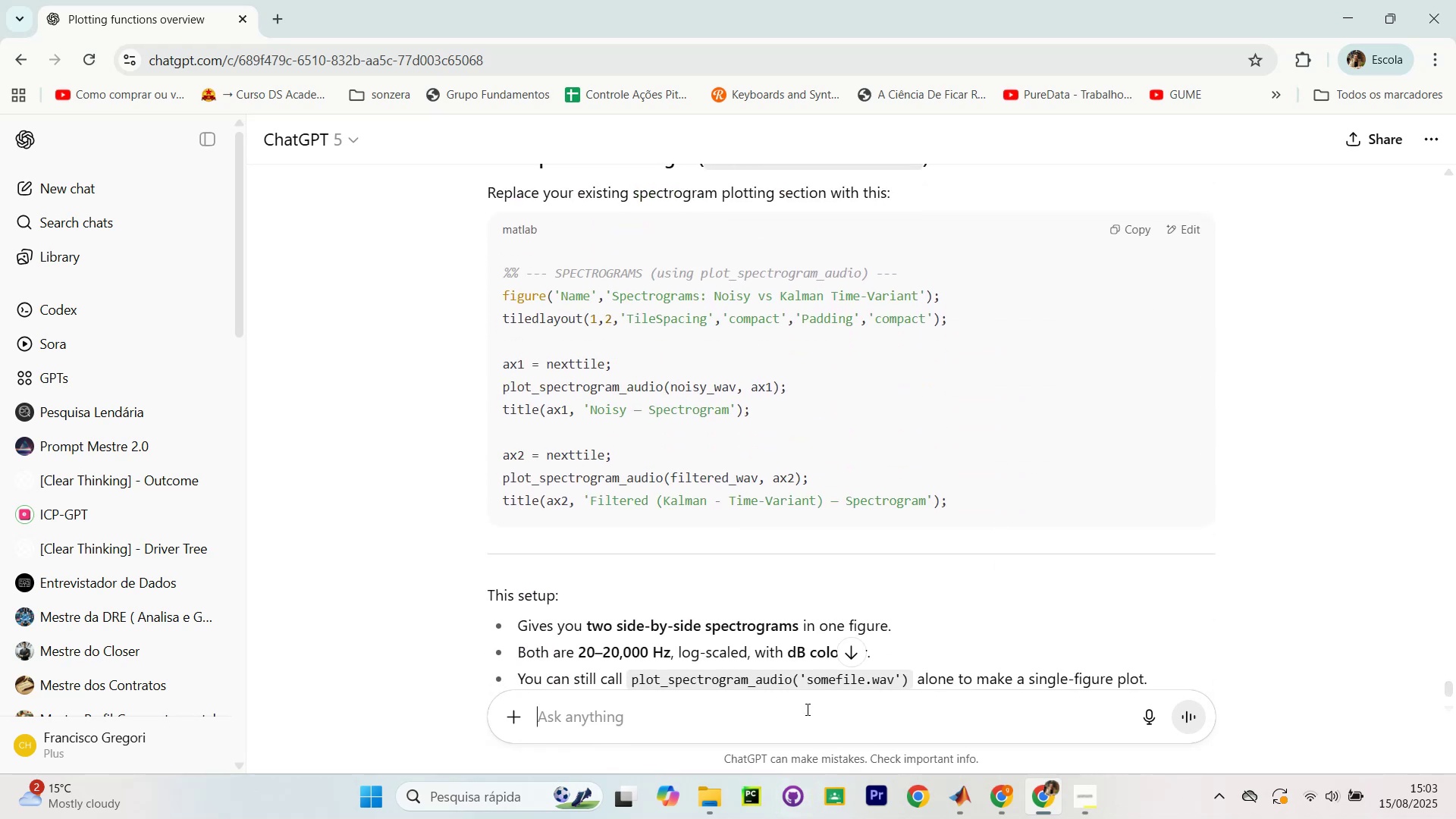 
type(okl,)
key(Backspace)
key(Backspace)
type(, and give the full script)
 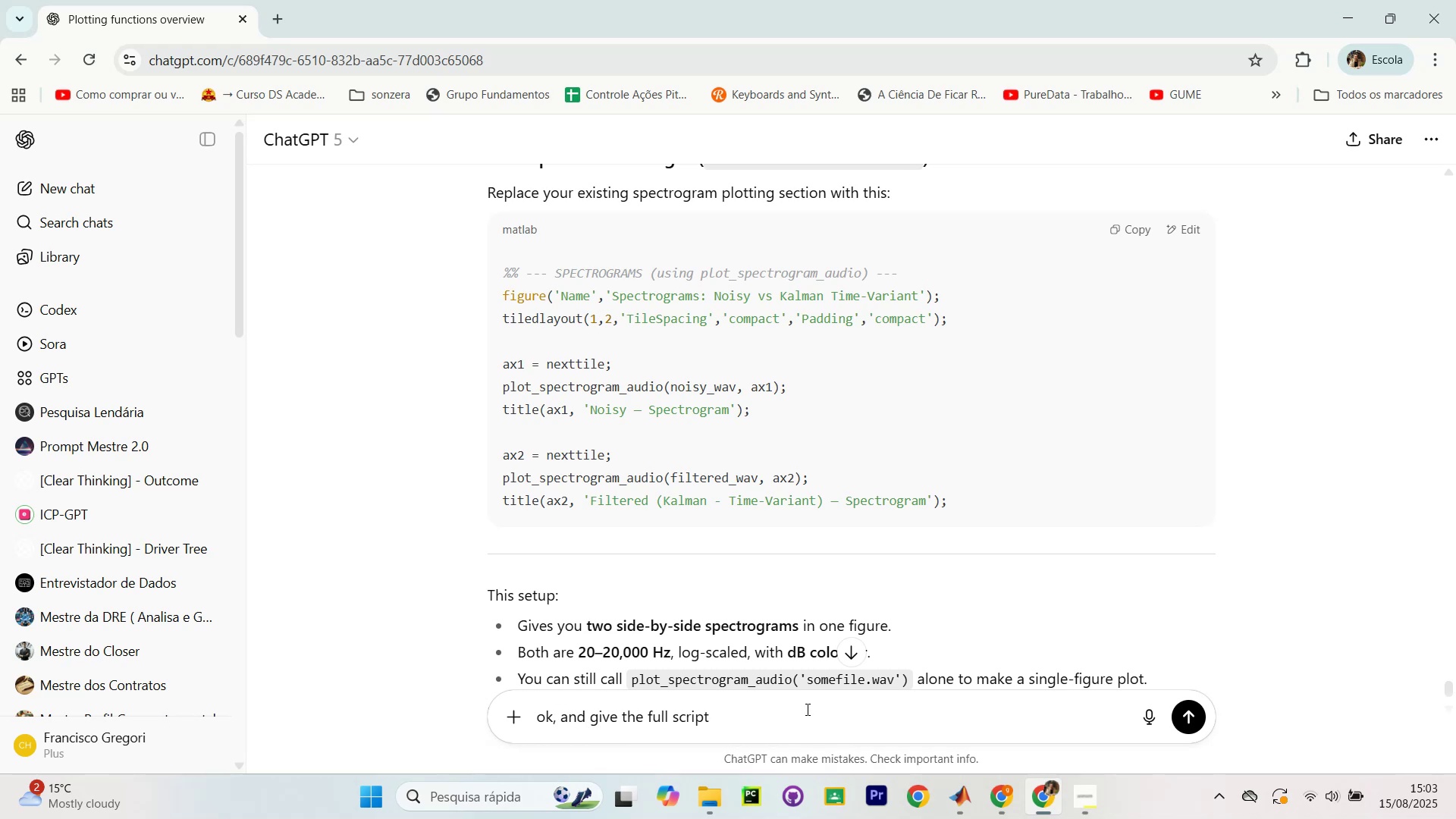 
key(Enter)
 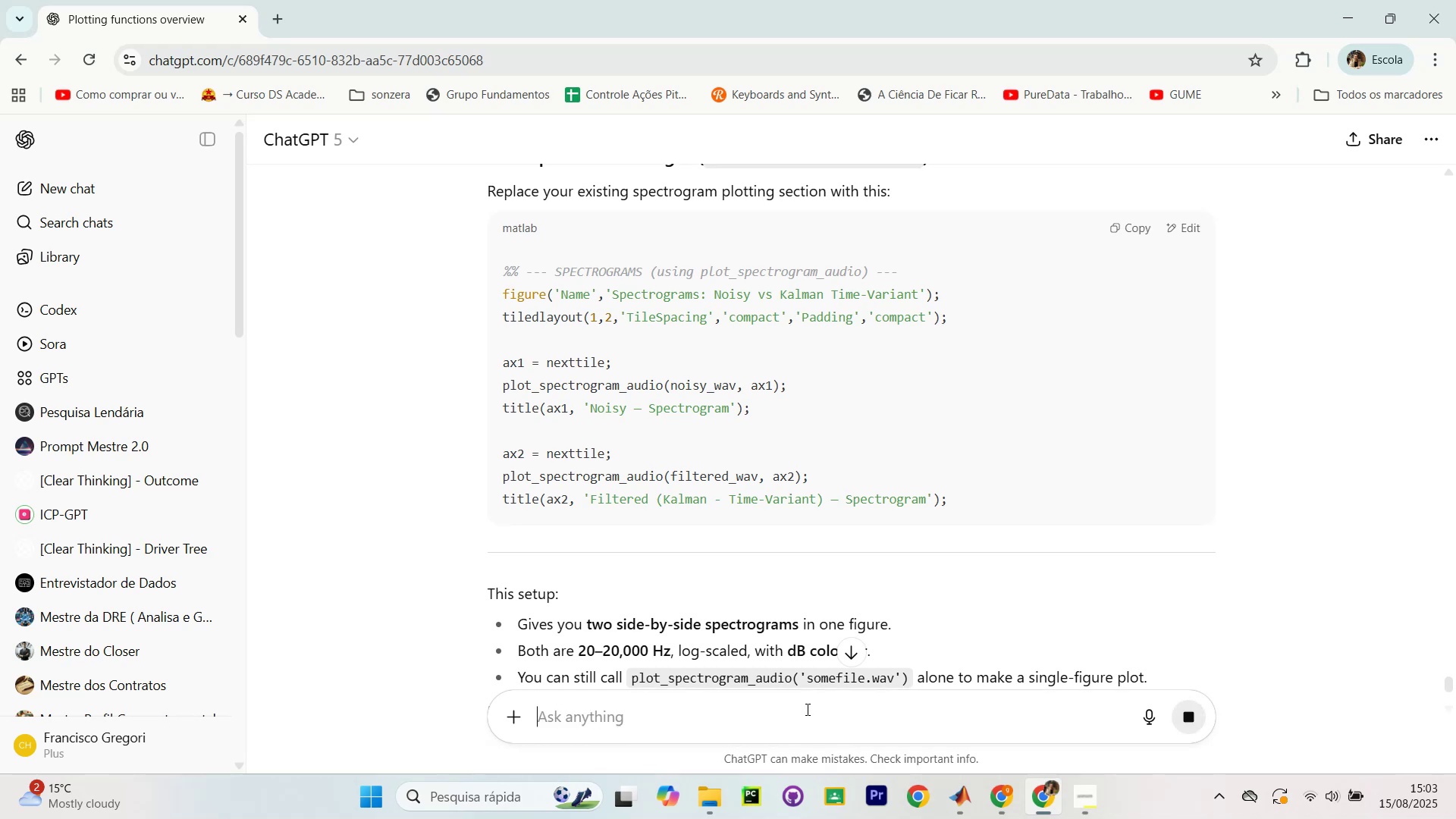 
key(Enter)
 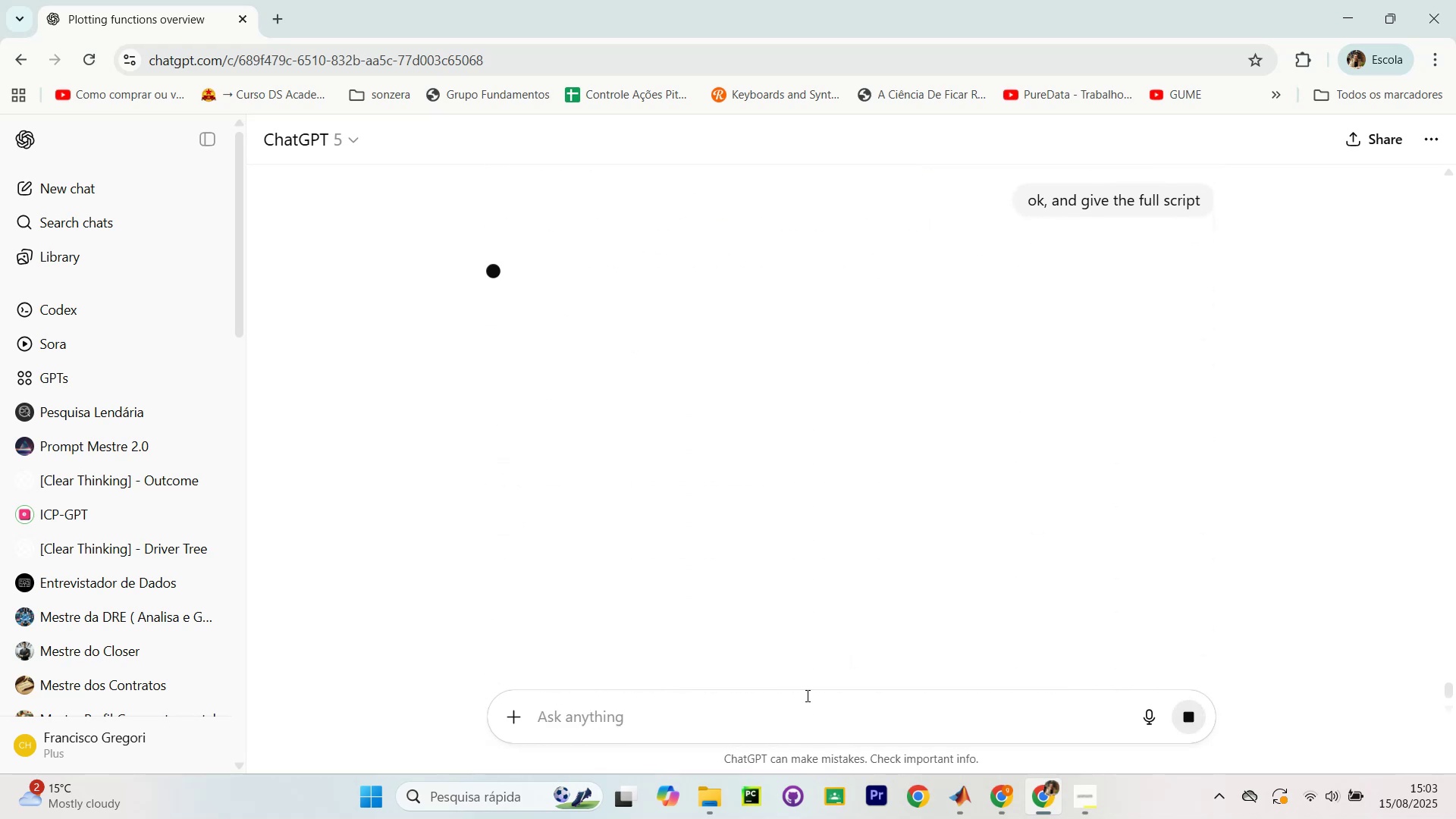 
scroll: coordinate [1015, 475], scroll_direction: up, amount: 23.0
 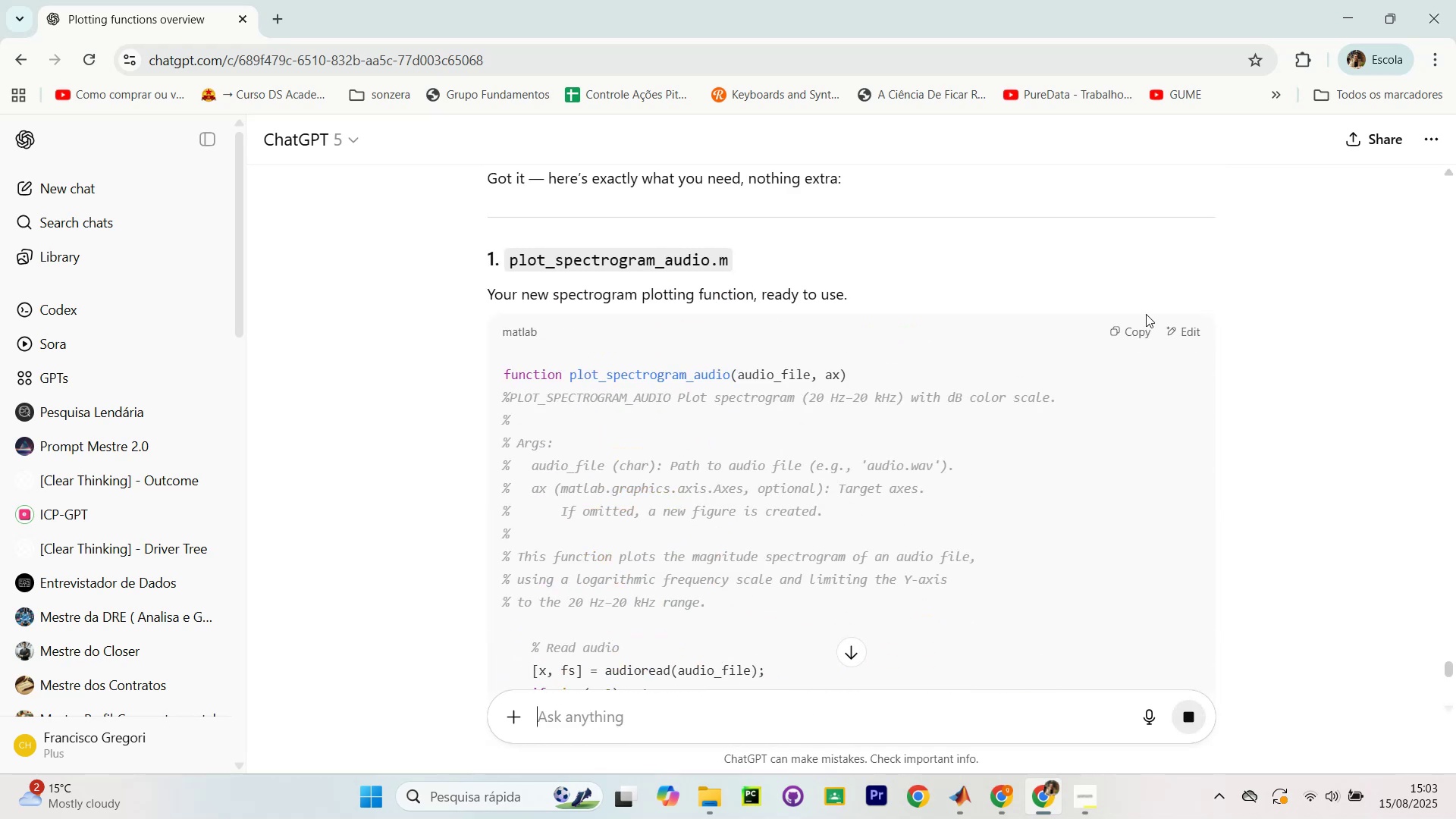 
left_click([1130, 333])
 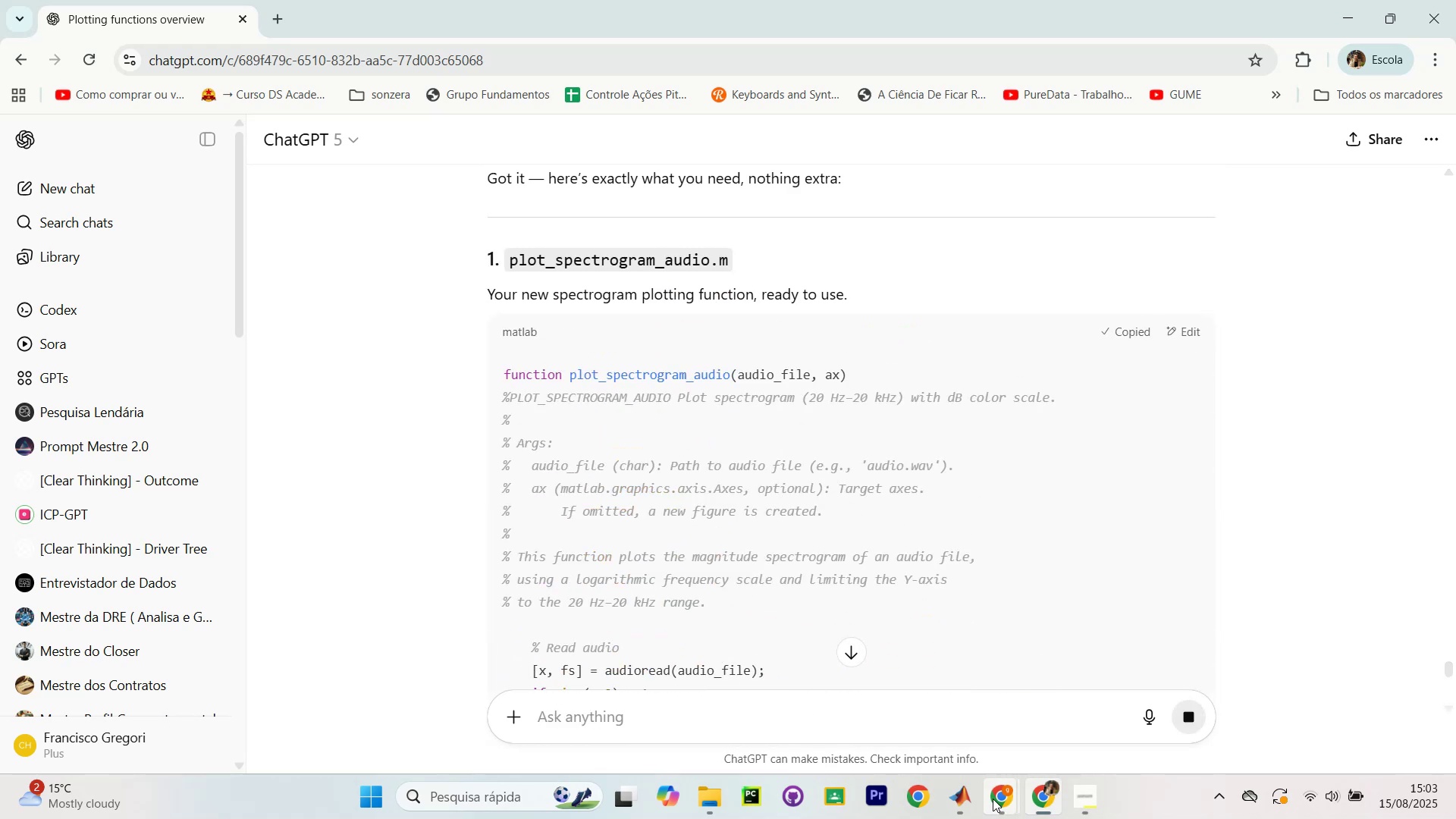 
left_click([975, 799])
 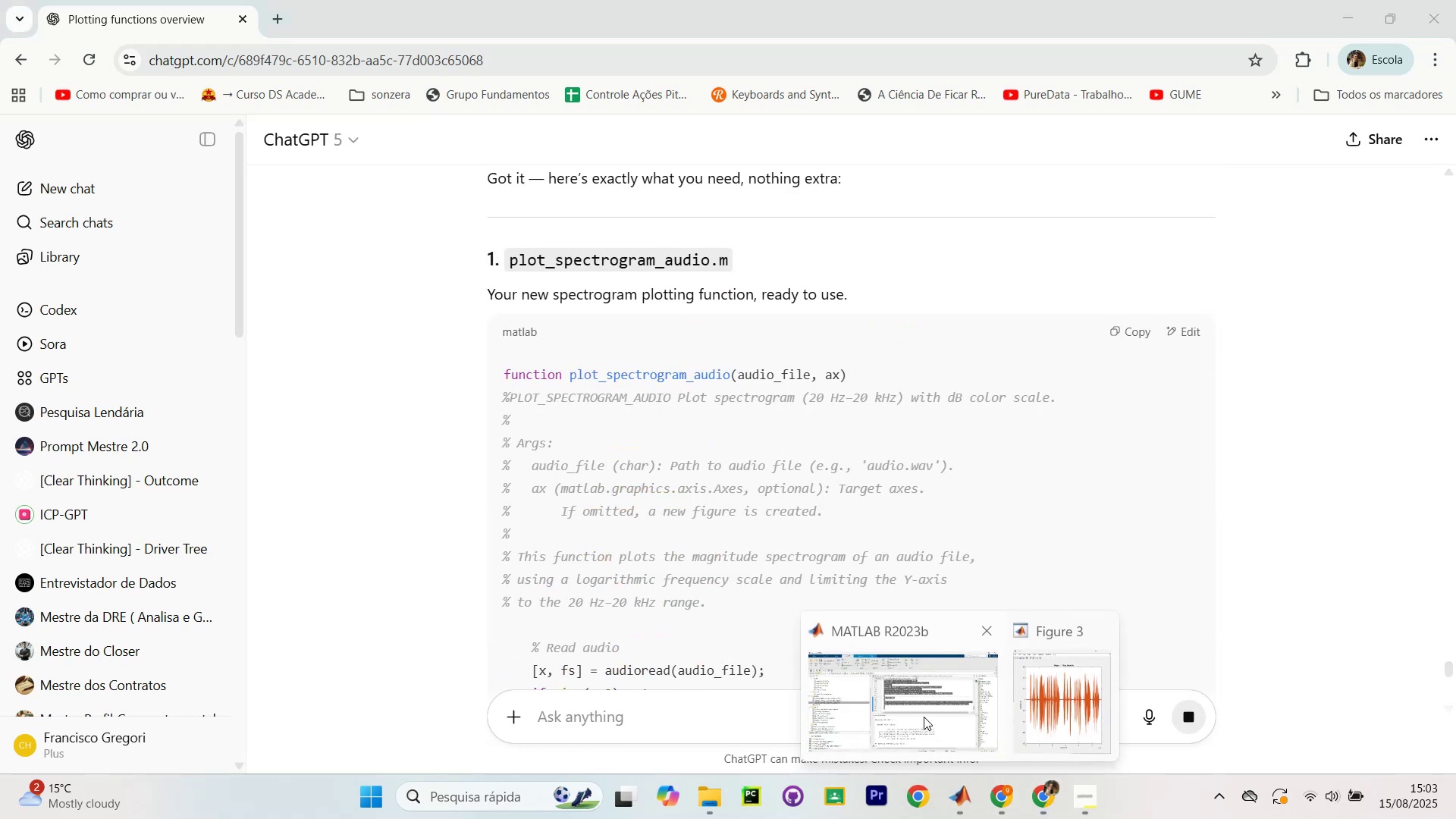 
left_click([924, 717])
 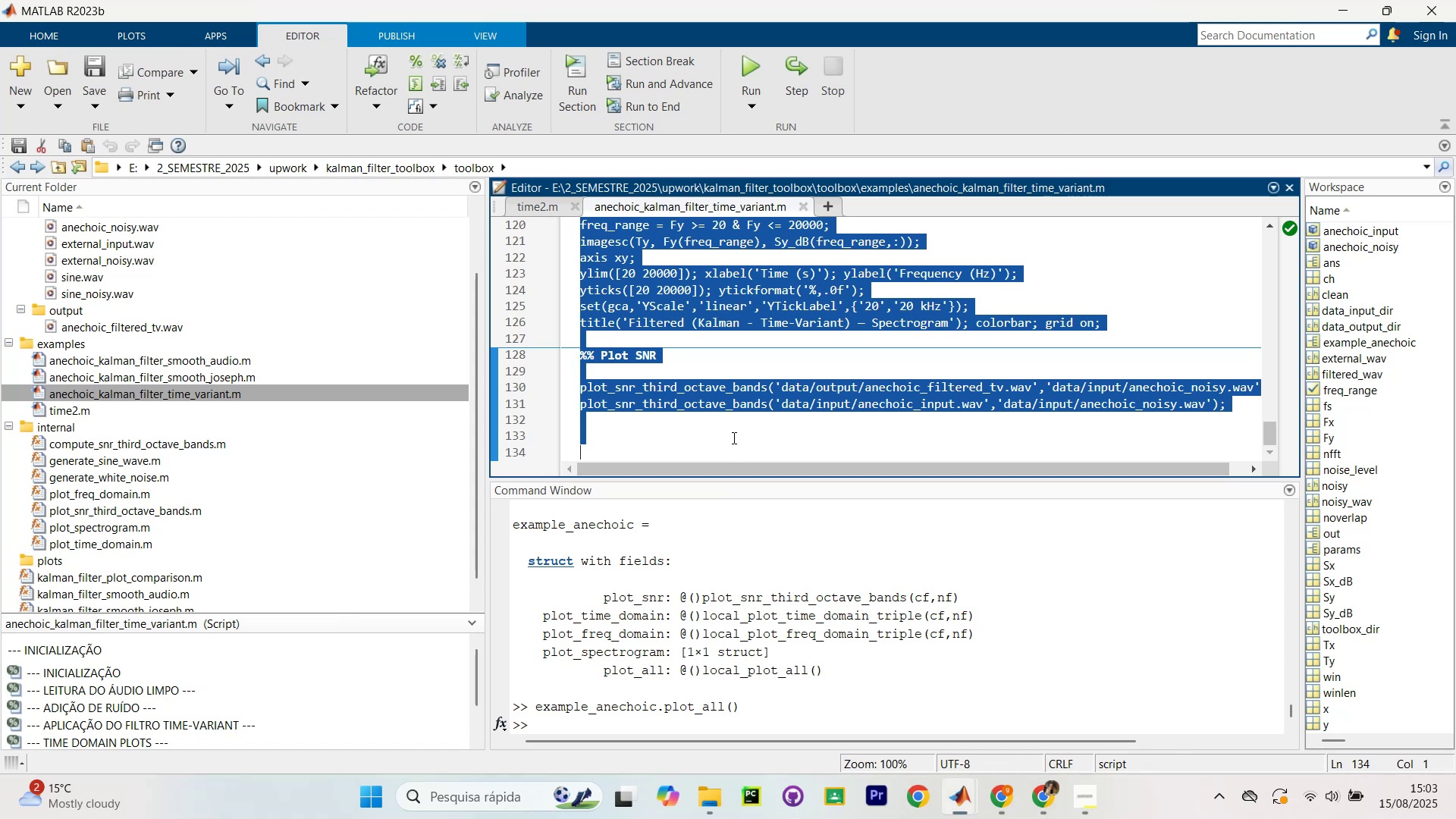 
left_click([733, 438])
 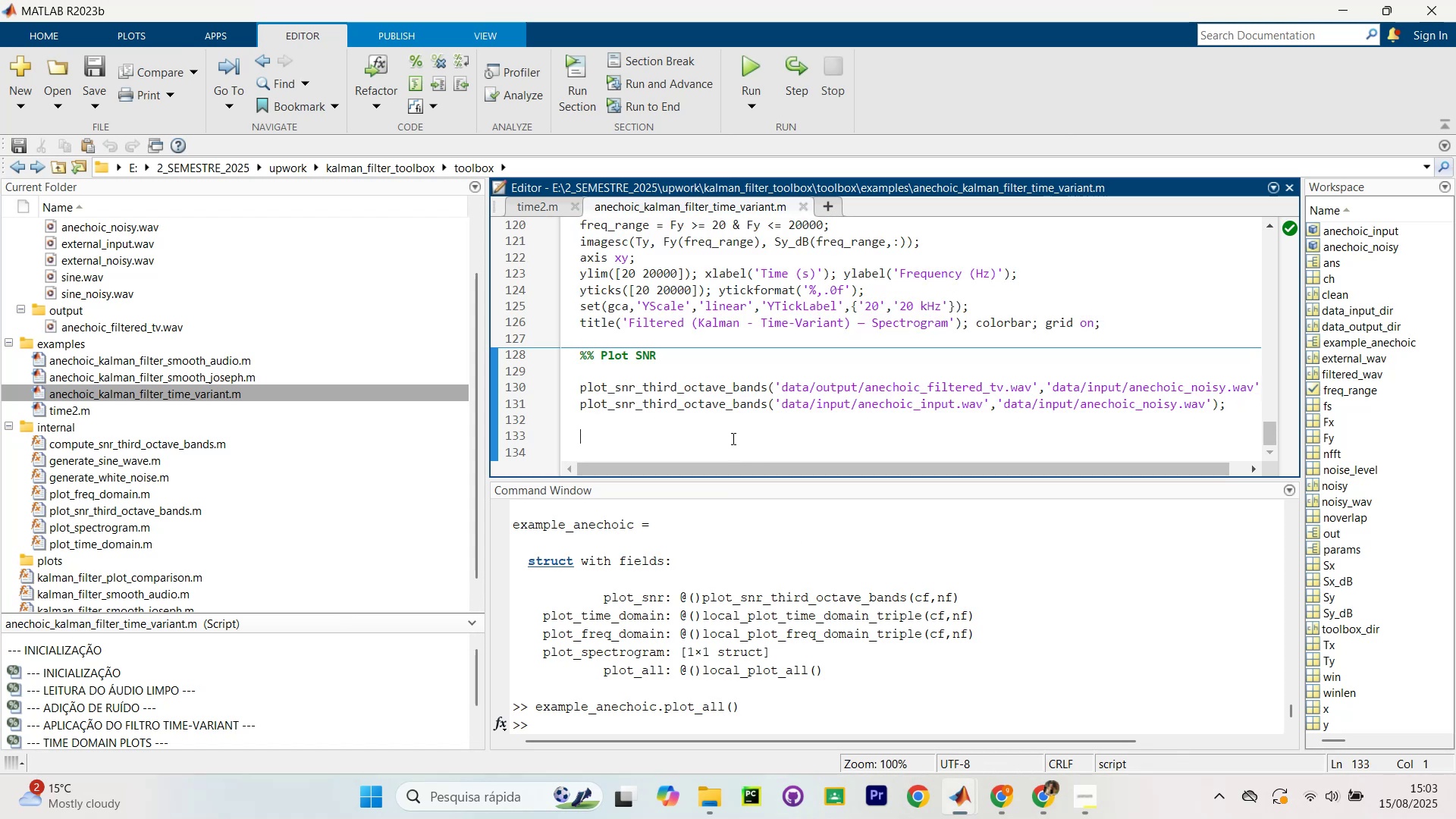 
scroll: coordinate [732, 438], scroll_direction: down, amount: 3.0
 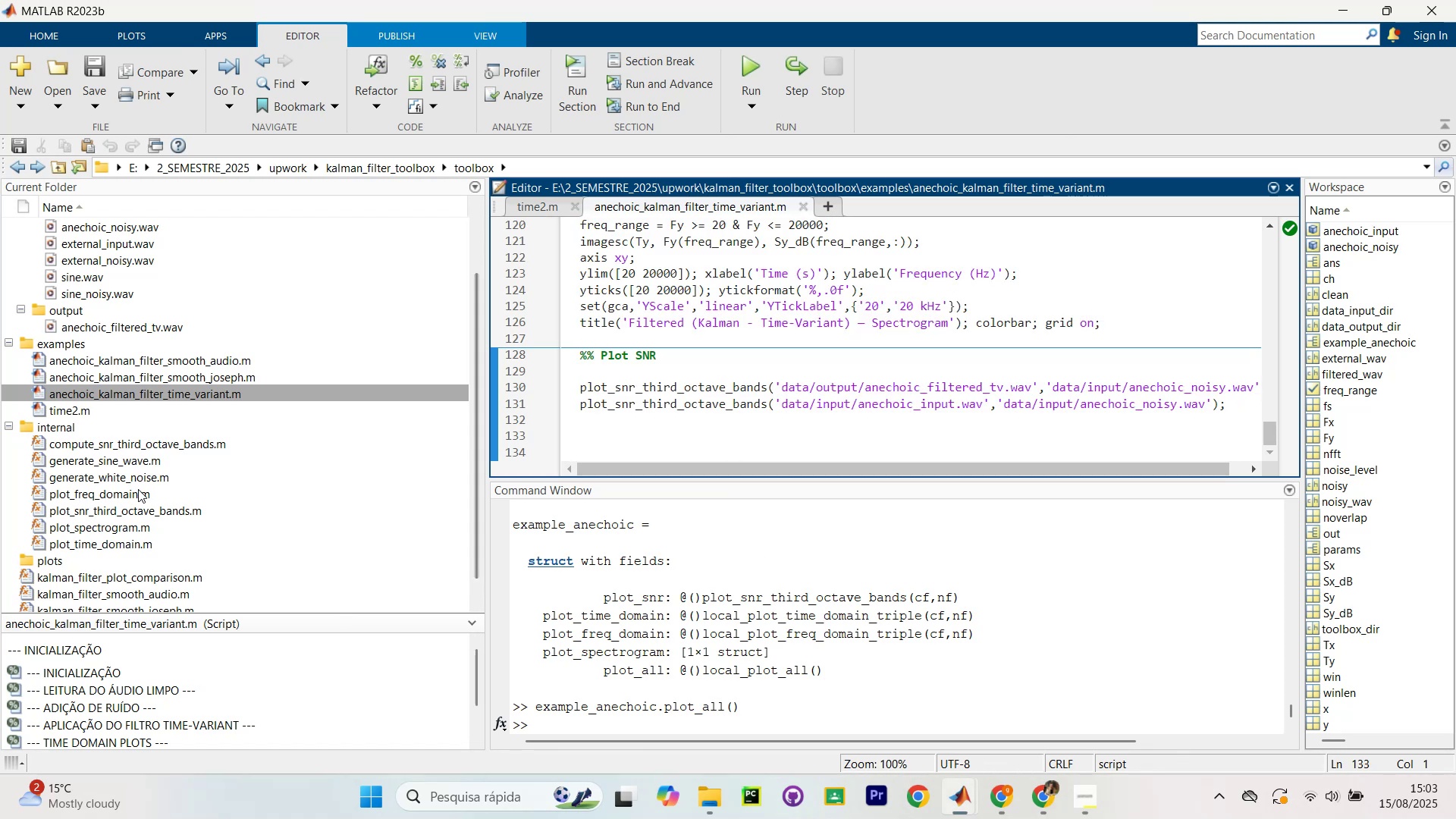 
wait(7.17)
 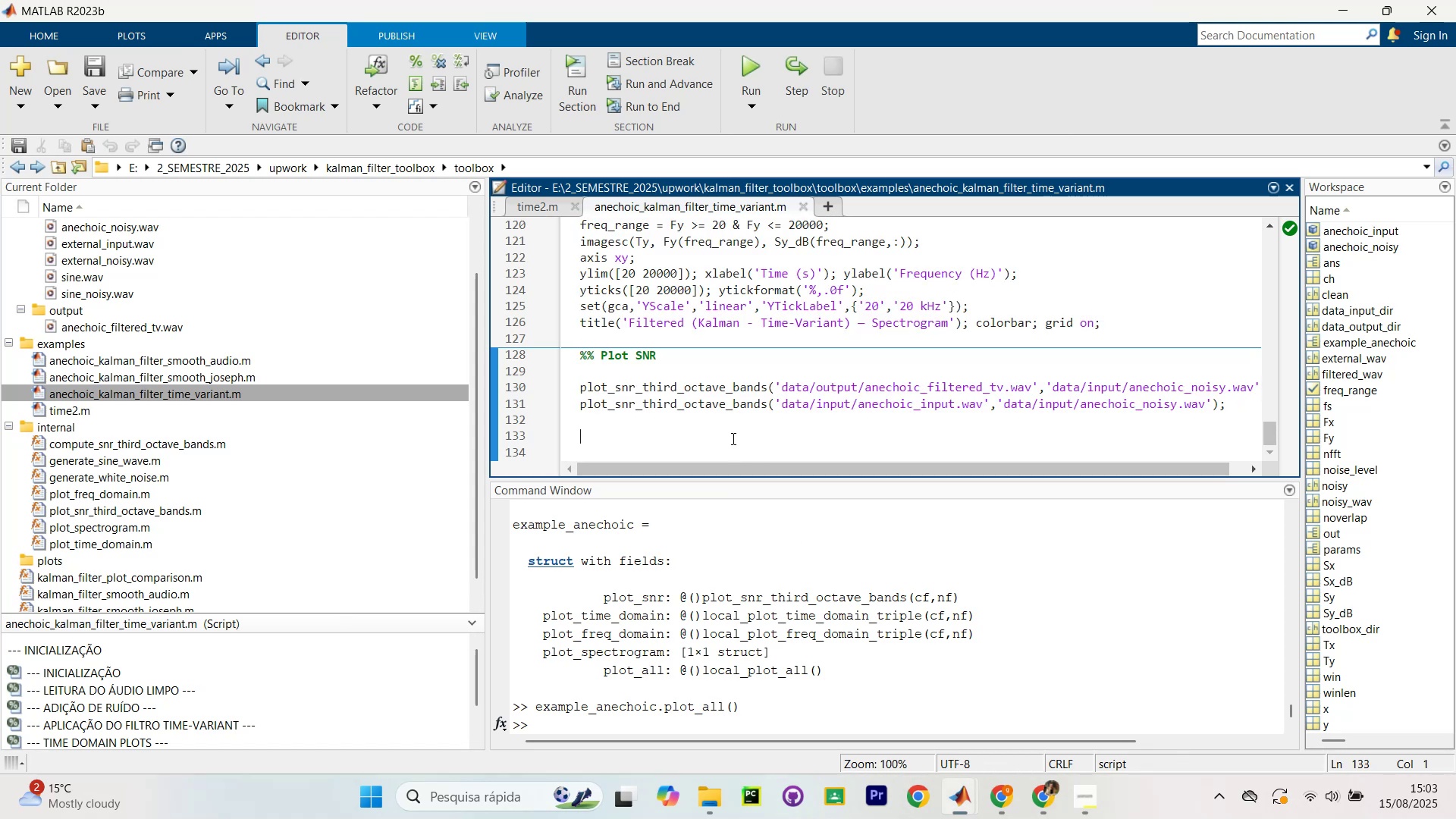 
double_click([108, 533])
 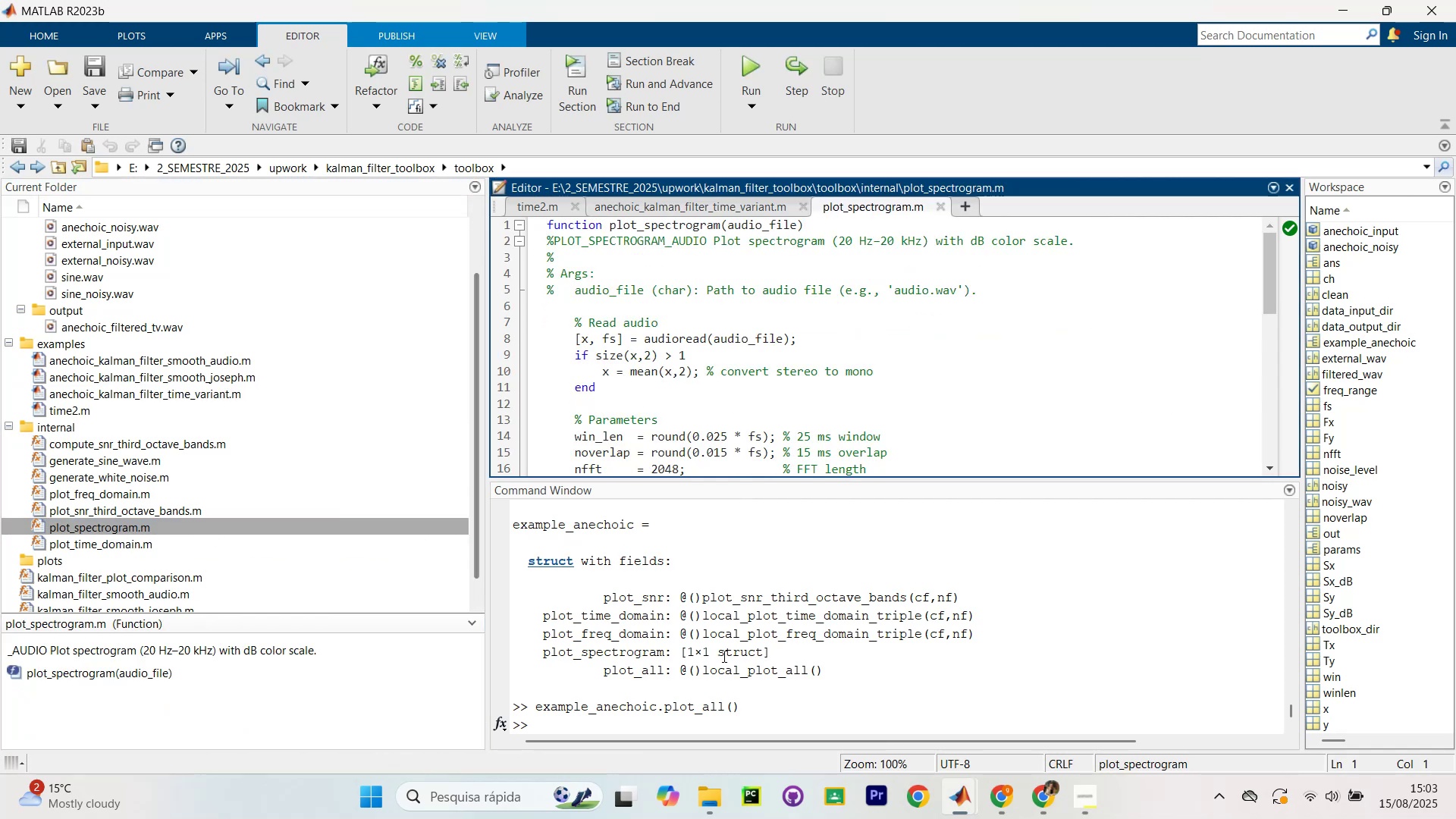 
left_click([628, 379])
 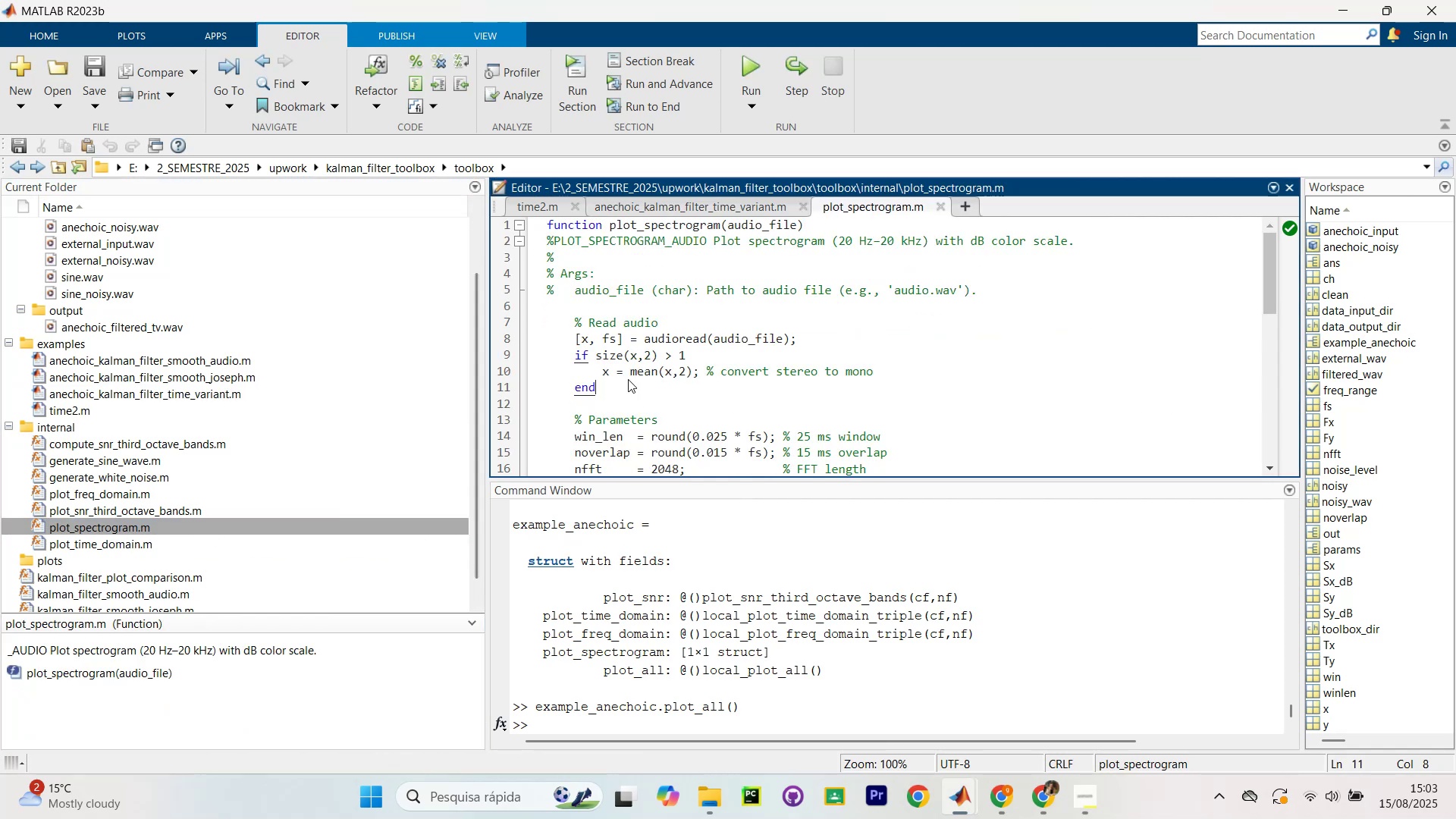 
key(Control+A)
 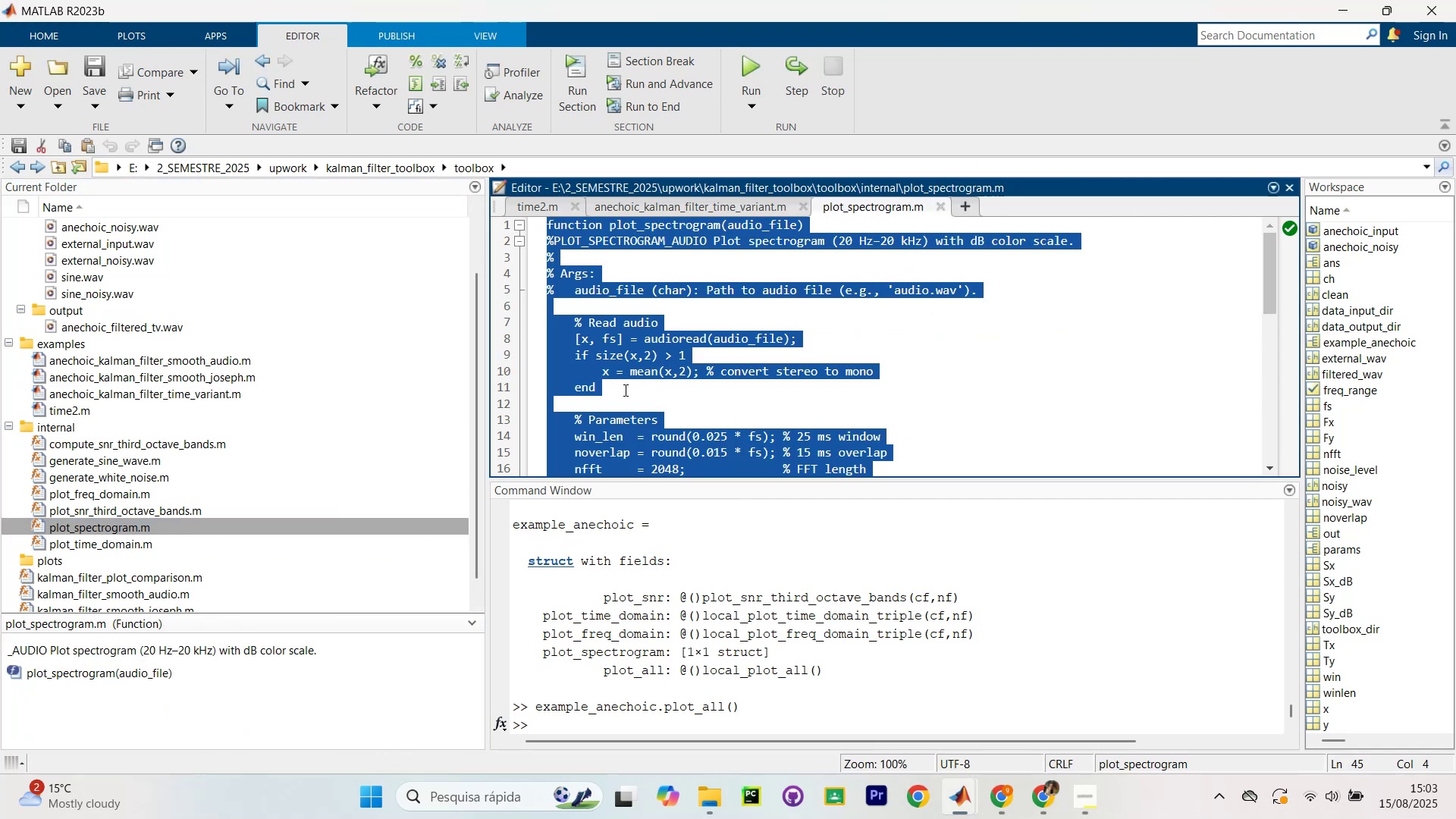 
key(Control+V)
 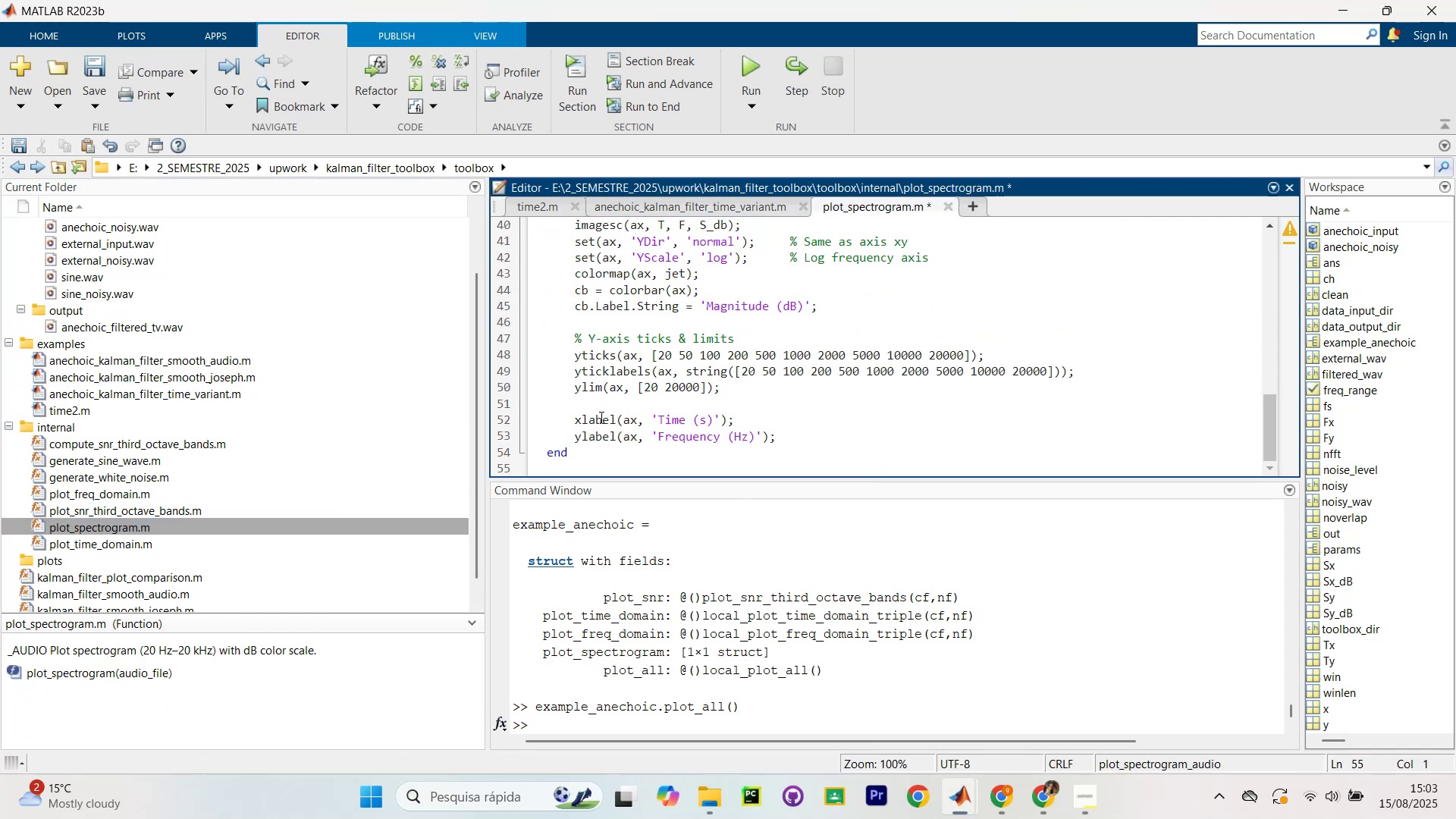 
key(Backspace)
 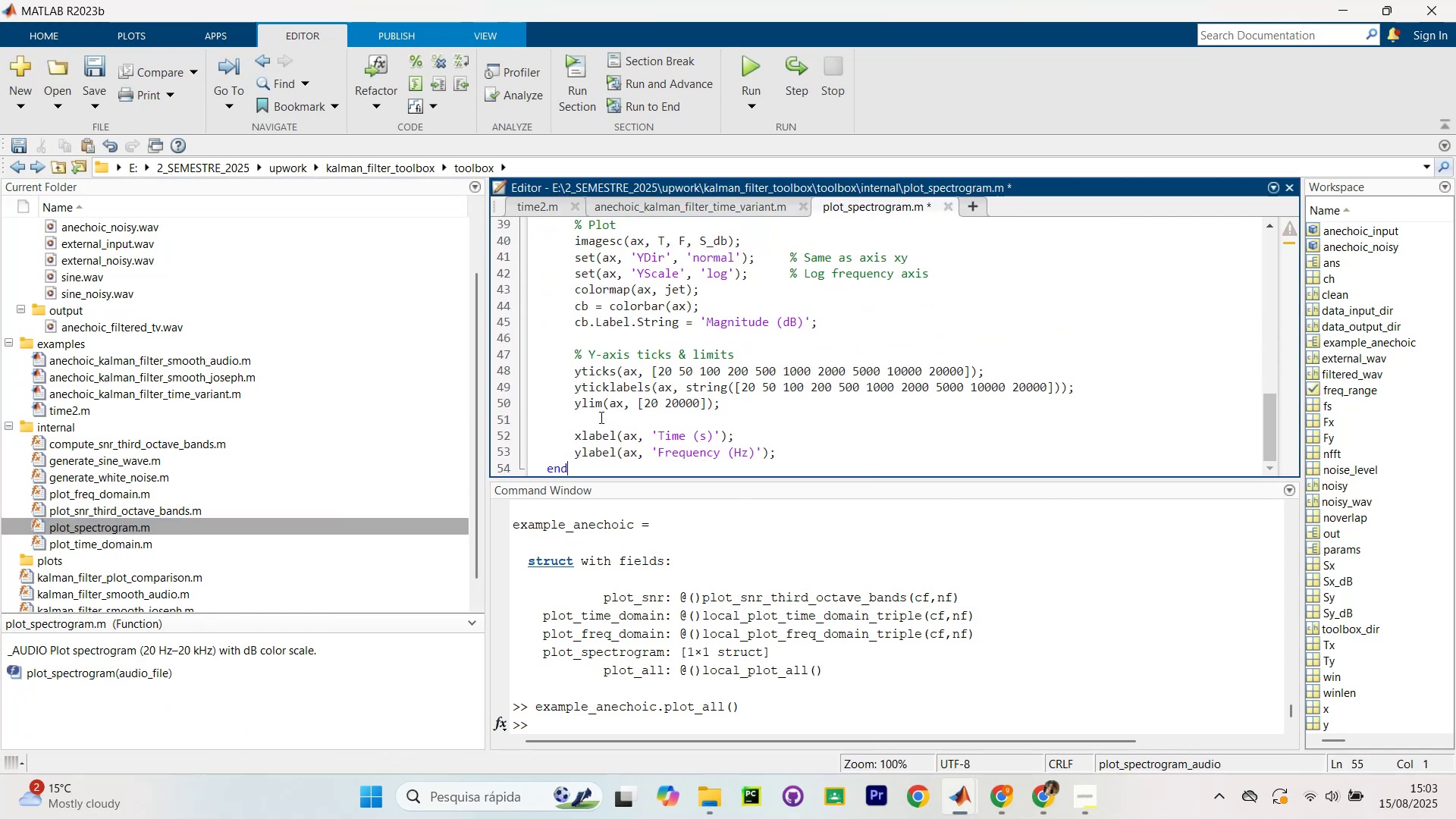 
key(Control+S)
 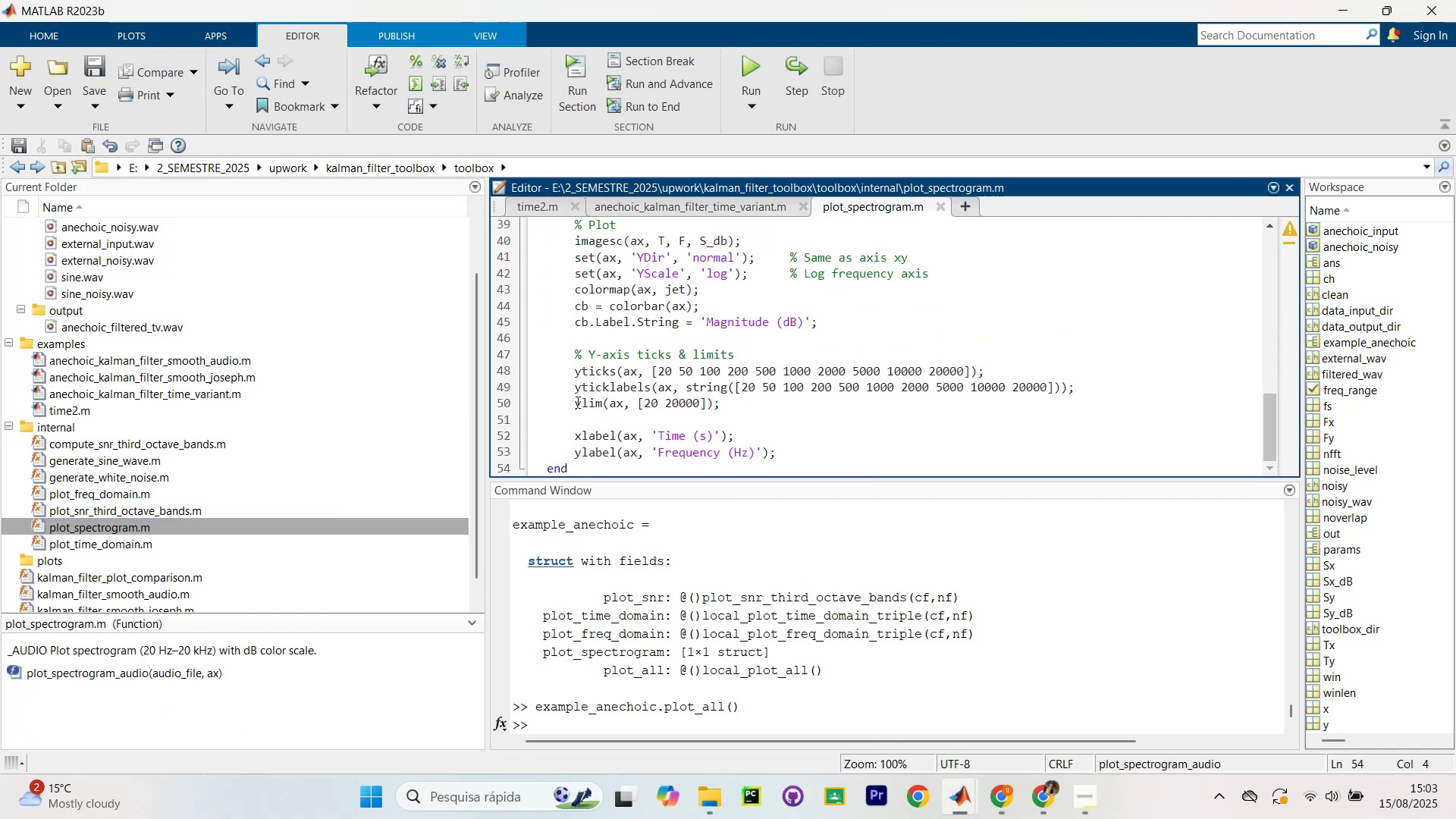 
scroll: coordinate [621, 394], scroll_direction: up, amount: 16.0
 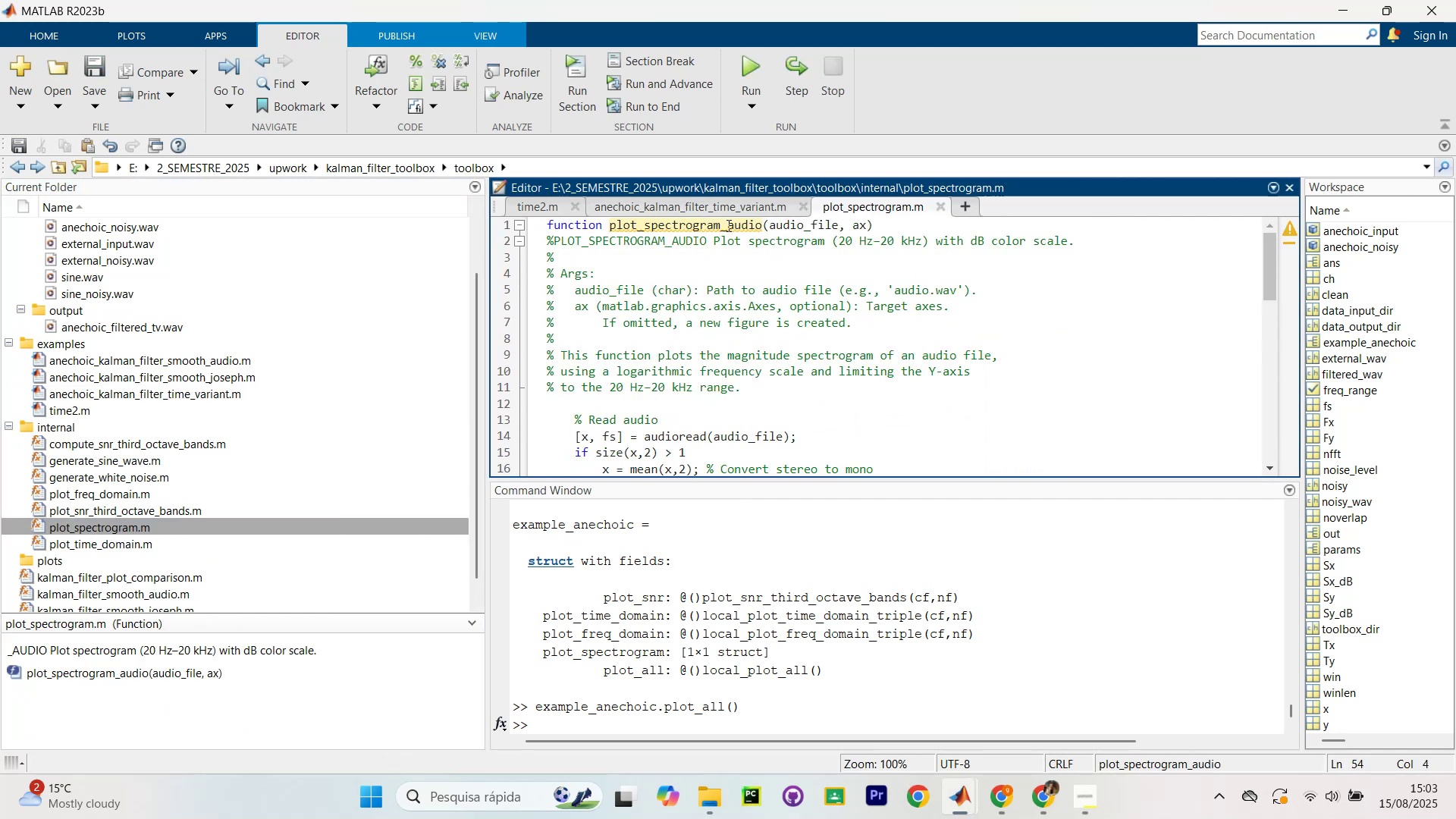 
left_click([743, 230])
 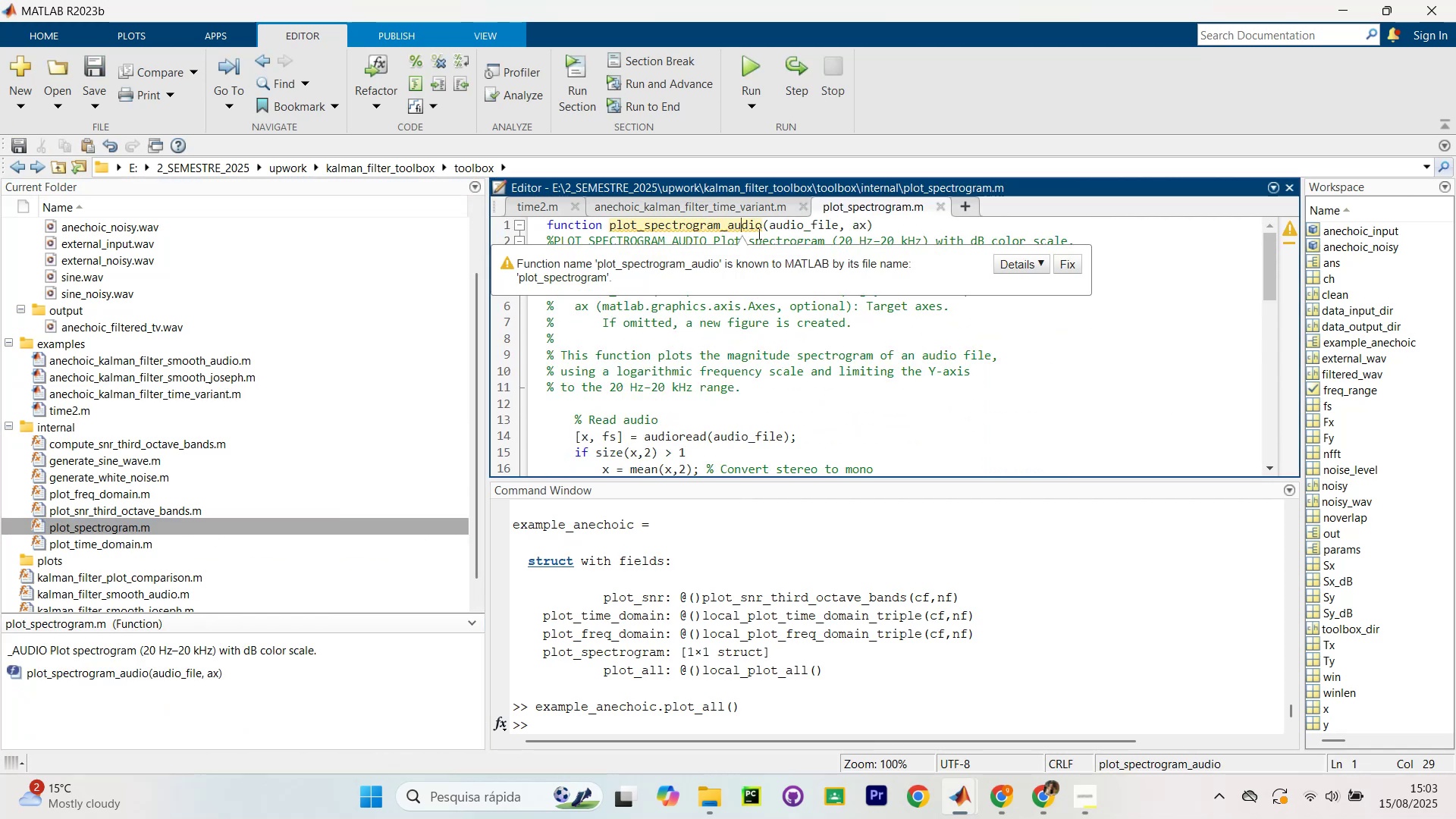 
left_click([760, 228])
 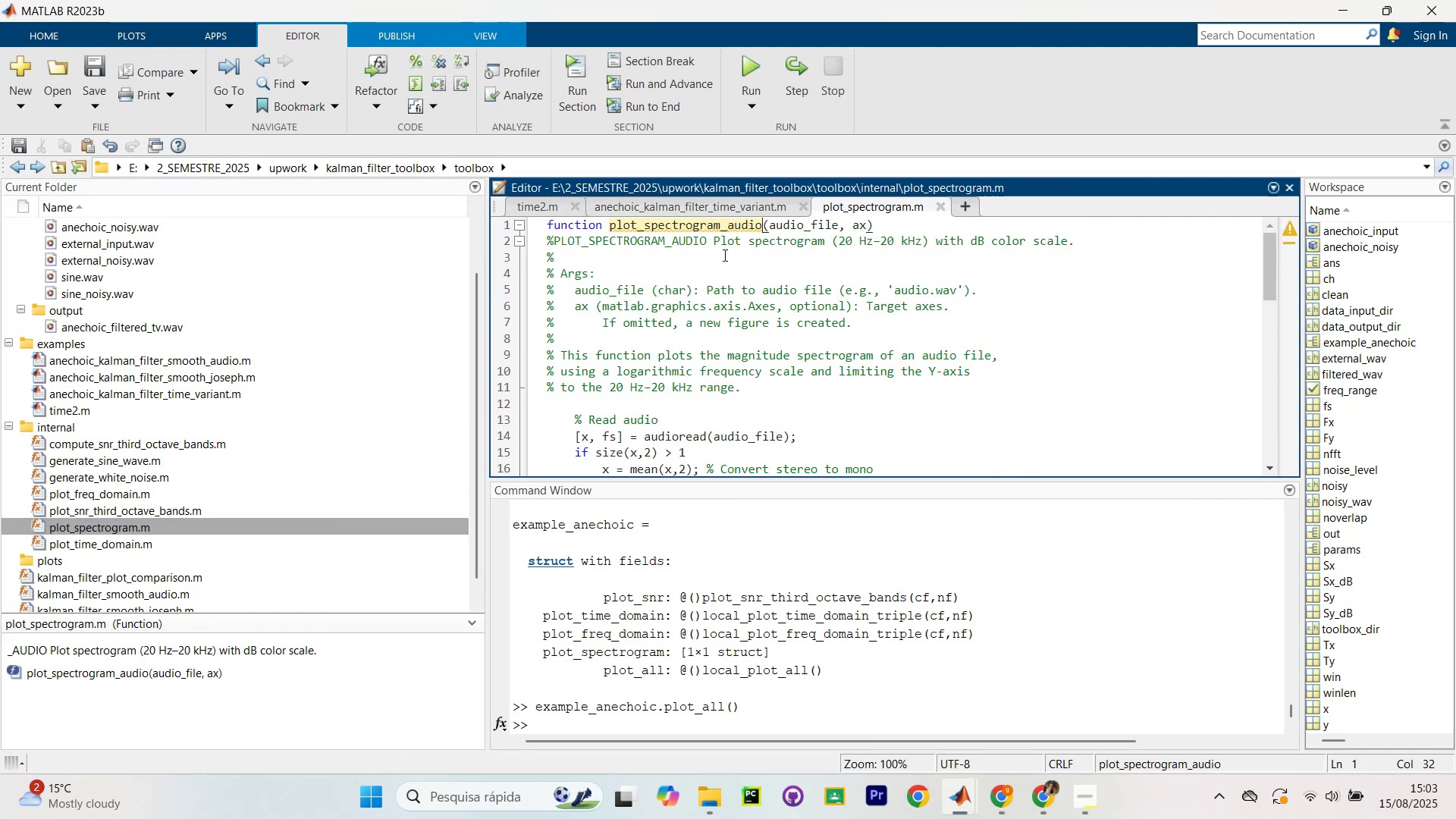 
key(Backspace)
 